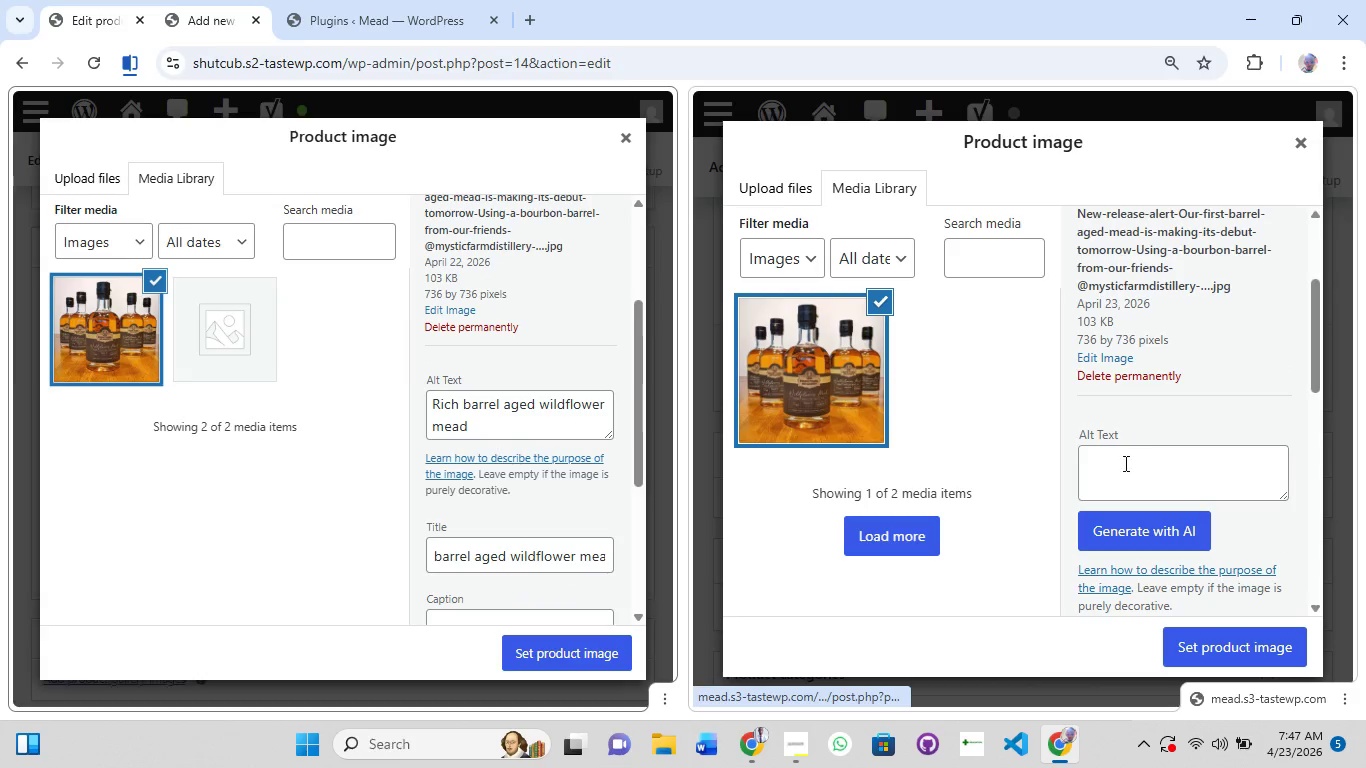 
left_click([1124, 463])
 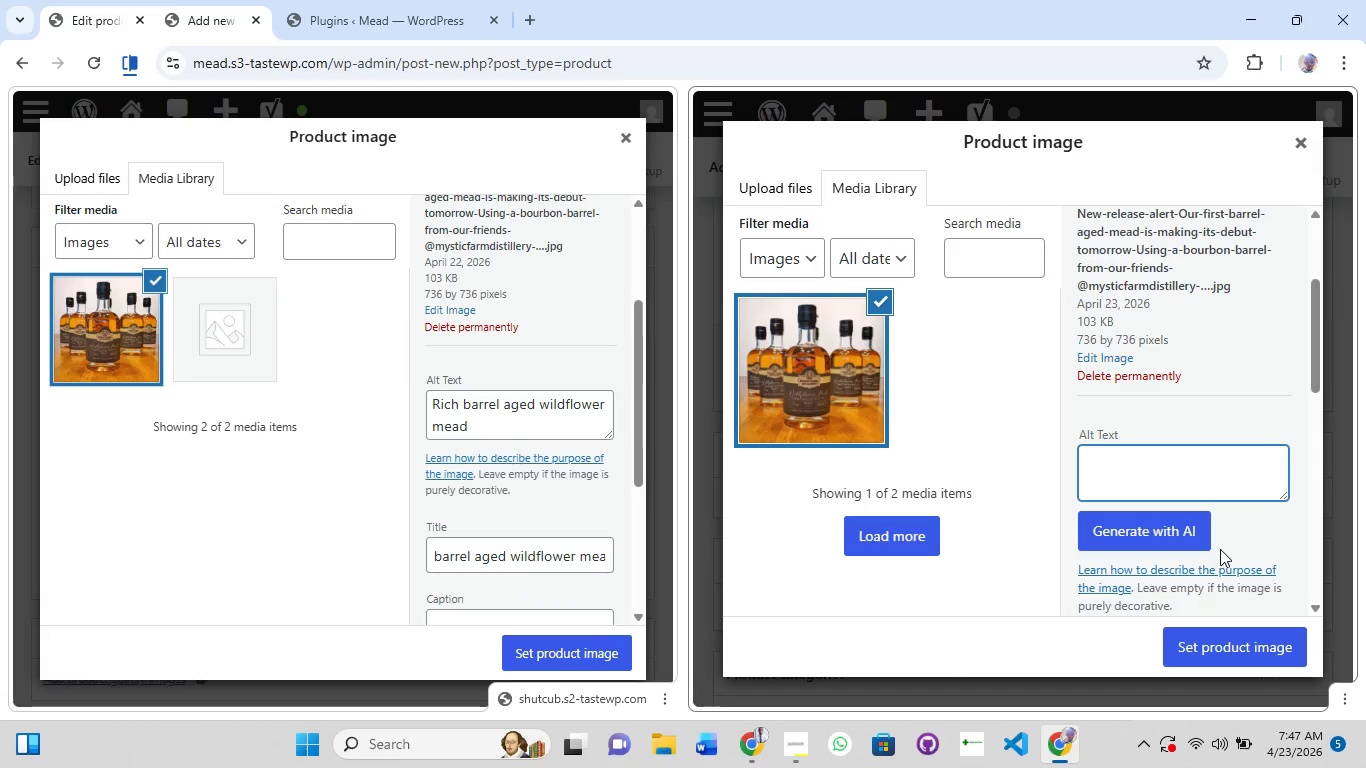 
type(Rich barrel aged wildflower mead)
 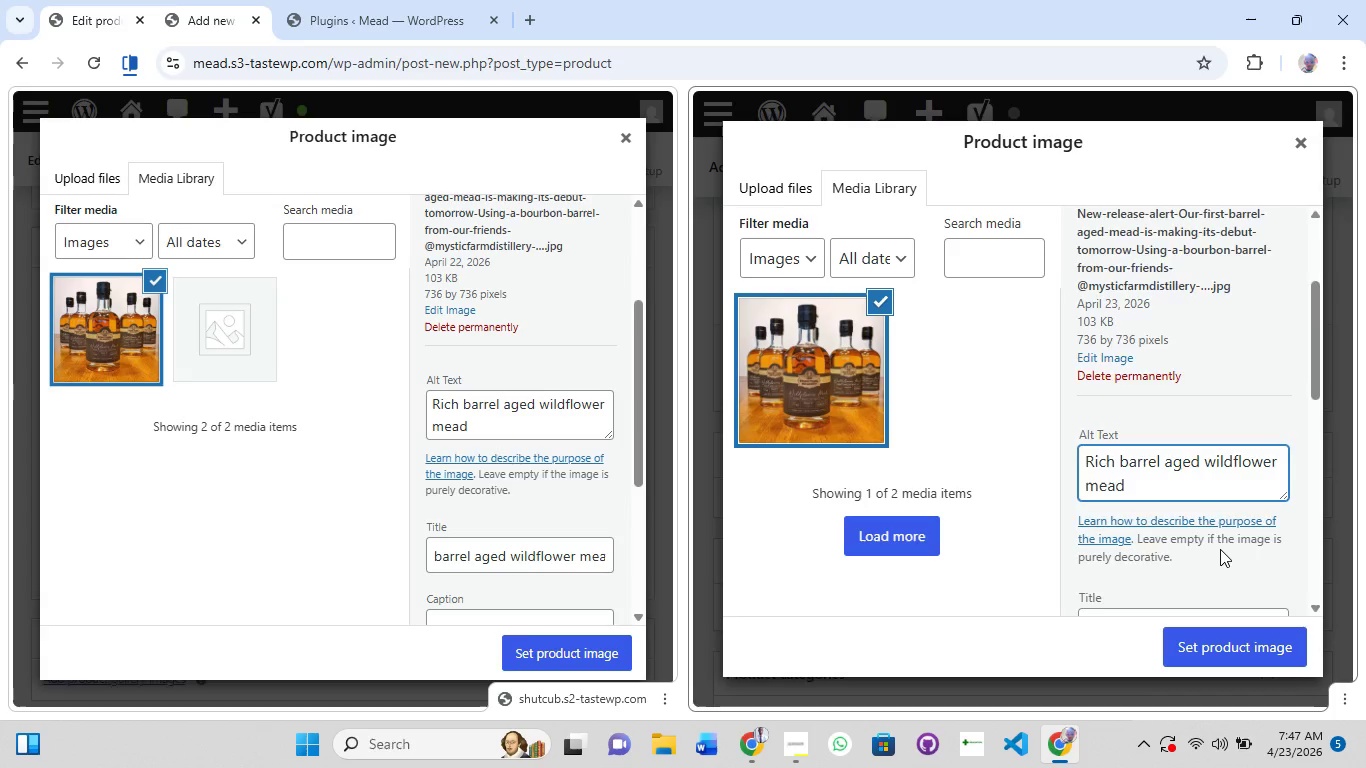 
scroll: coordinate [1220, 549], scroll_direction: down, amount: 1.0
 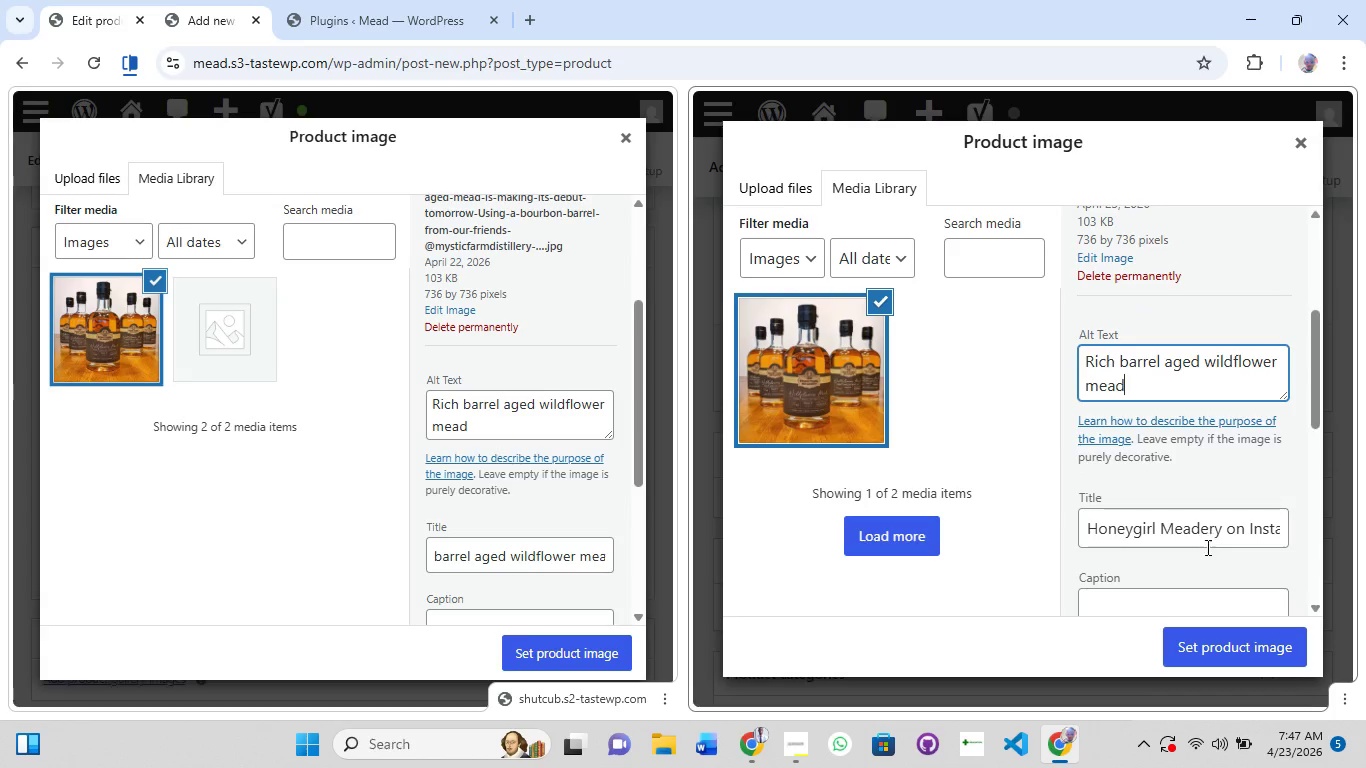 
left_click([1205, 548])
 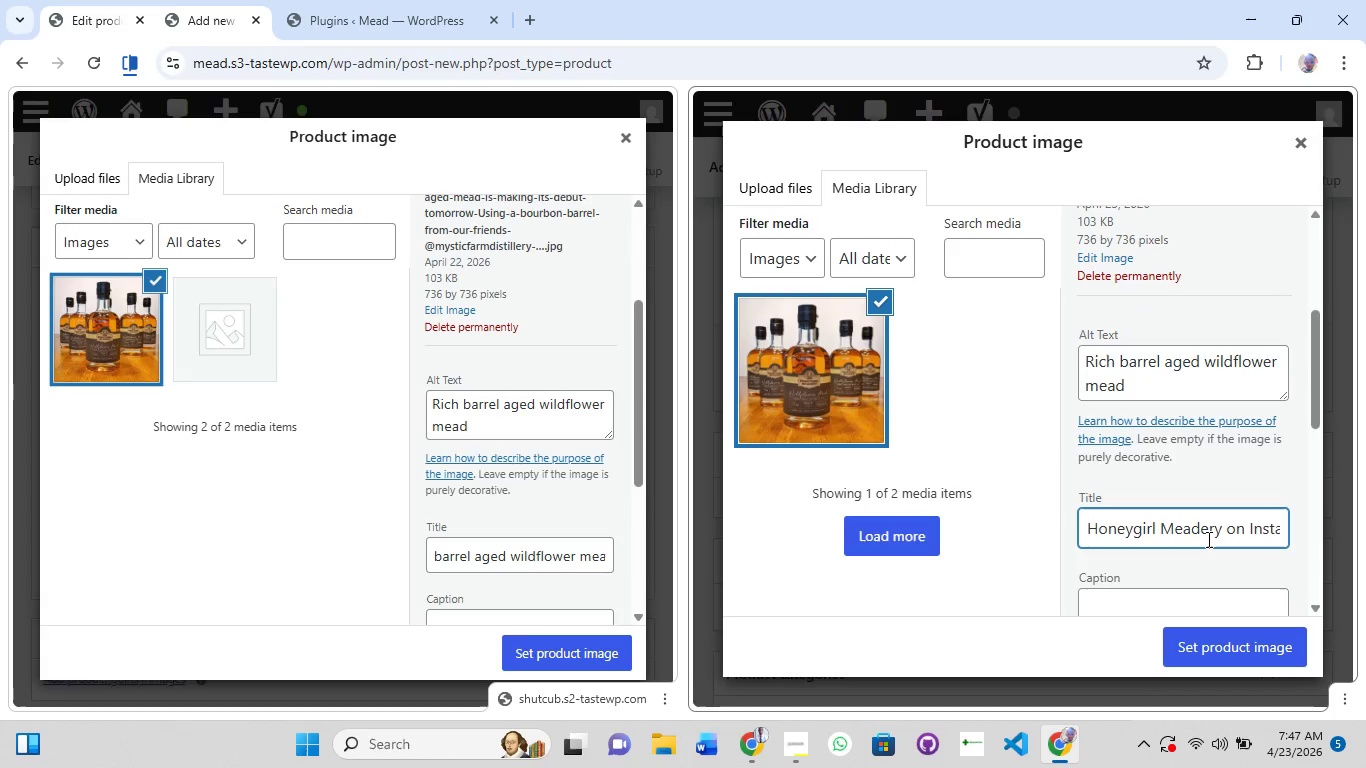 
key(Control+A)
 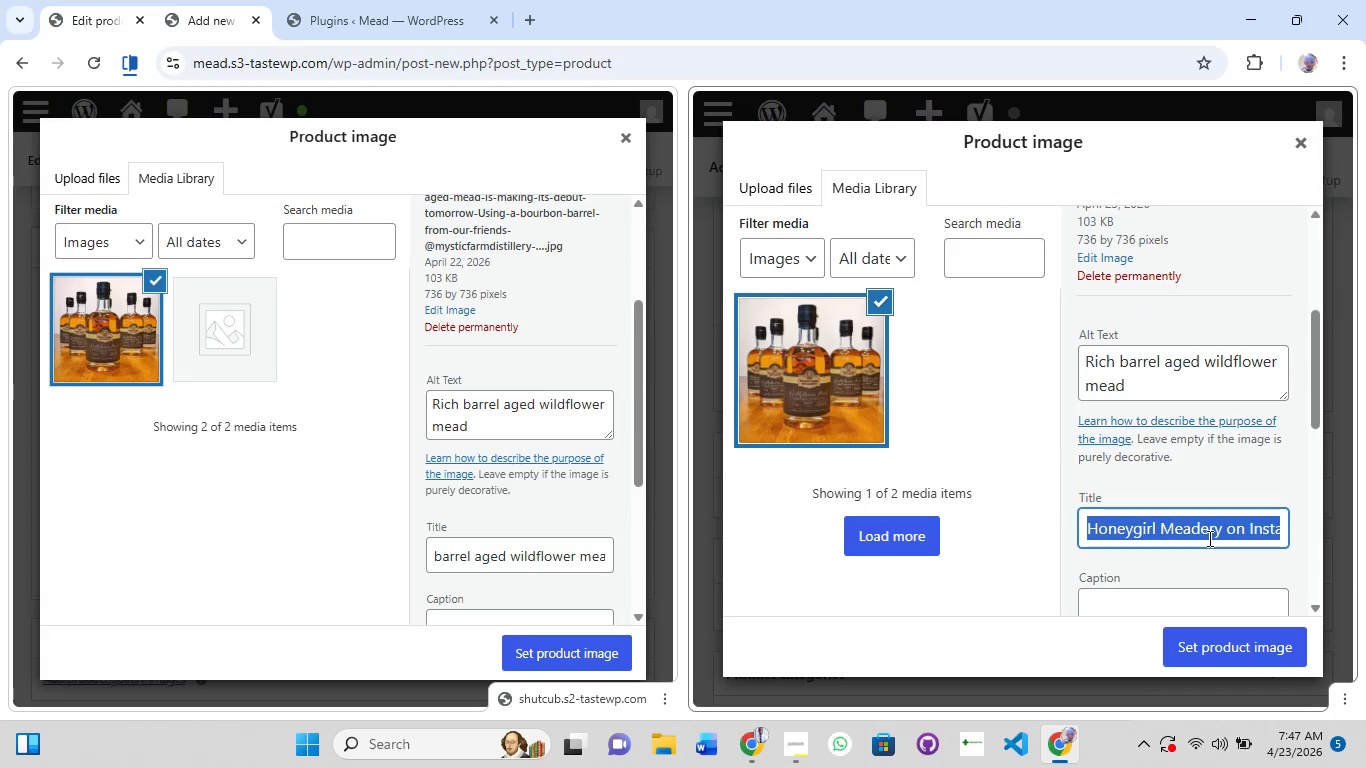 
type(barrel aged wildflower meads)
 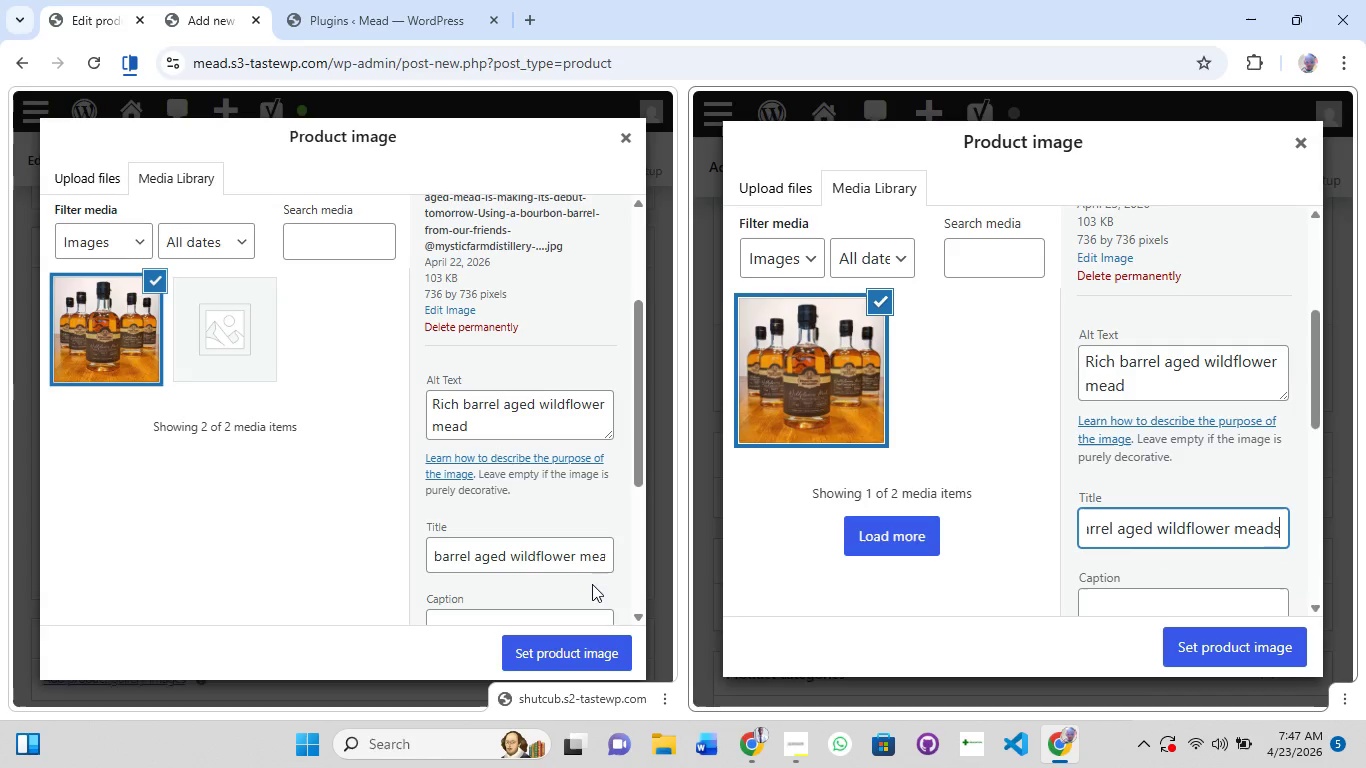 
left_click([466, 557])
 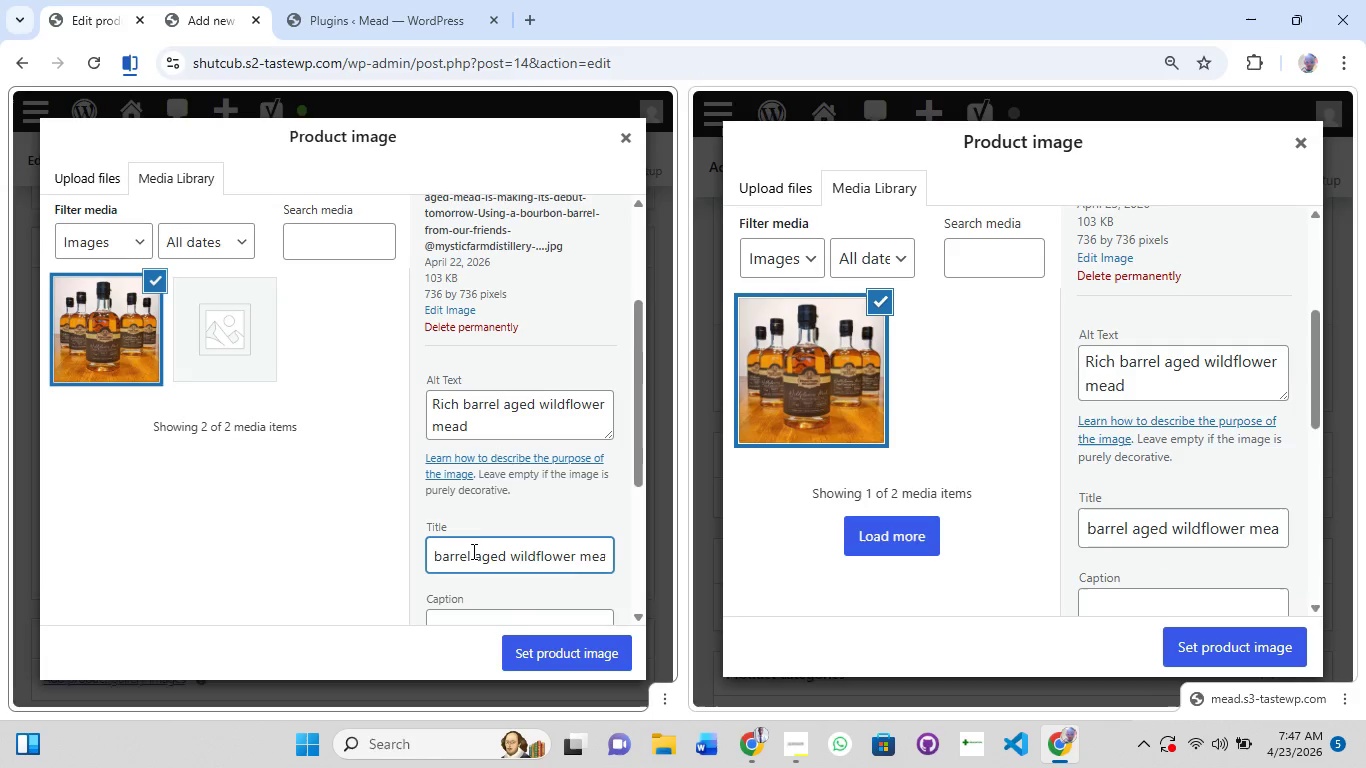 
key(ArrowRight)
 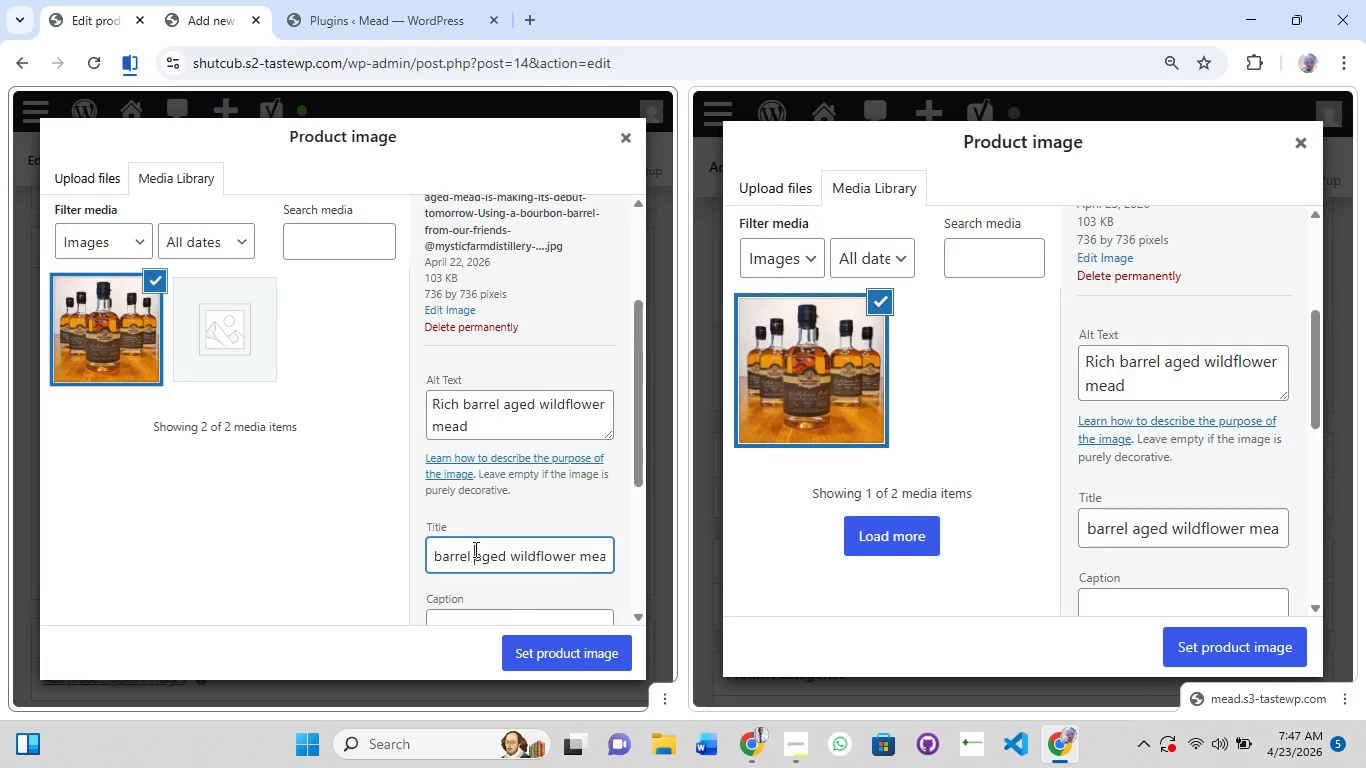 
hold_key(key=ArrowRight, duration=1.5)
 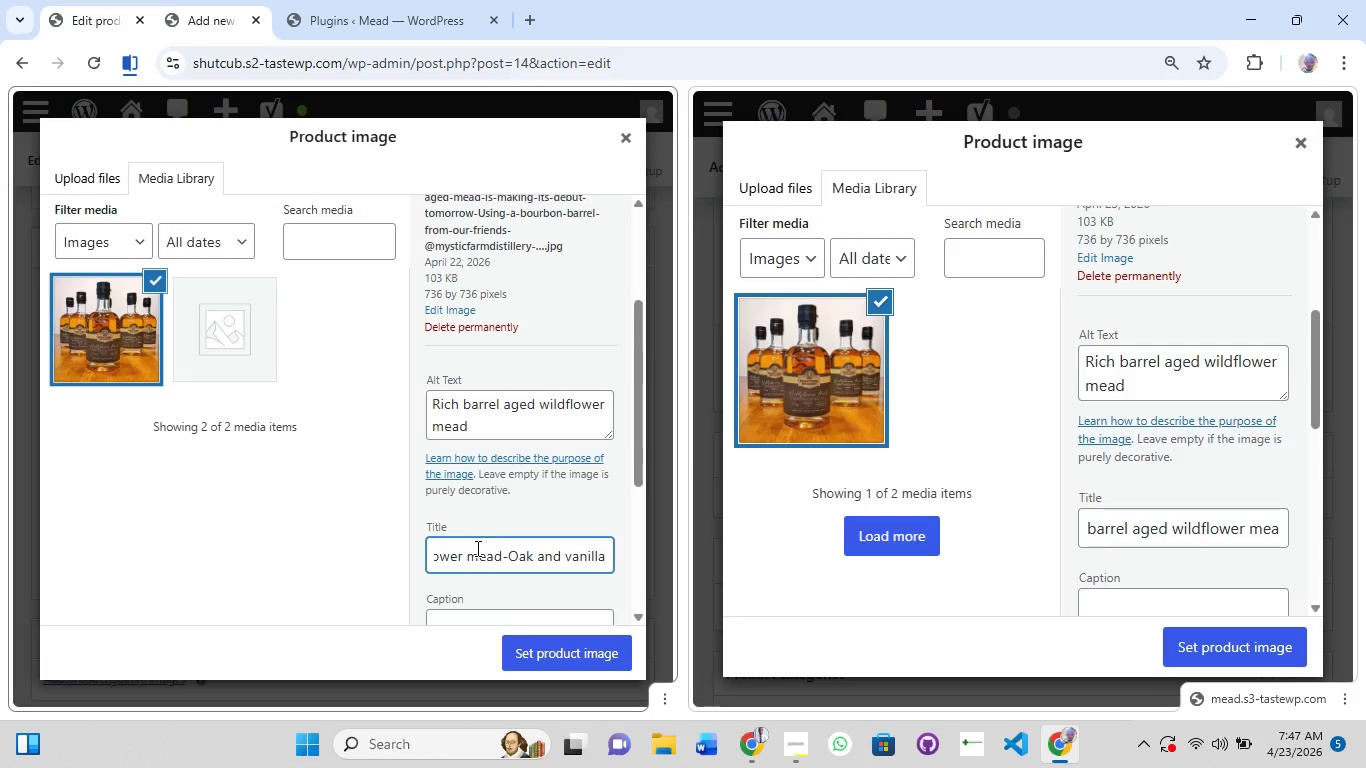 
hold_key(key=ArrowRight, duration=0.48)
 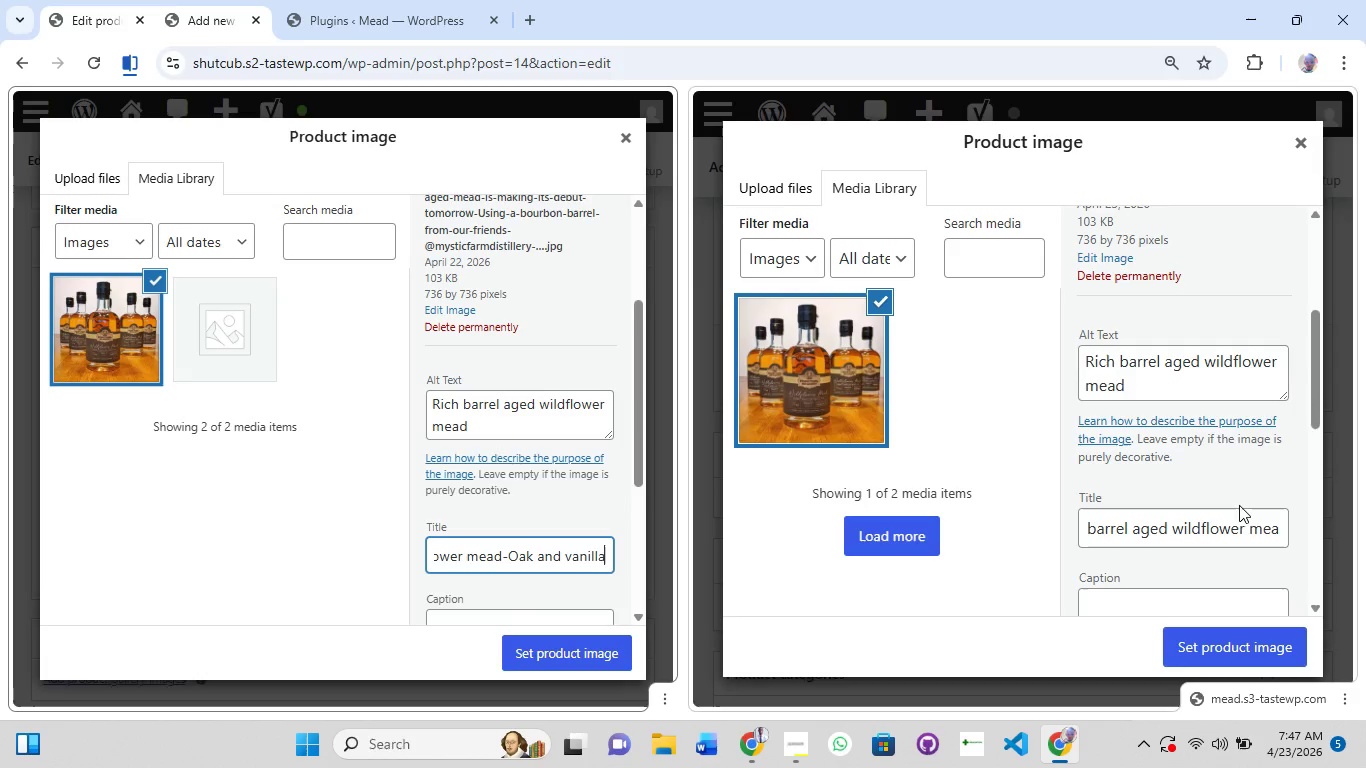 
left_click([1252, 523])
 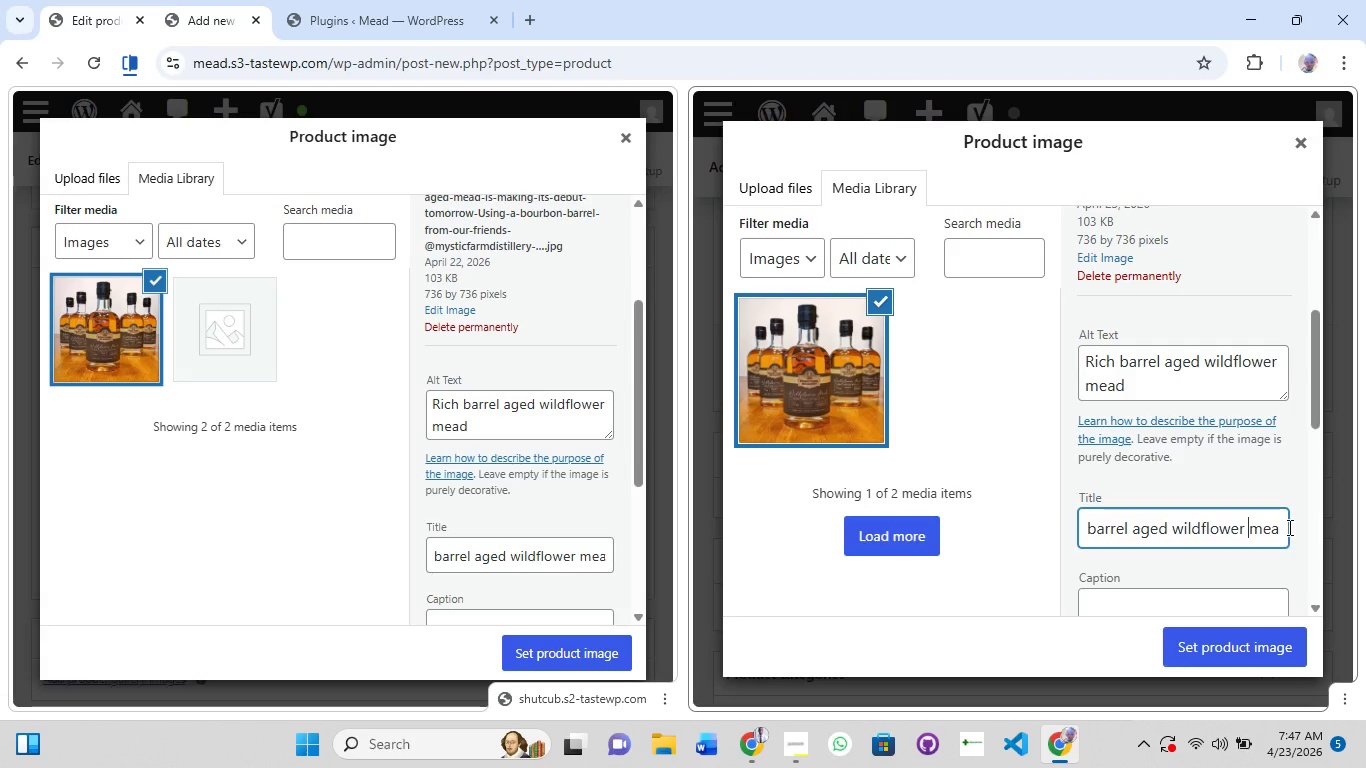 
hold_key(key=ArrowRight, duration=0.67)
 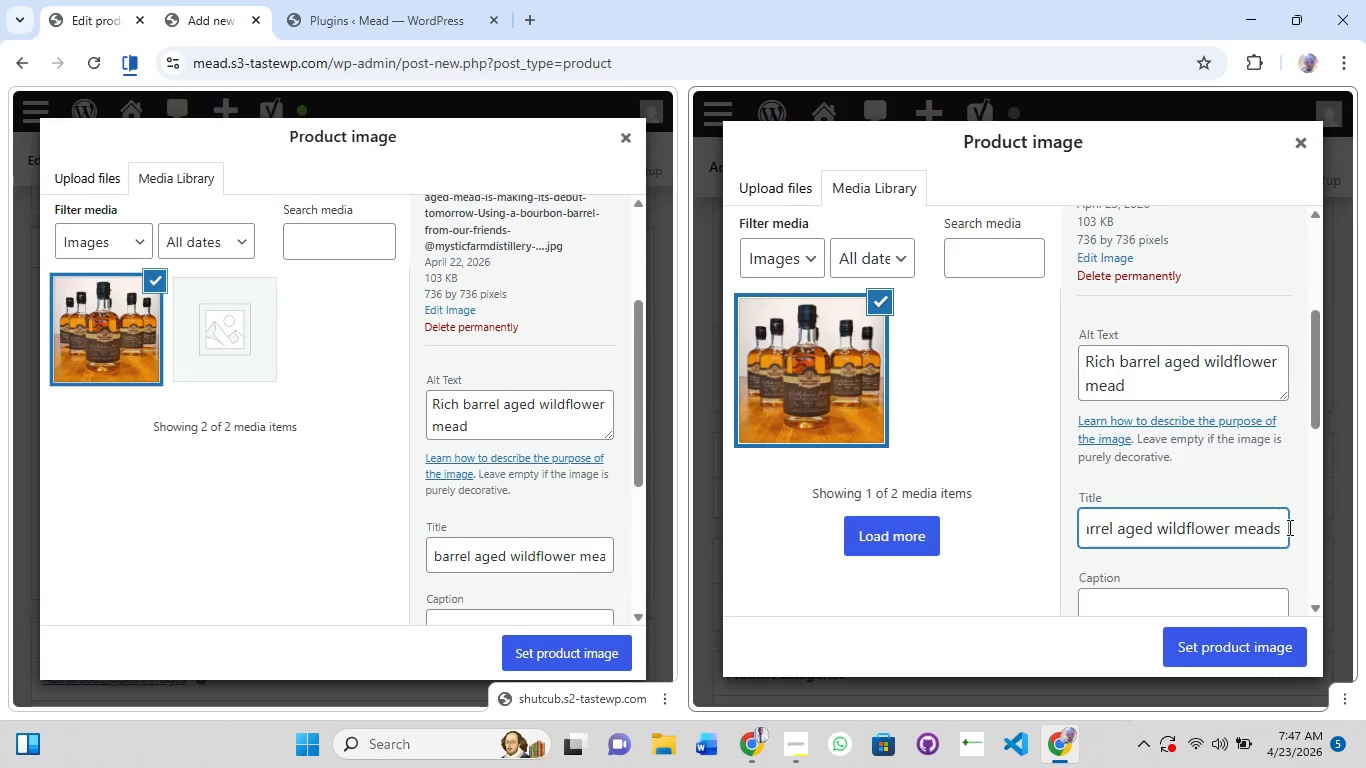 
type( oak)
 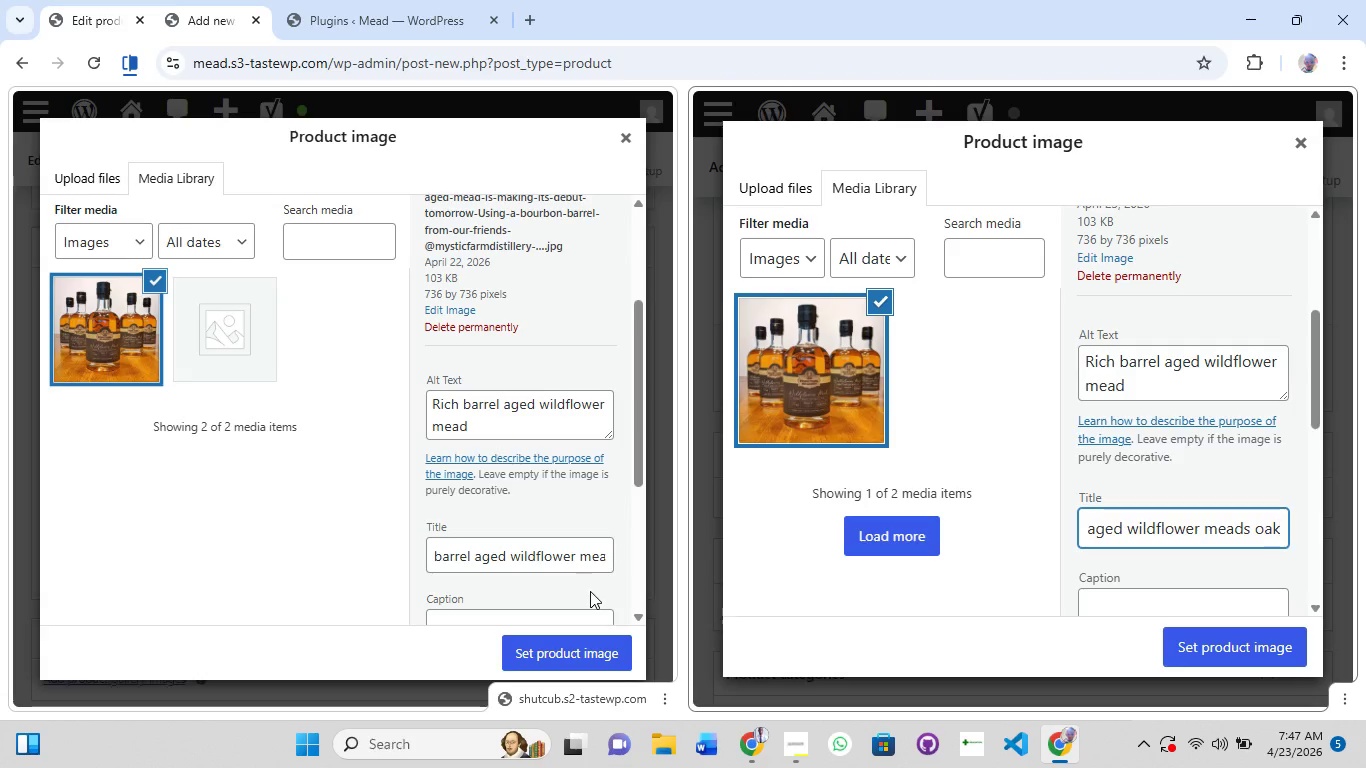 
left_click([571, 540])
 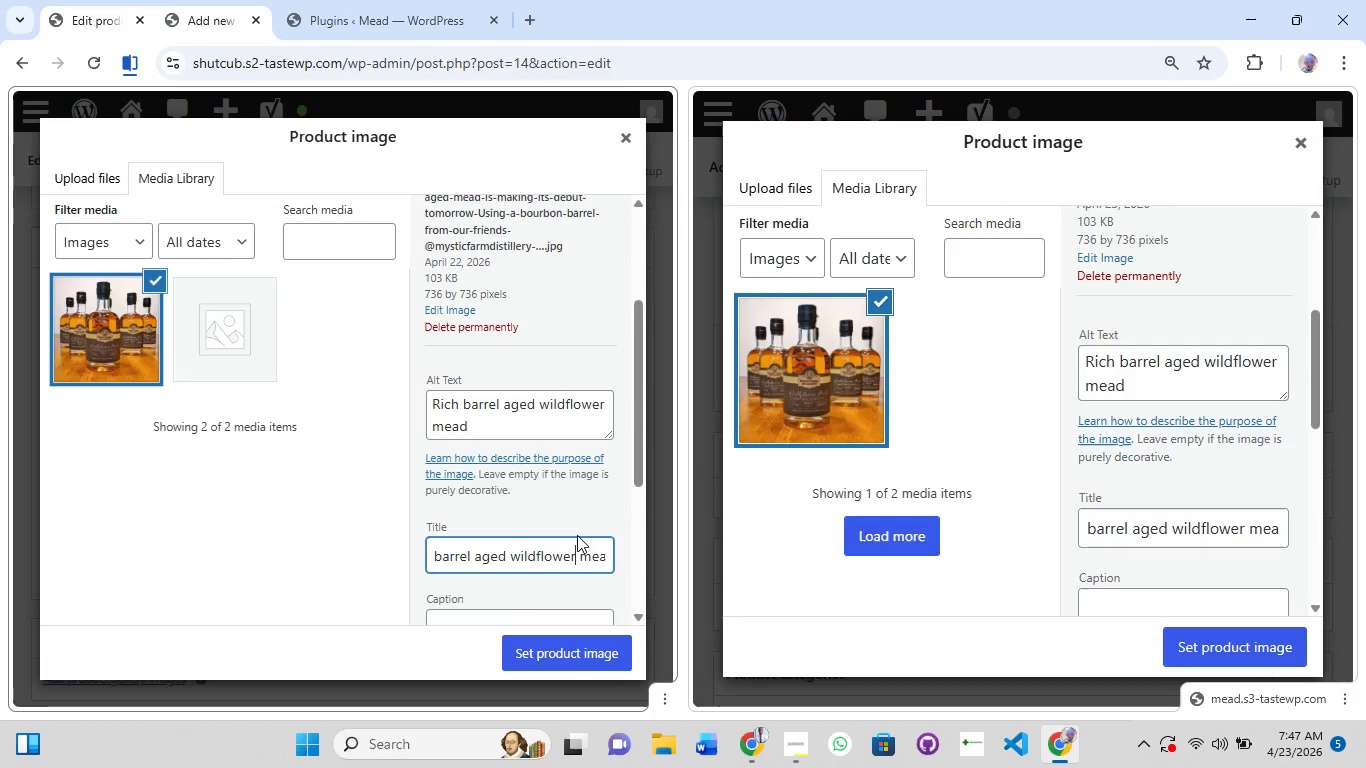 
hold_key(key=ArrowRight, duration=1.47)
 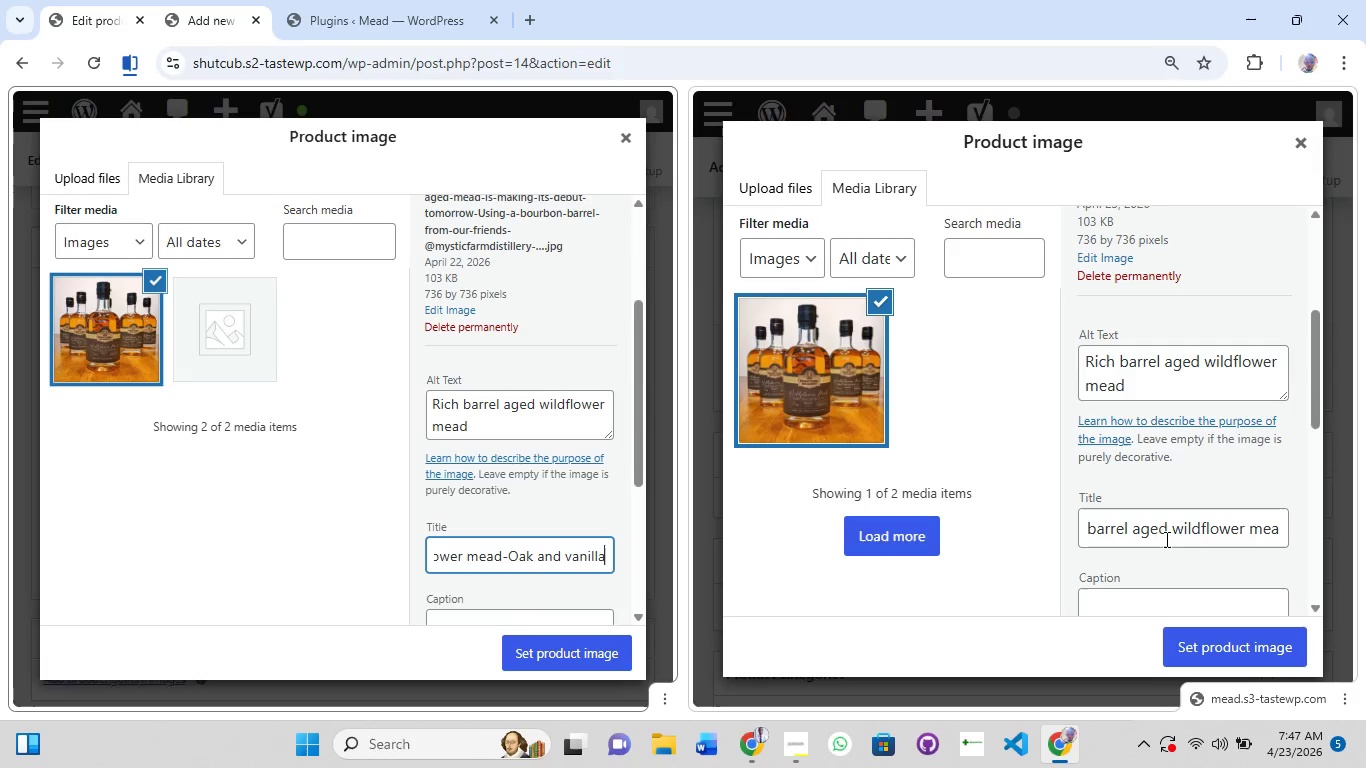 
left_click([1168, 538])
 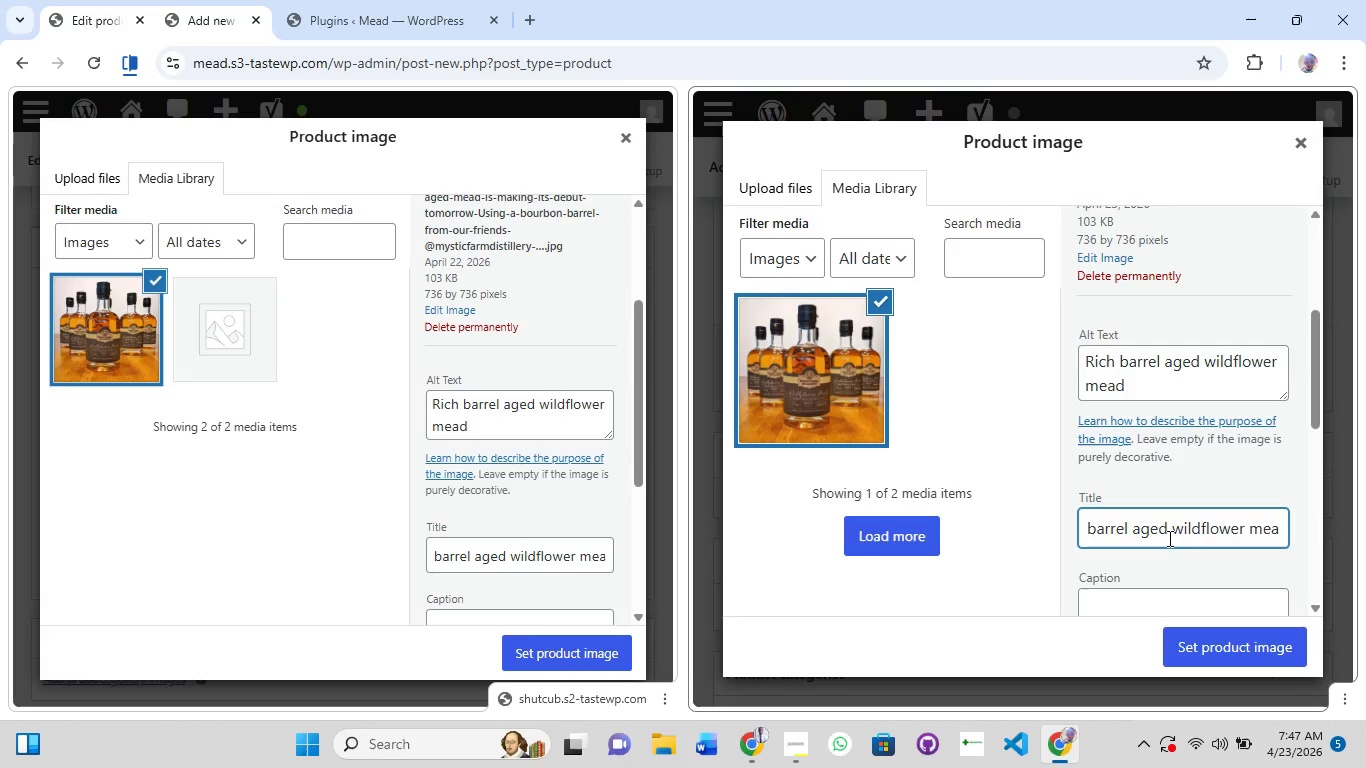 
hold_key(key=ArrowRight, duration=1.5)
 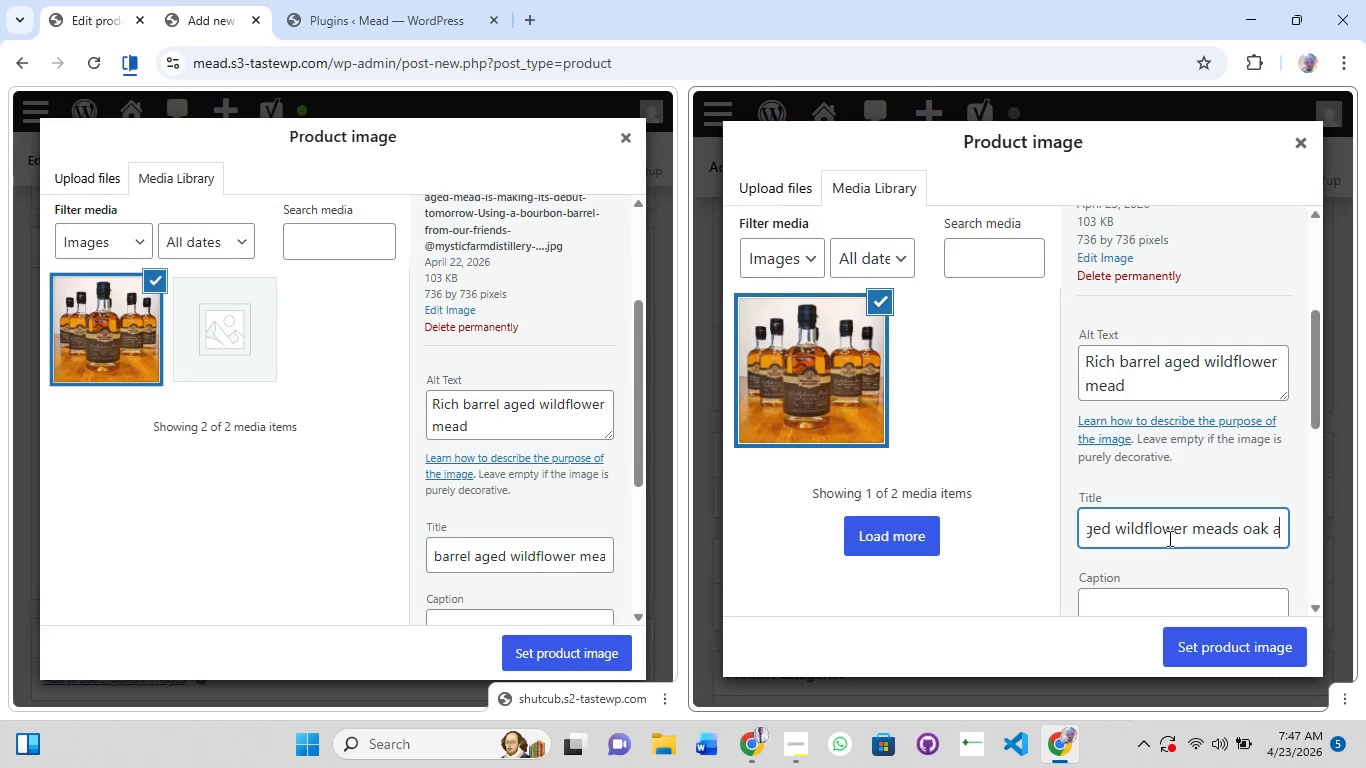 
key(ArrowRight)
 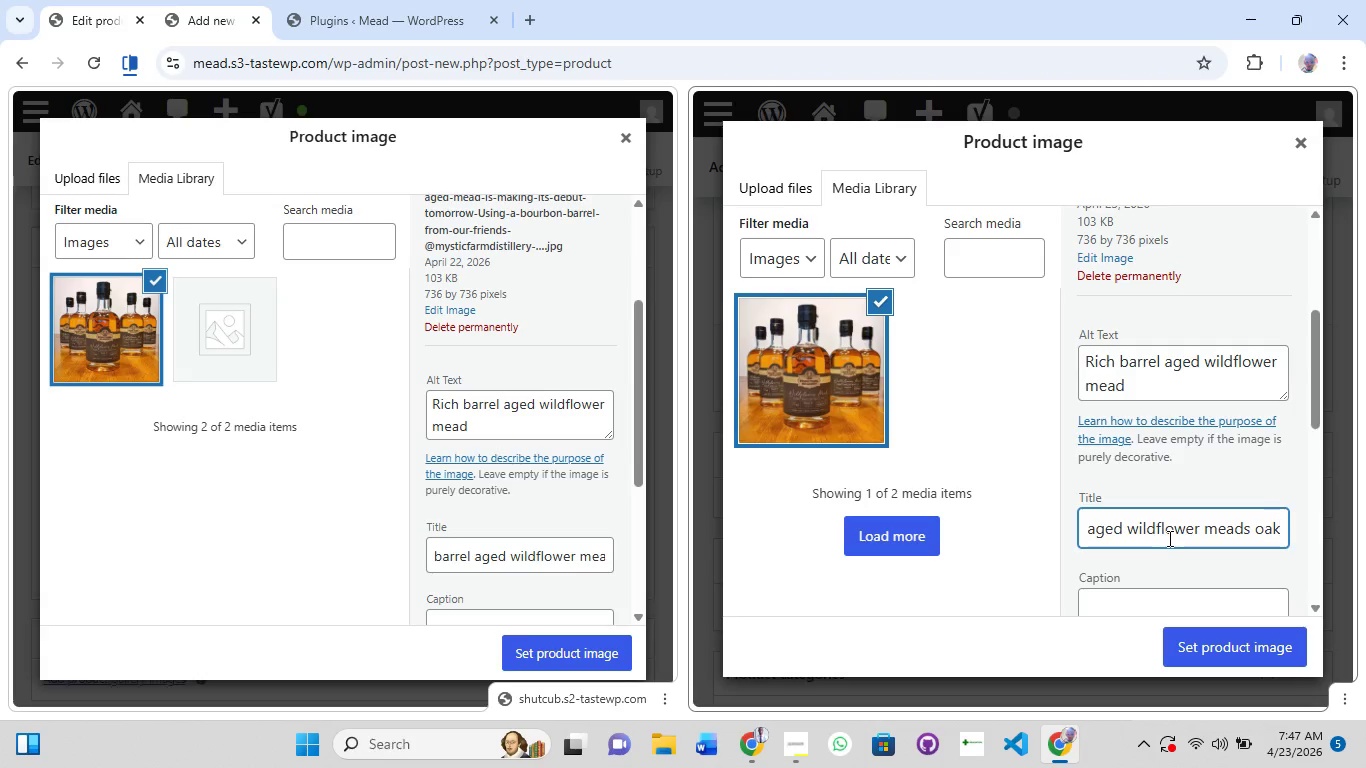 
key(ArrowRight)
 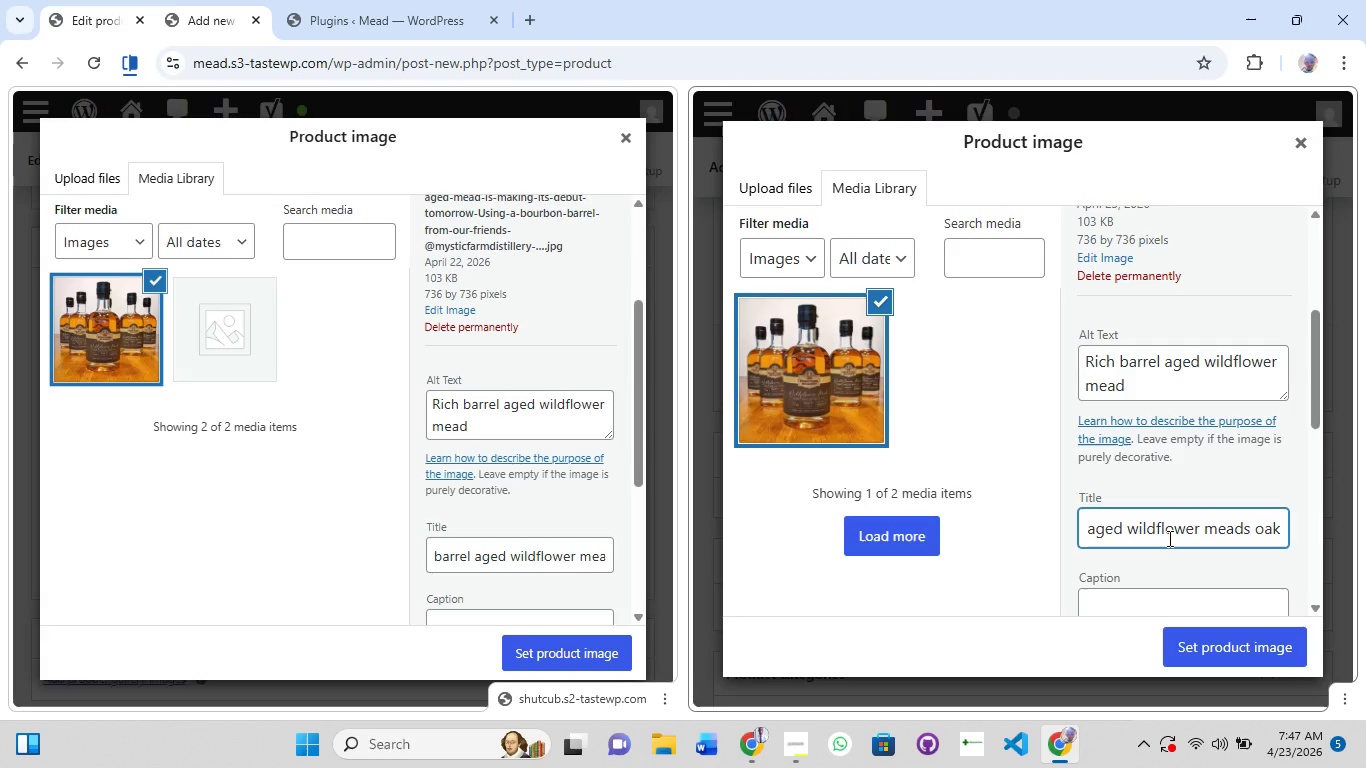 
key(ArrowRight)
 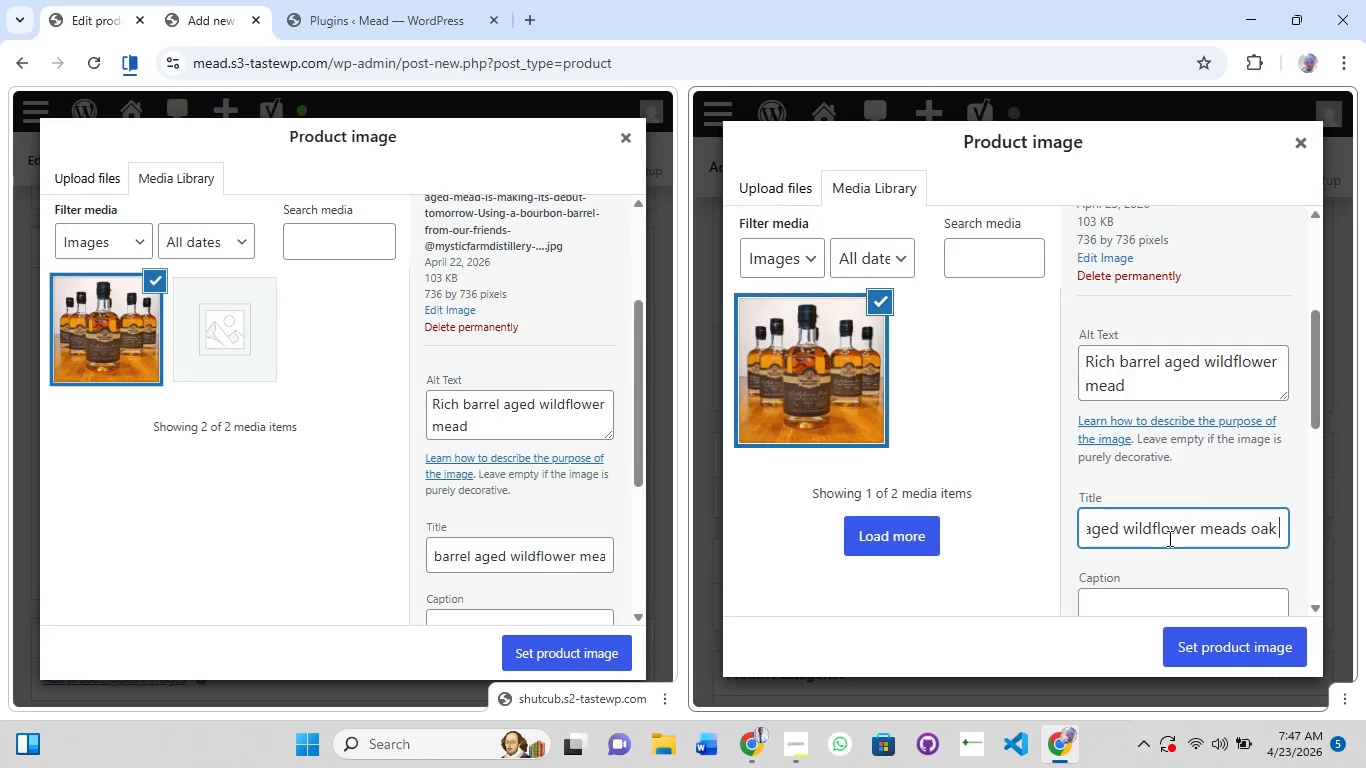 
type( and vanilaa)
 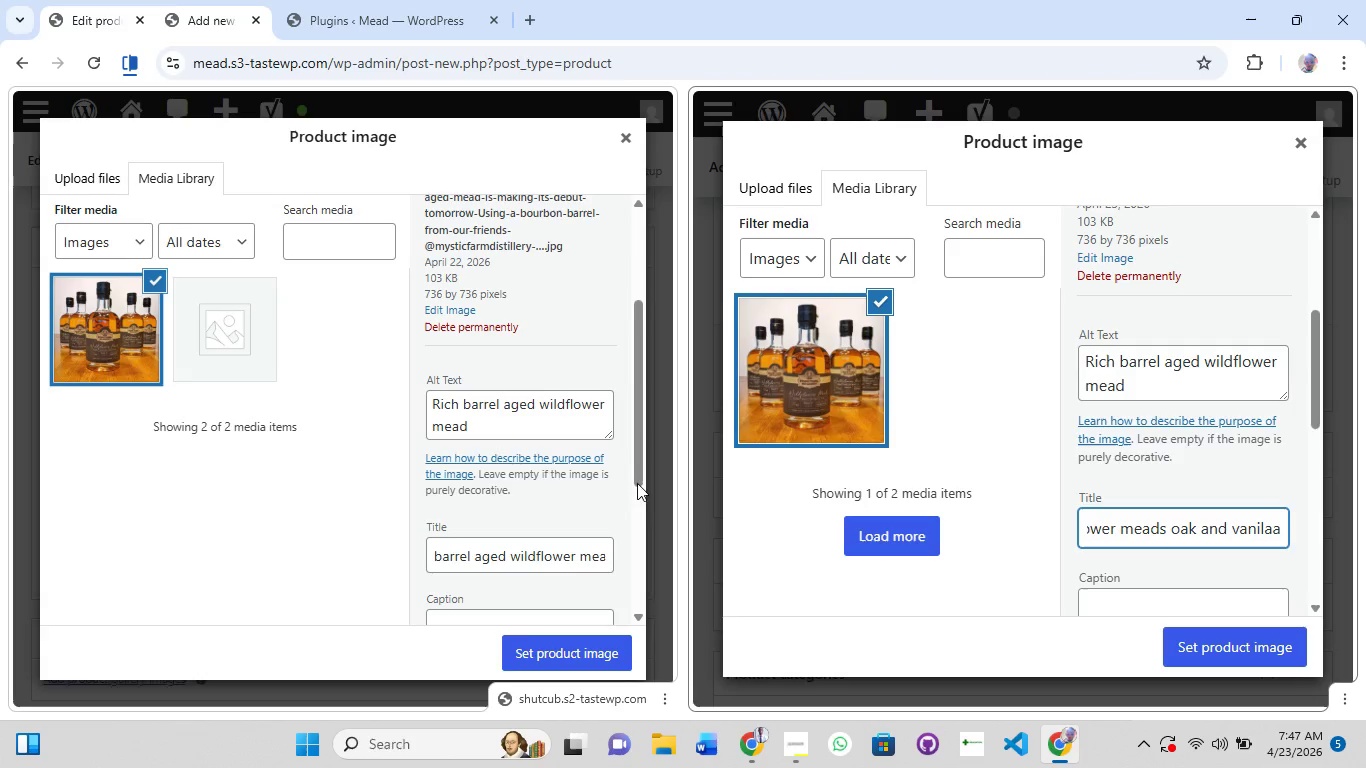 
scroll: coordinate [515, 517], scroll_direction: down, amount: 6.0
 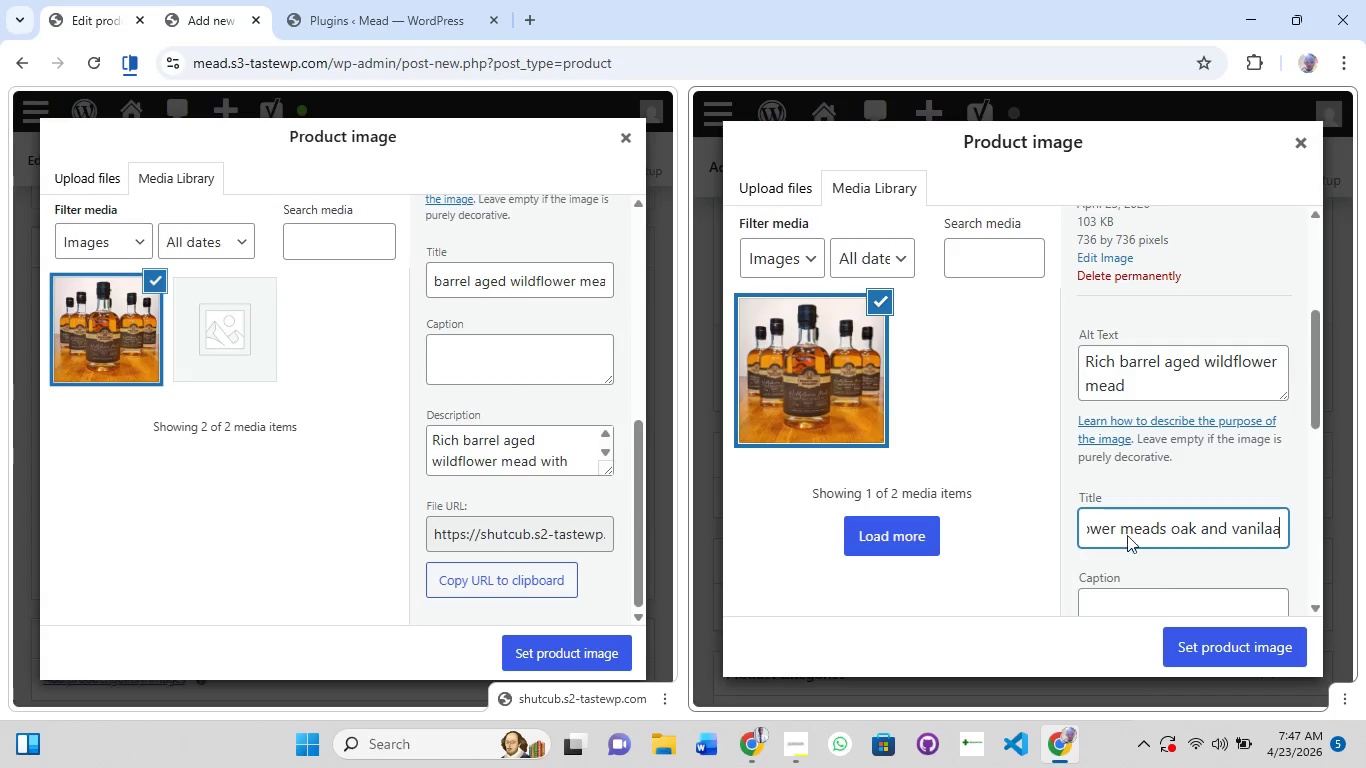 
left_click([1127, 395])
 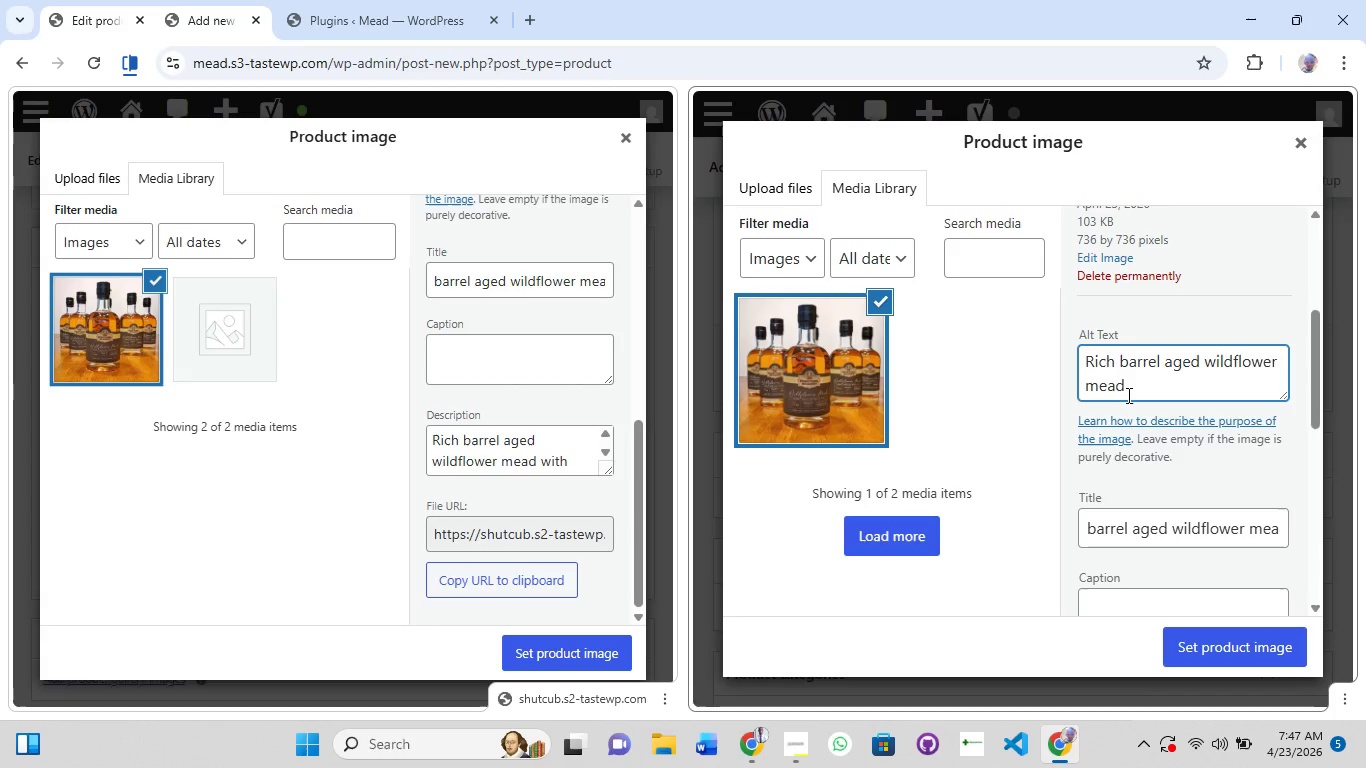 
key(Control+A)
 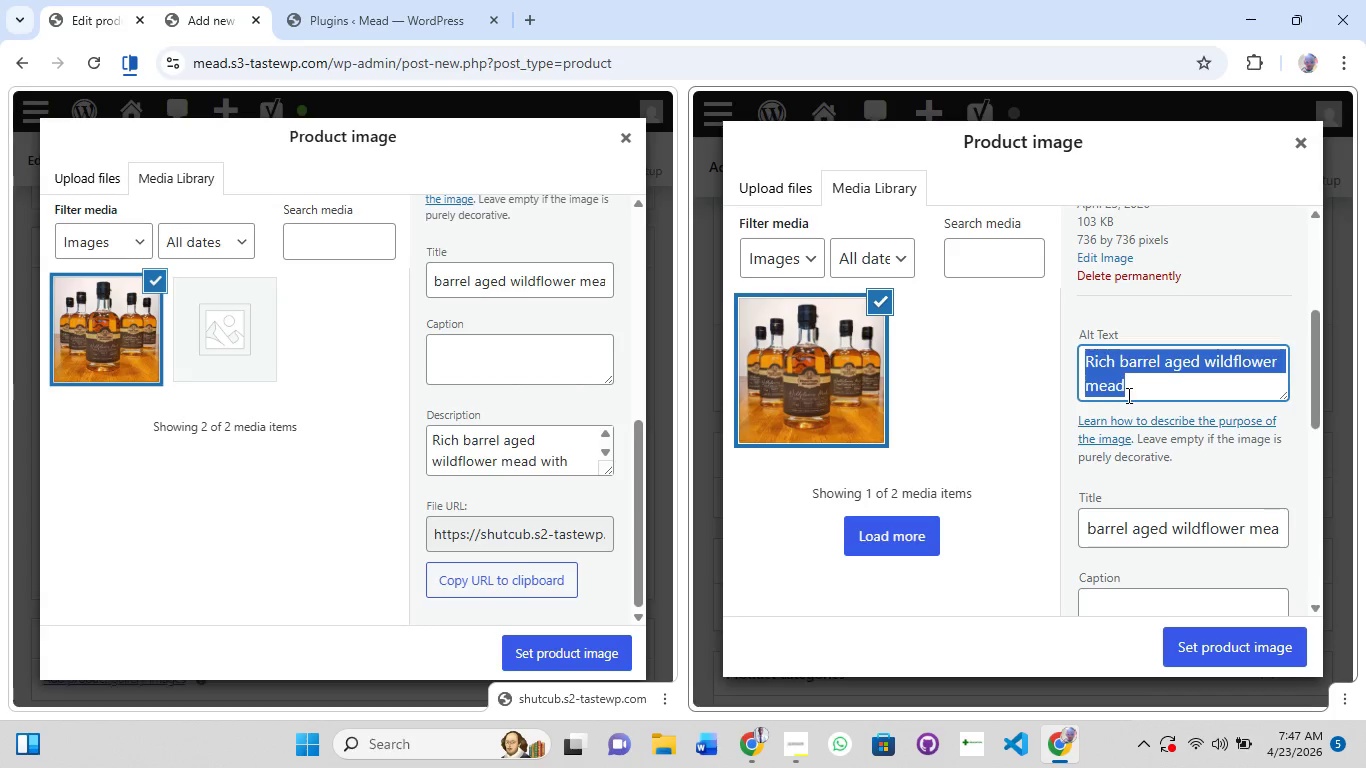 
key(Control+V)
 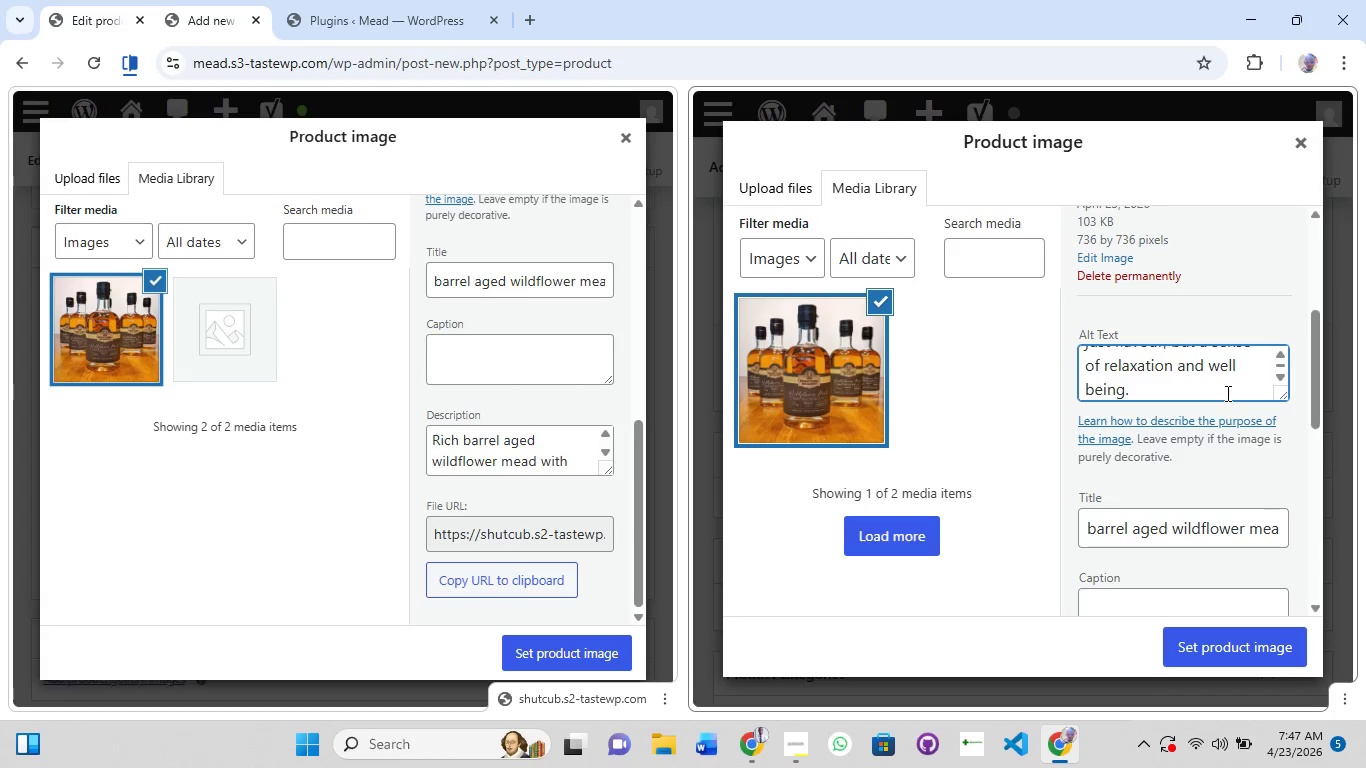 
key(Backspace)
 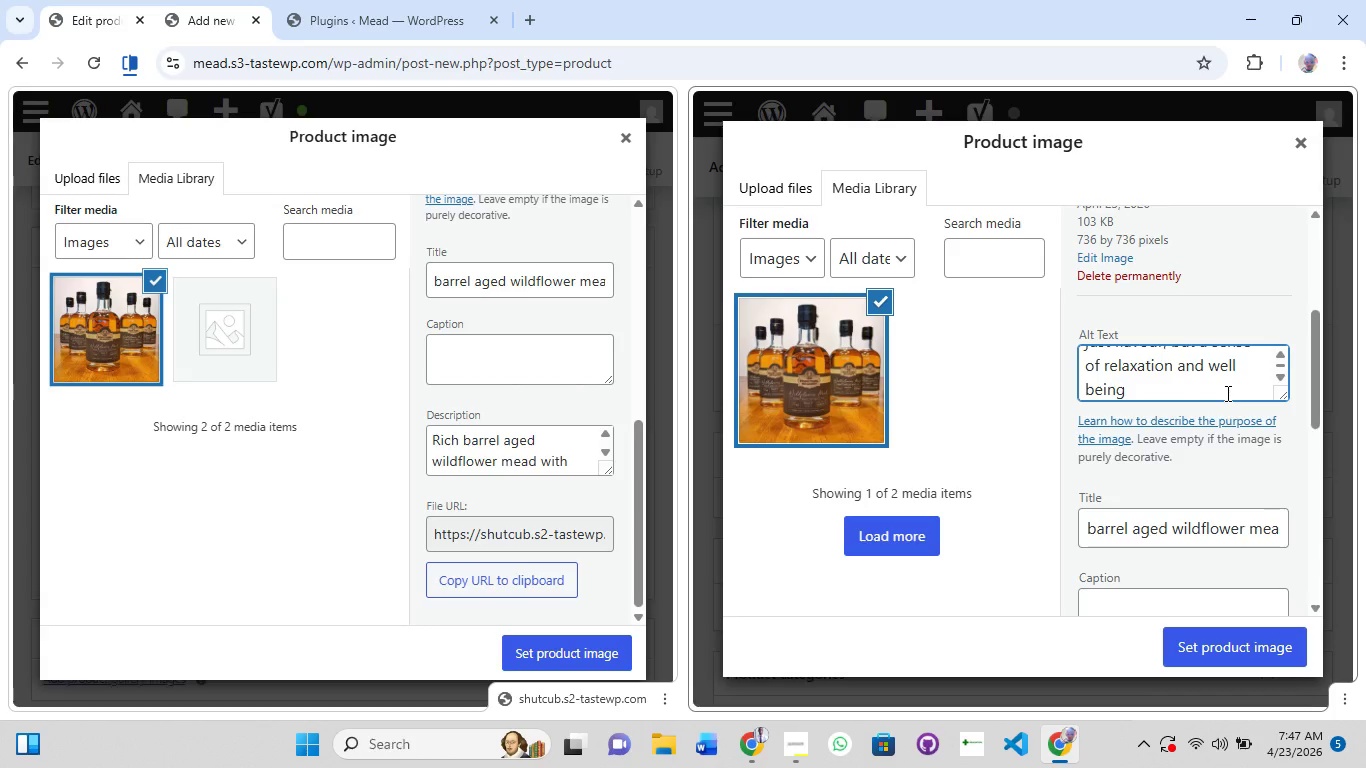 
key(Control+Z)
 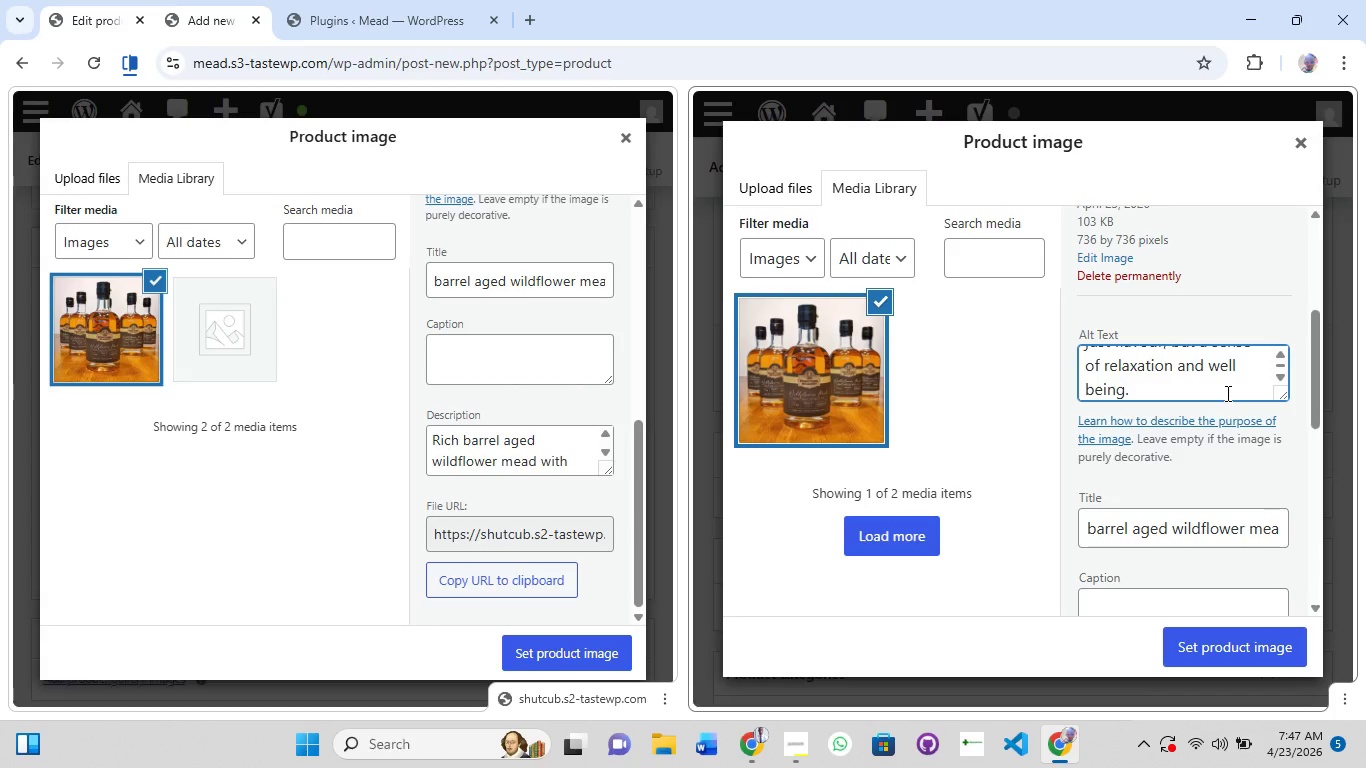 
scroll: coordinate [1226, 393], scroll_direction: up, amount: 2.0
 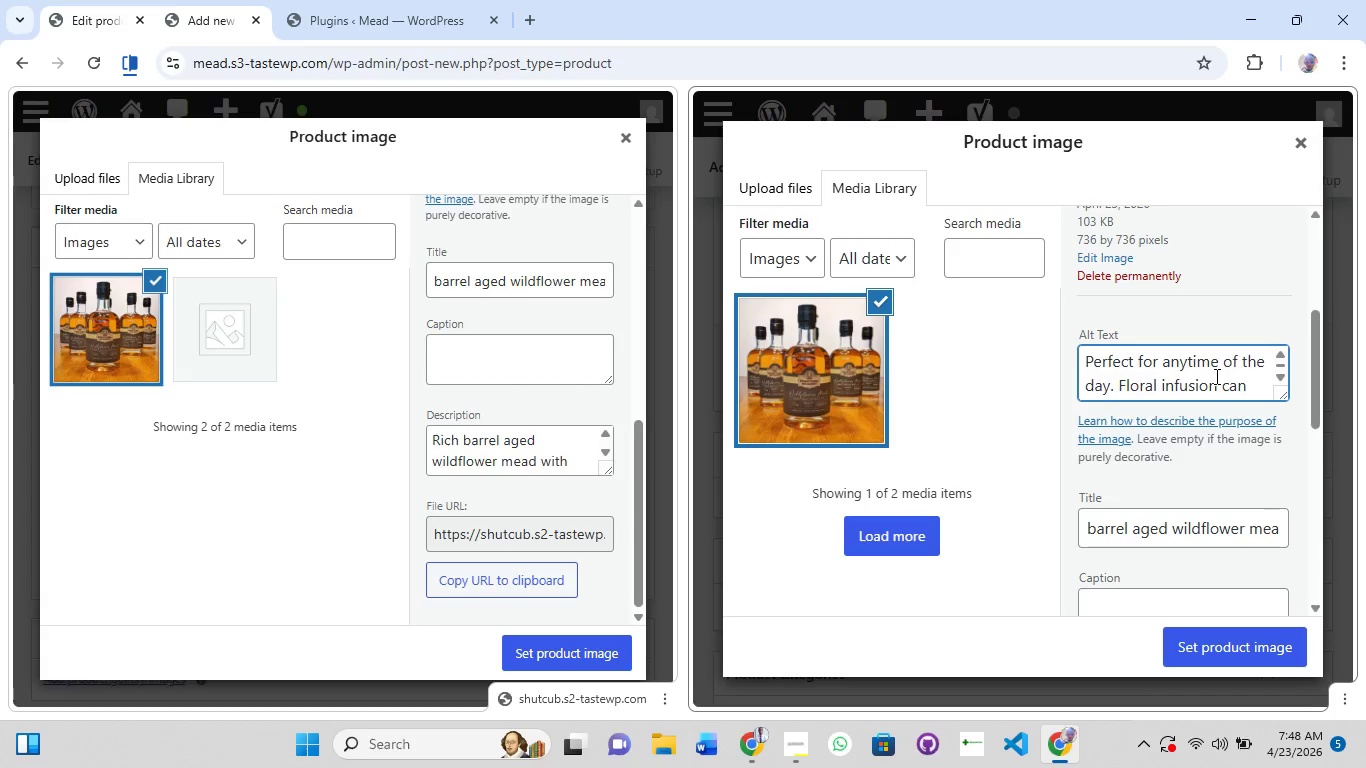 
scroll: coordinate [1215, 376], scroll_direction: down, amount: 1.0
 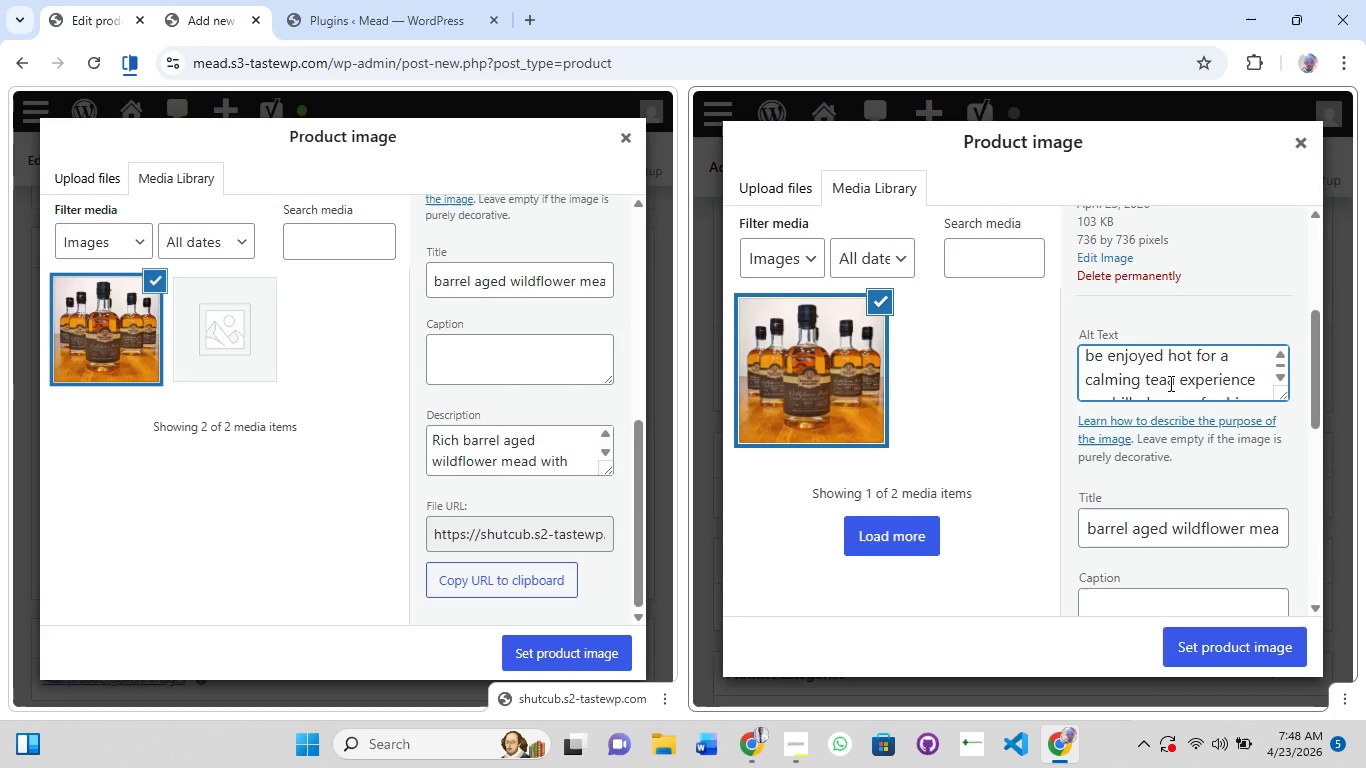 
left_click([1179, 380])
 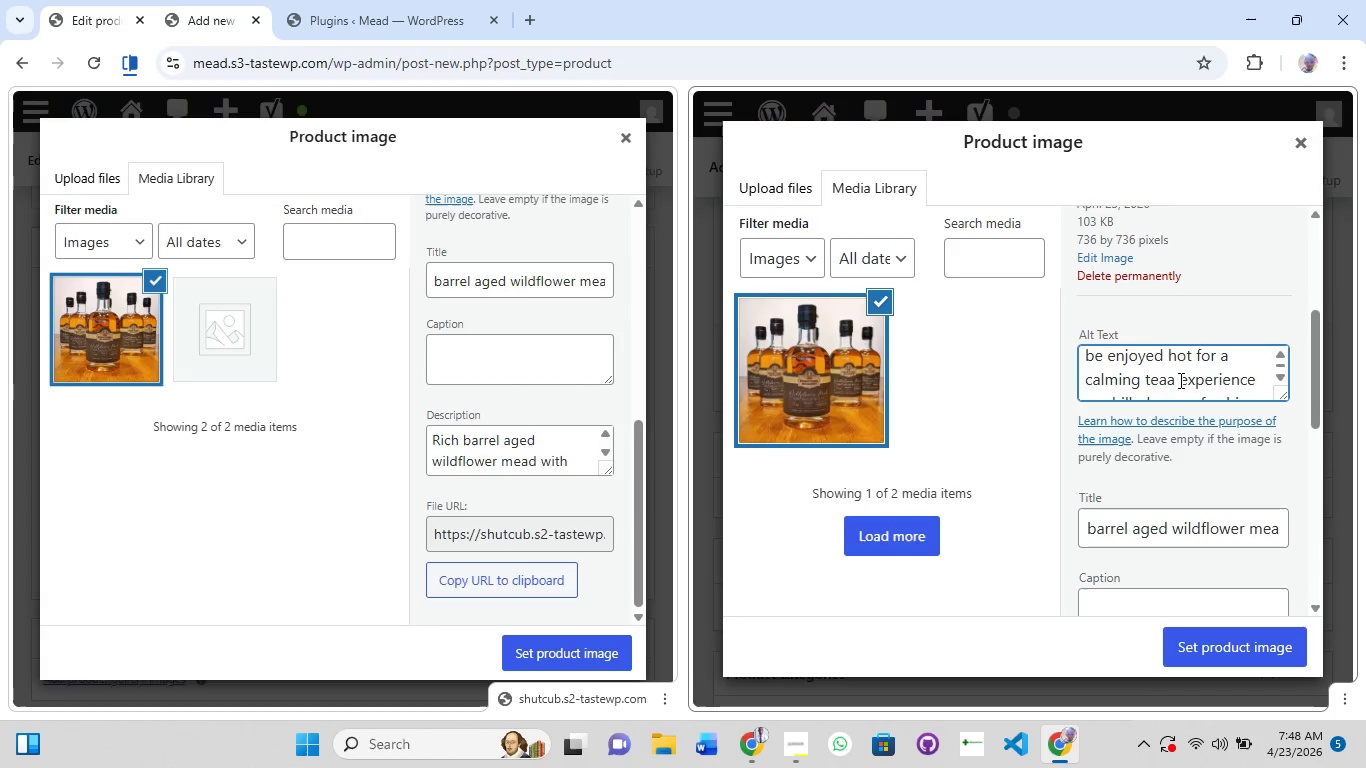 
key(Backspace)
 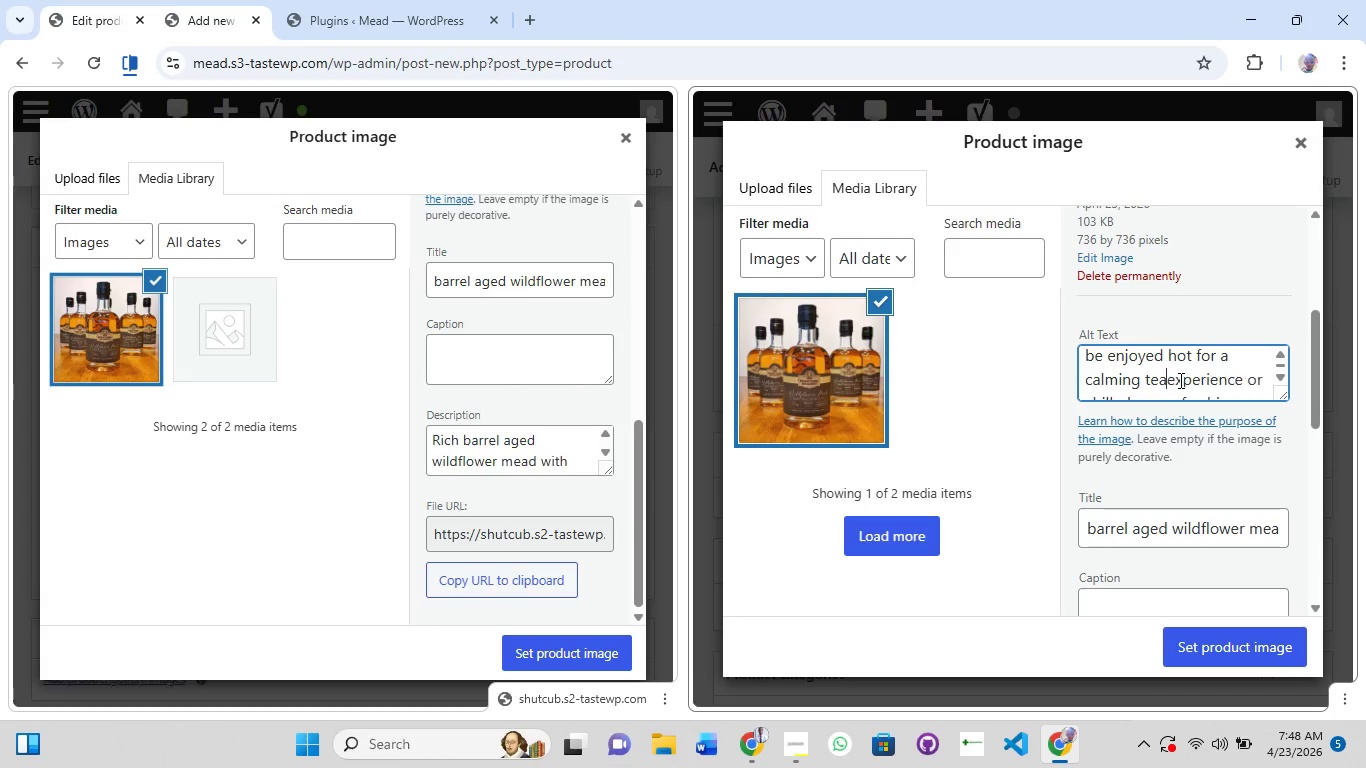 
key(Backspace)
 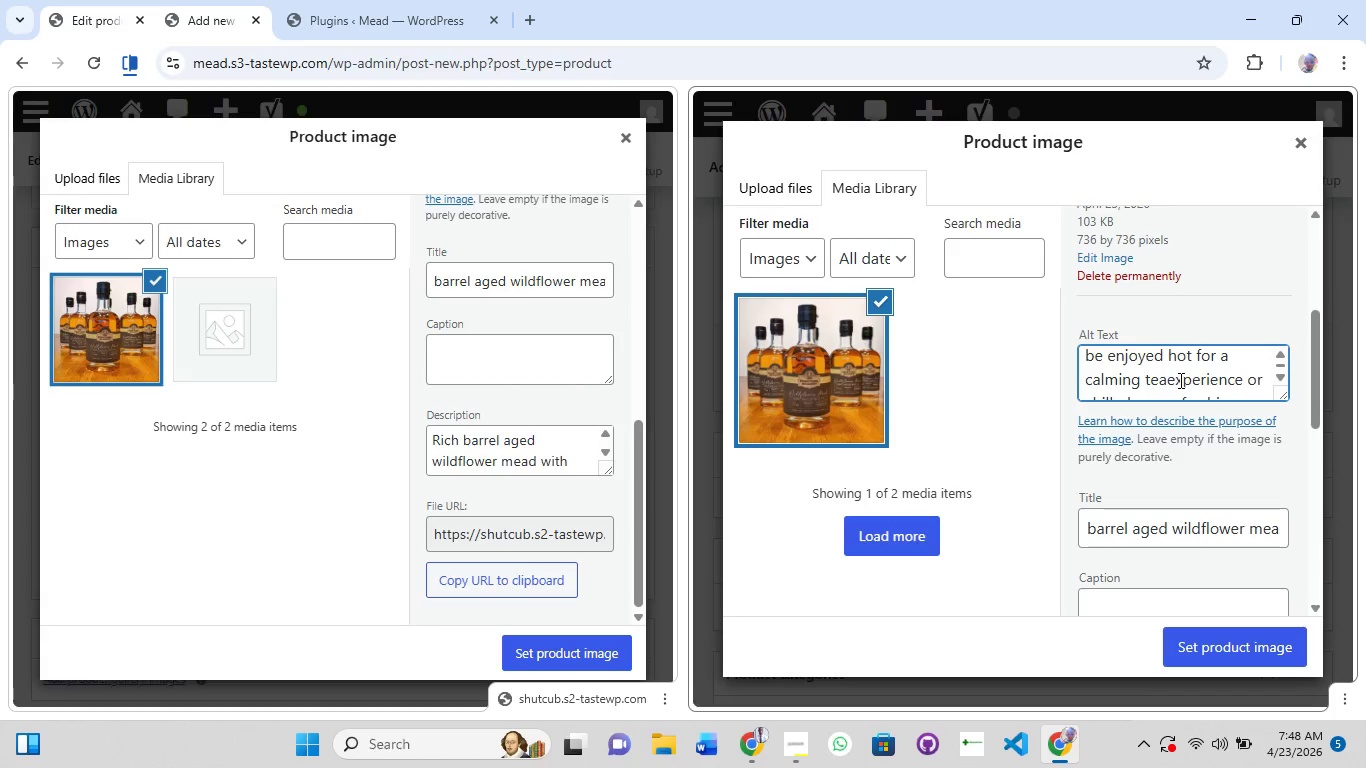 
key(Space)
 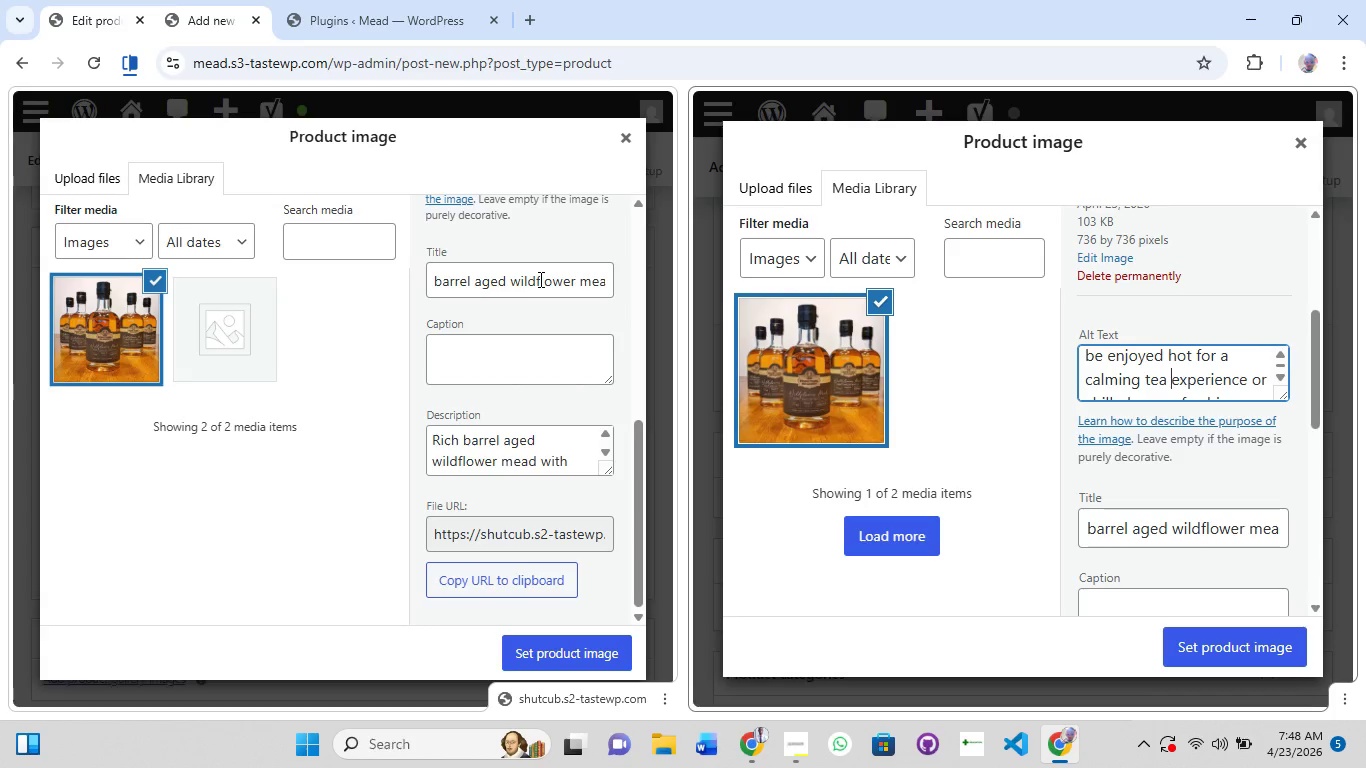 
scroll: coordinate [539, 279], scroll_direction: up, amount: 3.0
 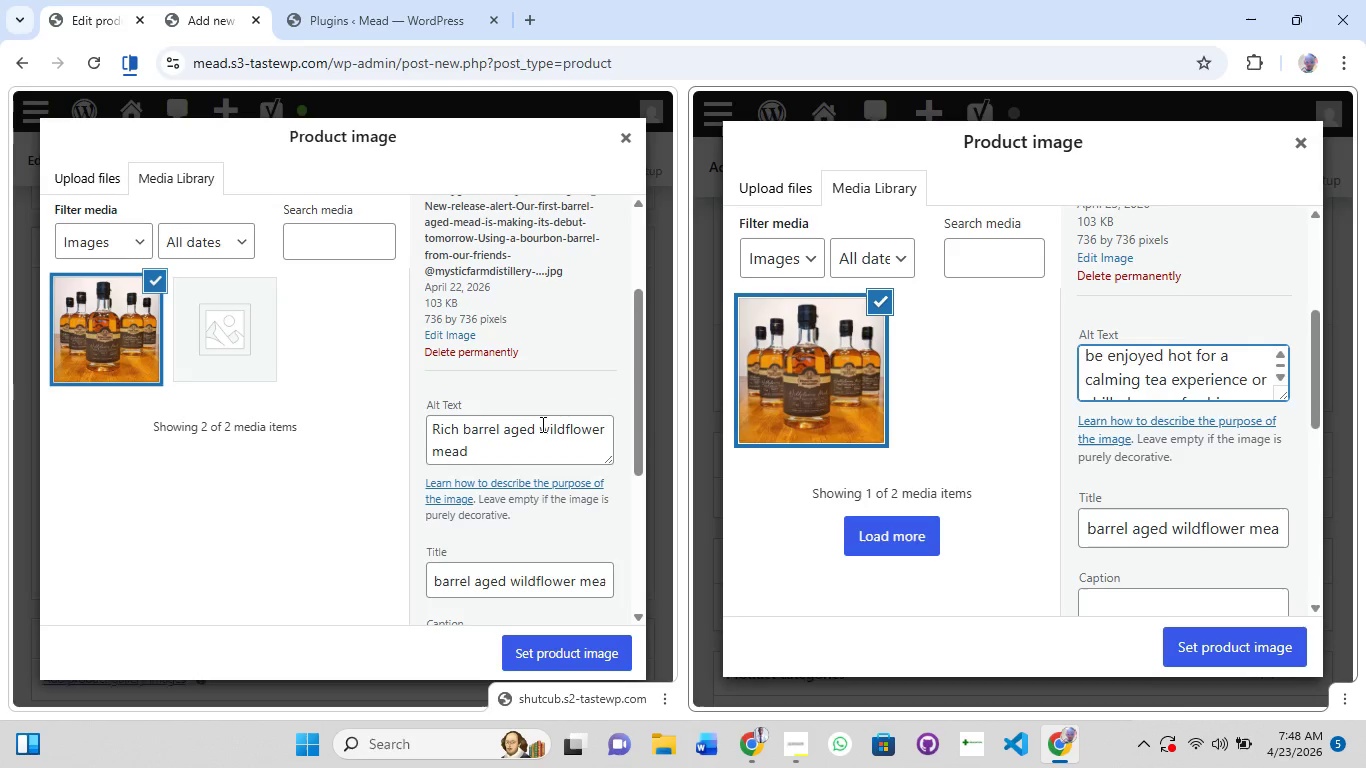 
left_click([541, 424])
 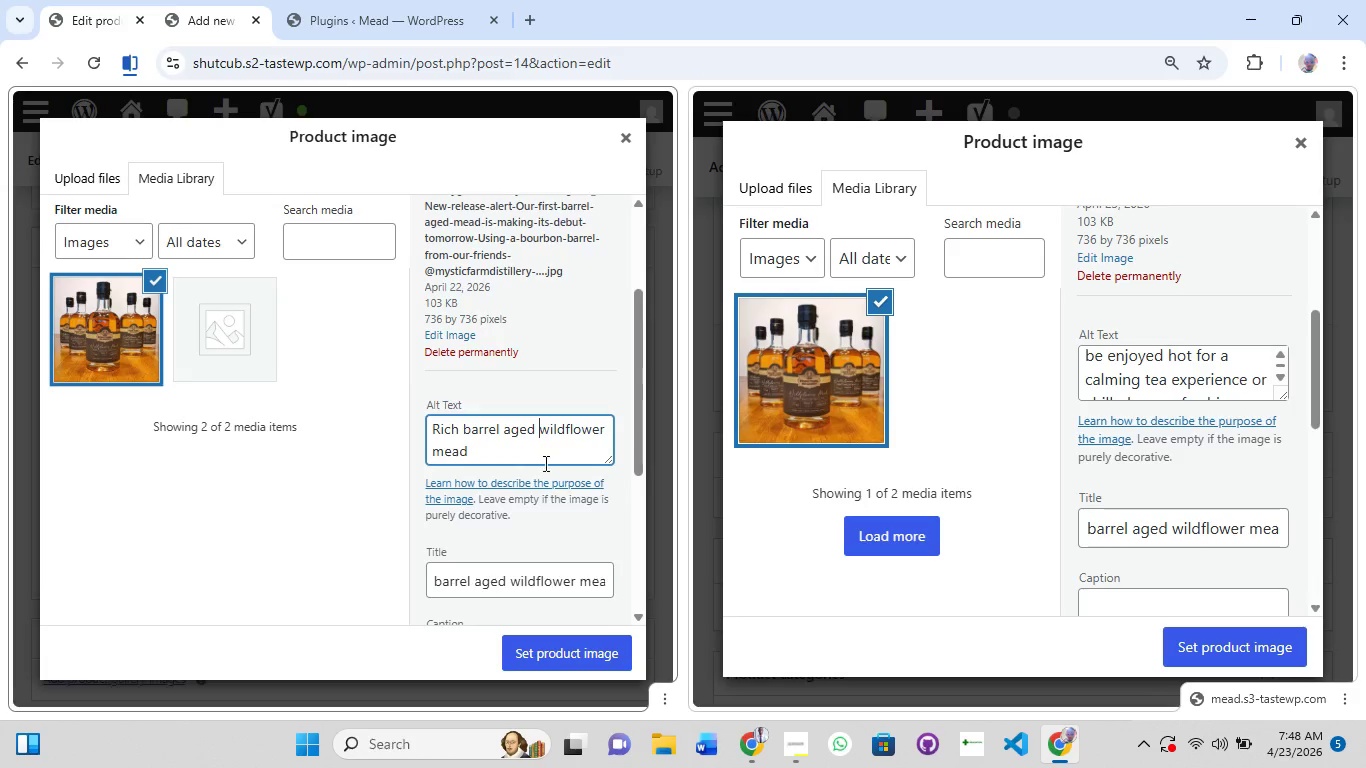 
scroll: coordinate [1171, 381], scroll_direction: down, amount: 3.0
 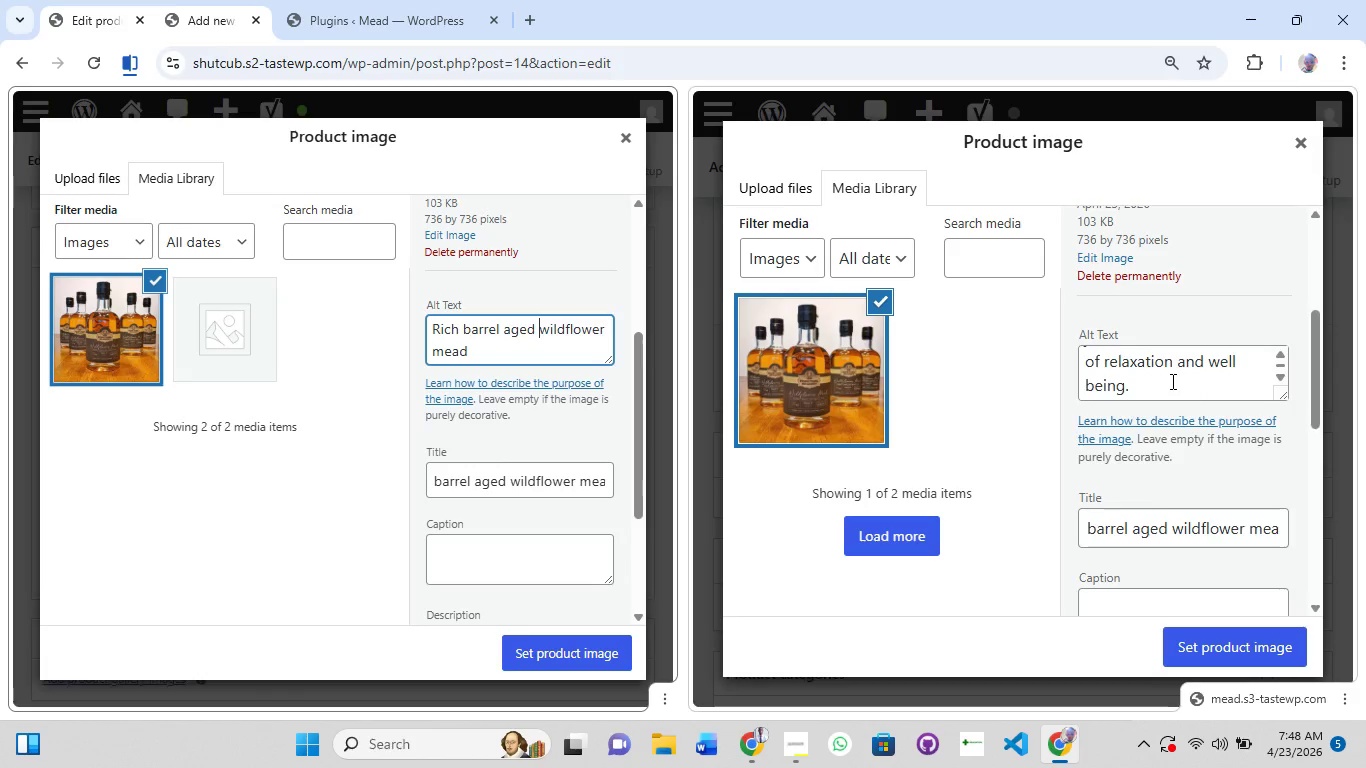 
scroll: coordinate [1171, 381], scroll_direction: none, amount: 0.0
 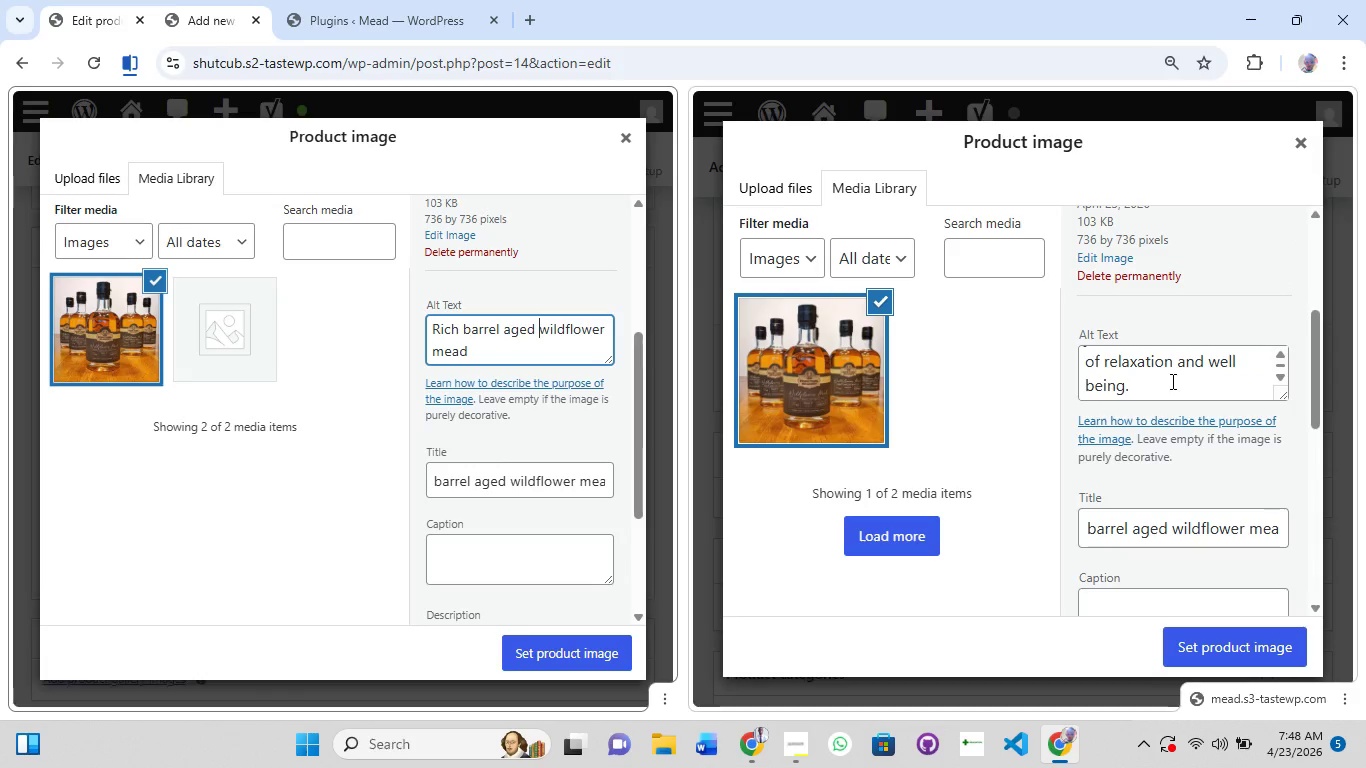 
scroll: coordinate [1171, 381], scroll_direction: up, amount: 5.0
 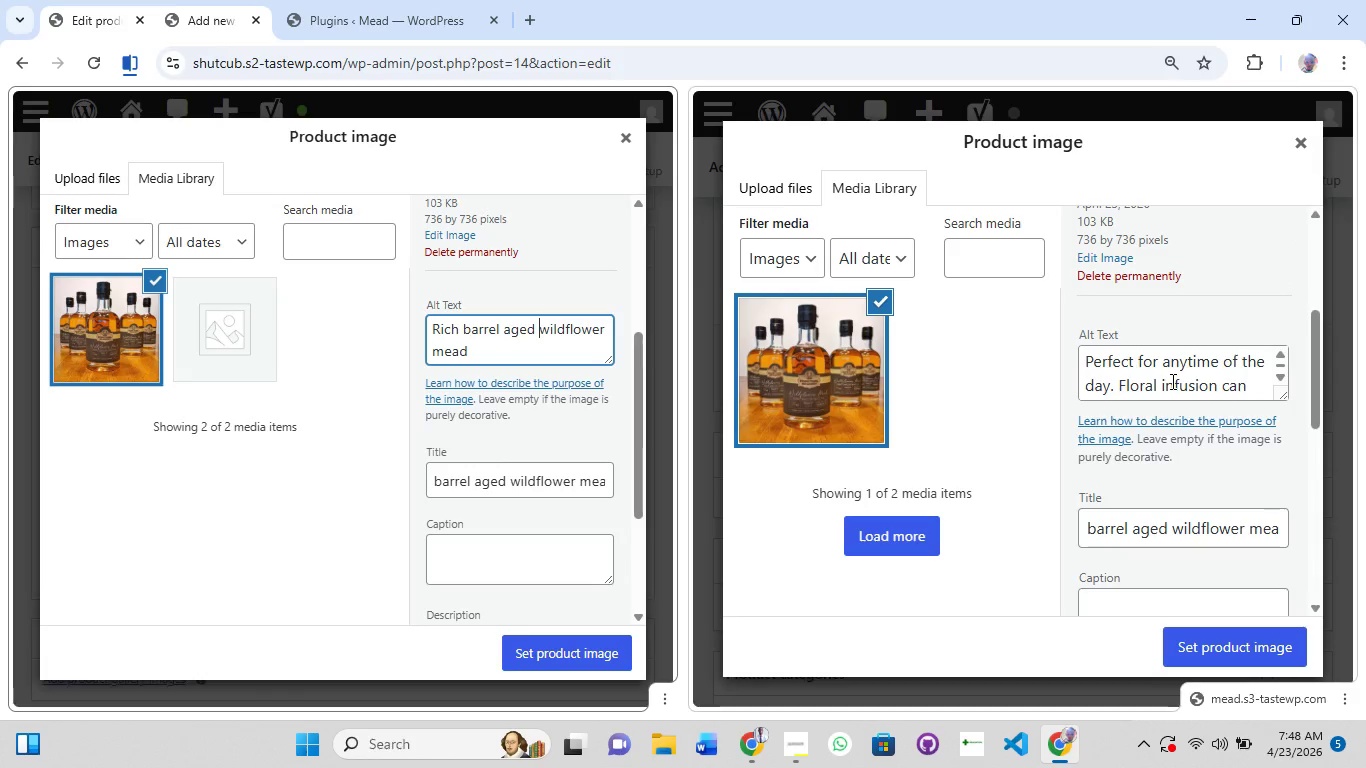 
left_click([1171, 381])
 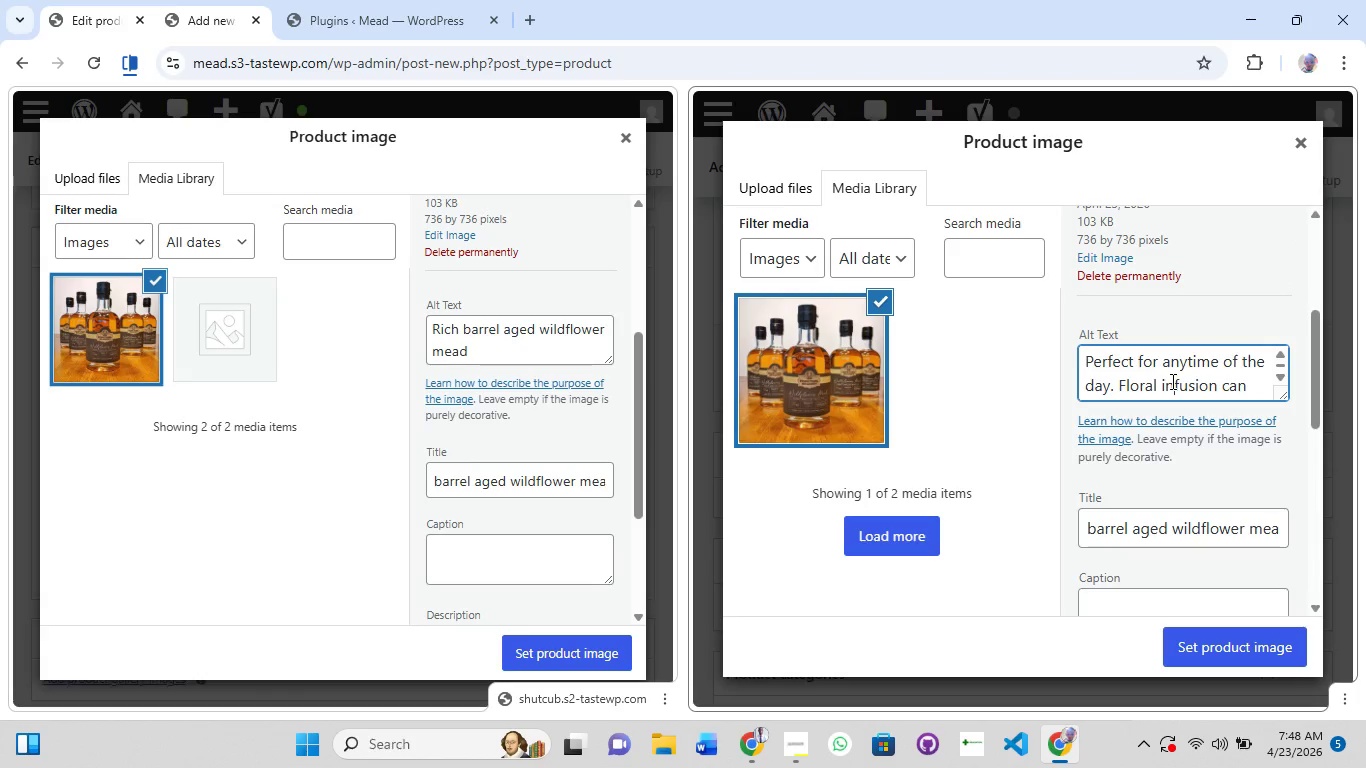 
hold_key(key=ControlLeft, duration=1.51)
 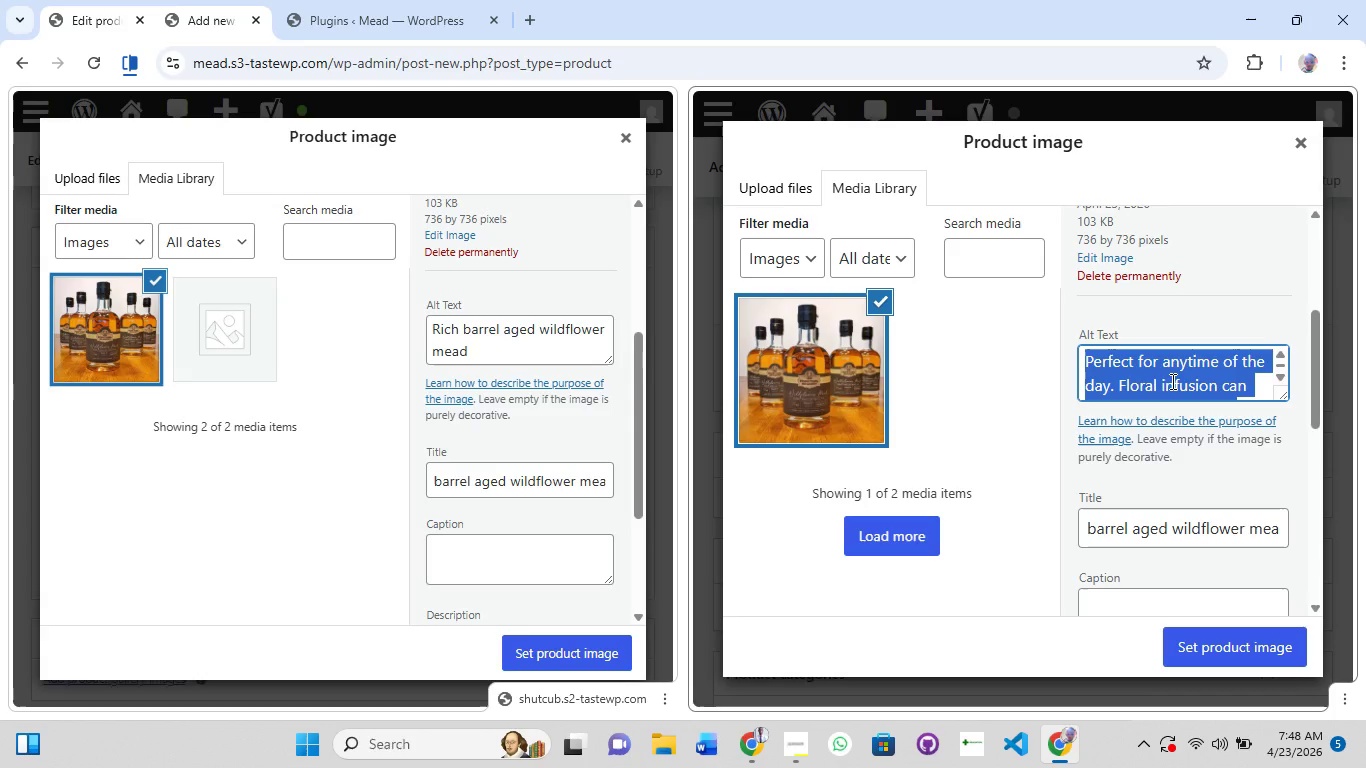 
key(Control+A)
 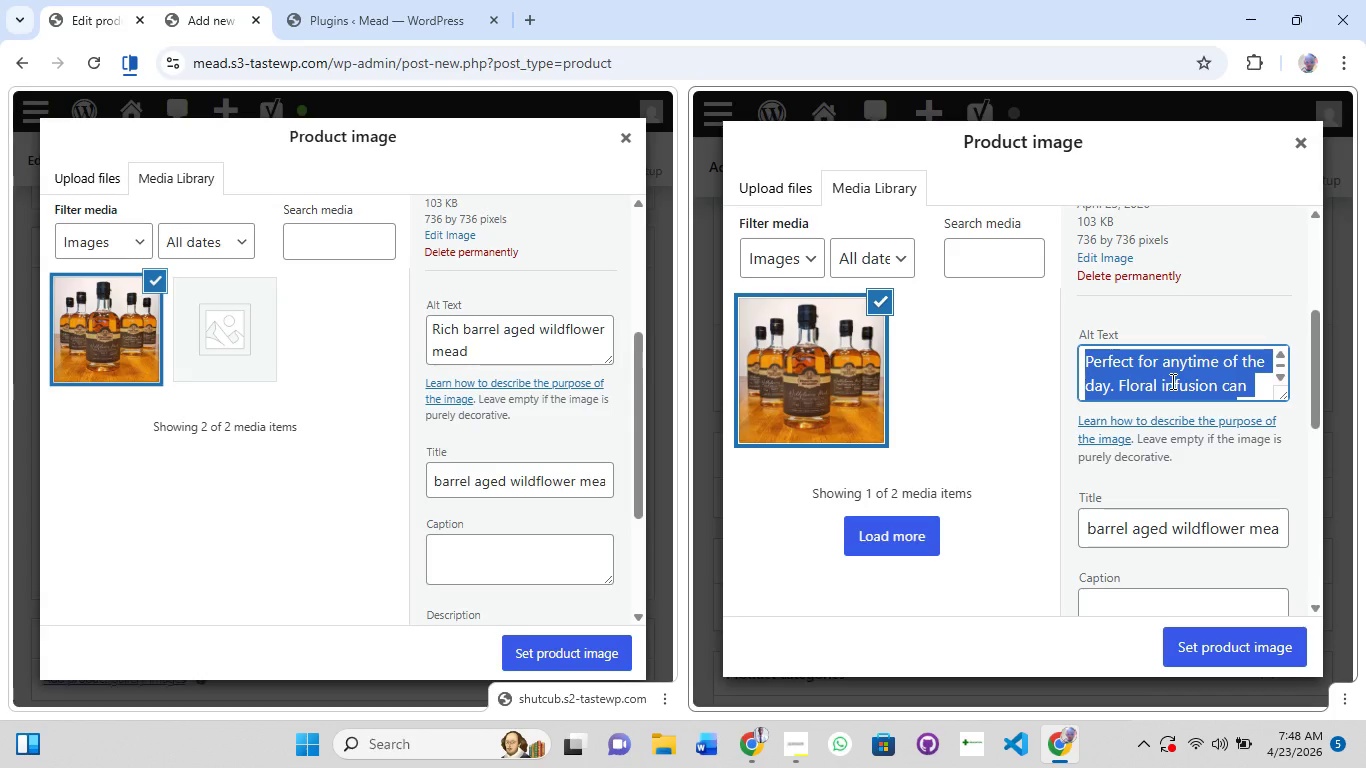 
type(Rich barrel aged wildflower meas=d)
key(Backspace)
key(Backspace)
key(Backspace)
type(ds)
 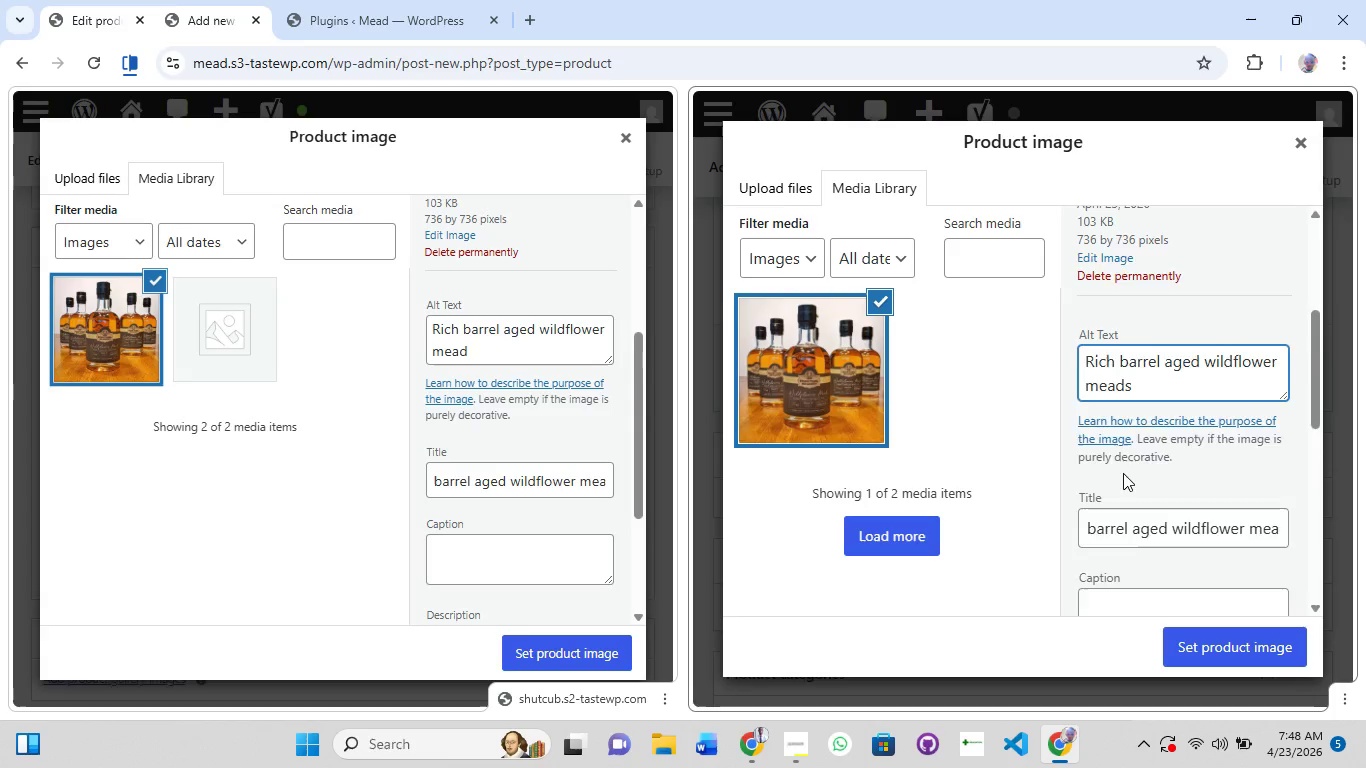 
scroll: coordinate [1123, 475], scroll_direction: down, amount: 7.0
 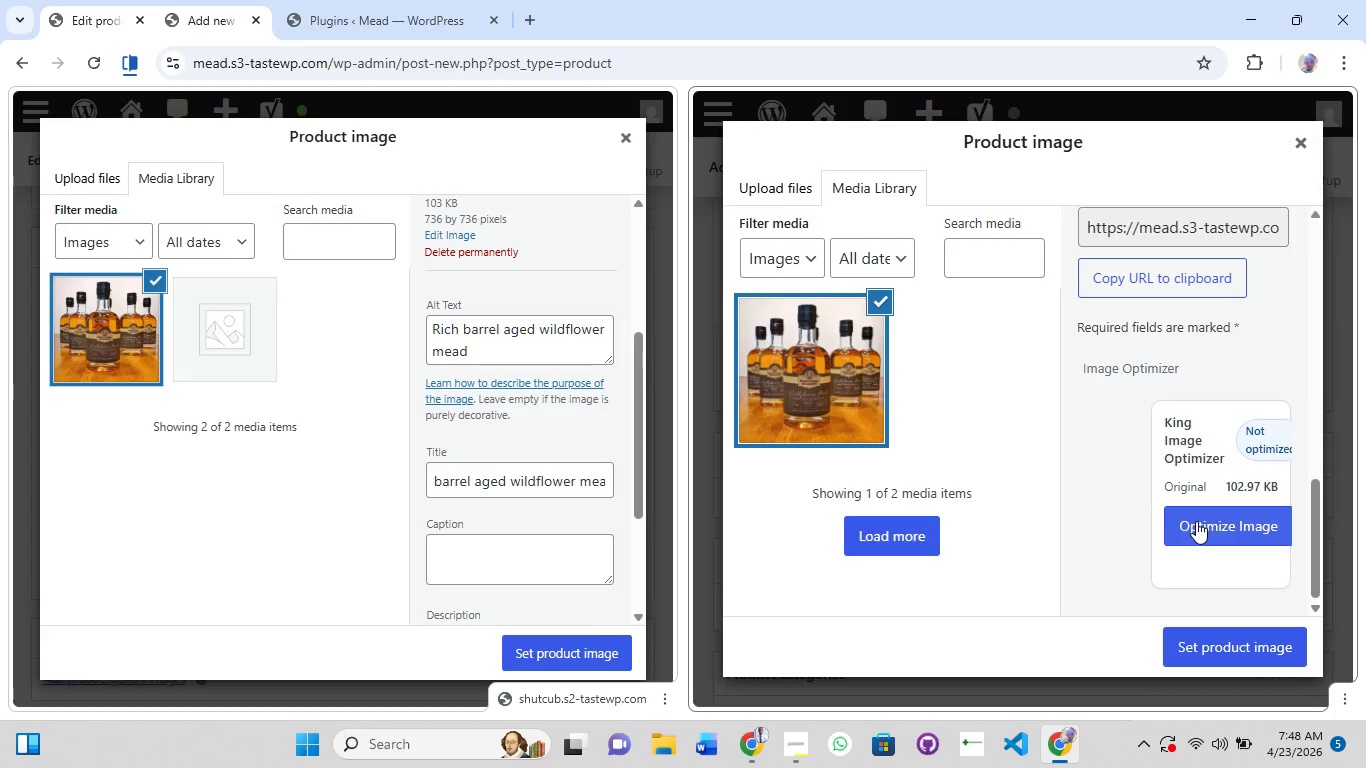 
left_click([1196, 521])
 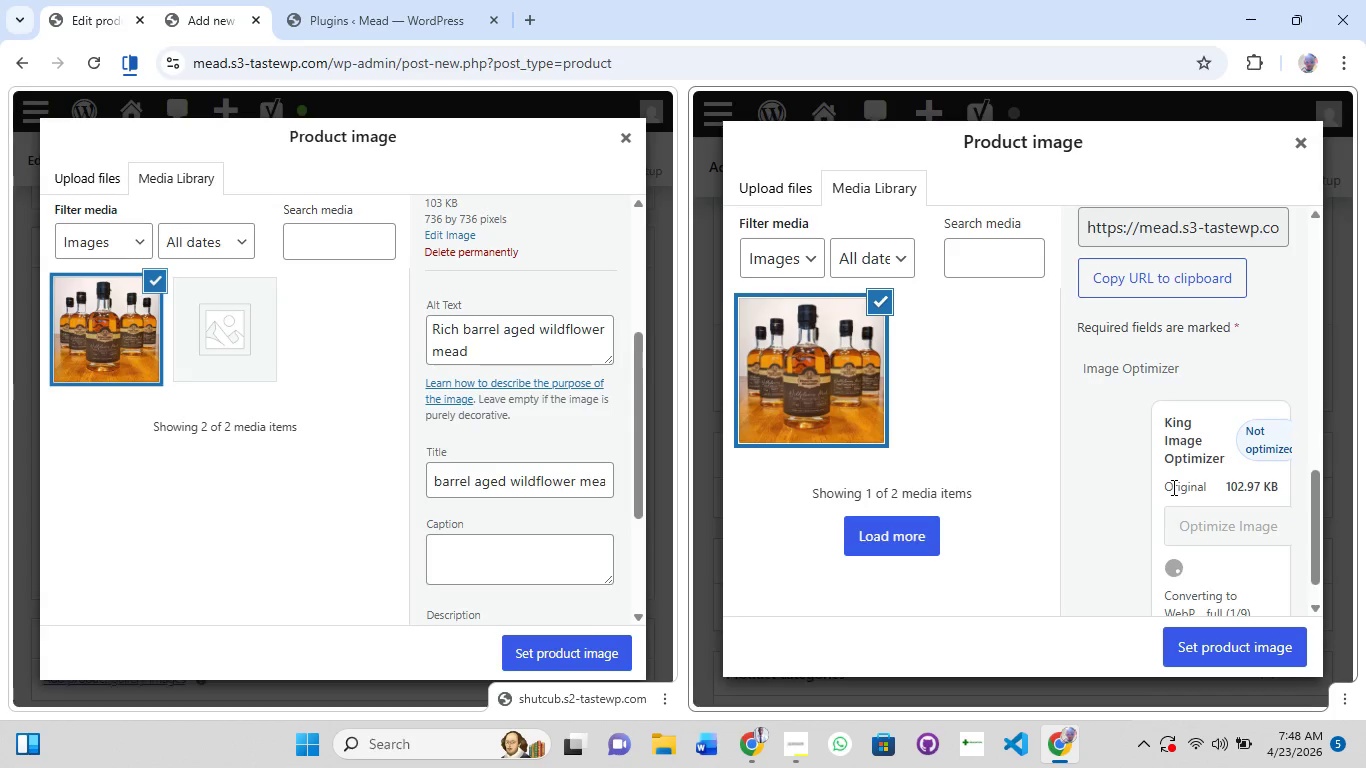 
scroll: coordinate [1156, 455], scroll_direction: up, amount: 4.0
 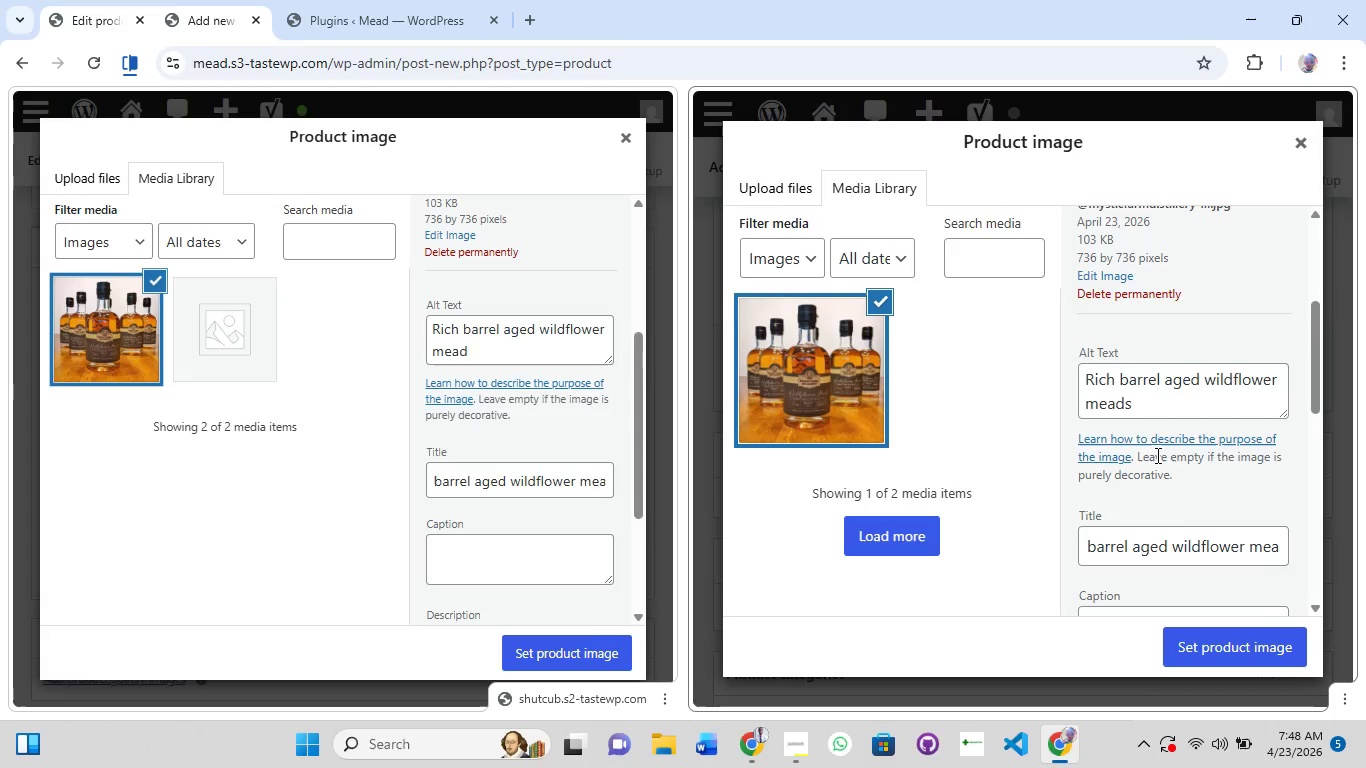 
scroll: coordinate [511, 461], scroll_direction: down, amount: 5.0
 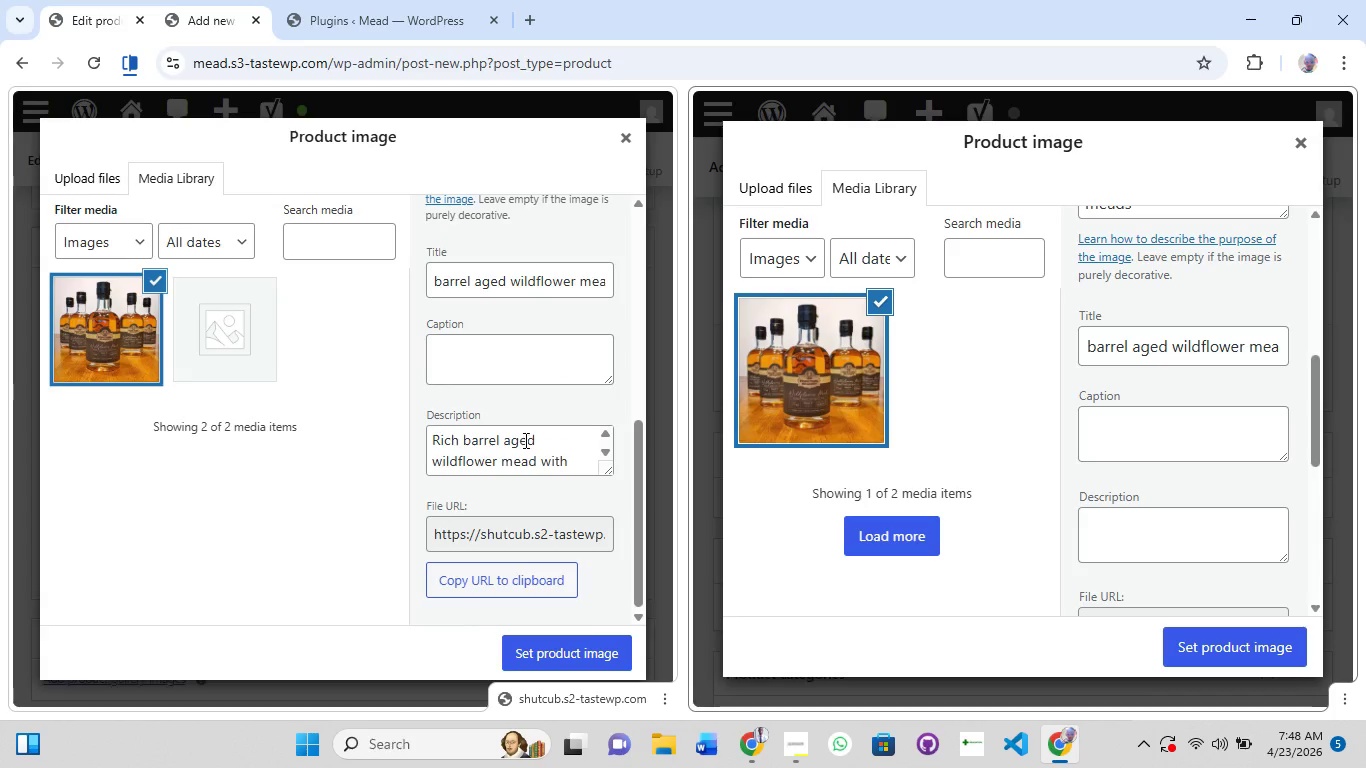 
left_click([527, 441])
 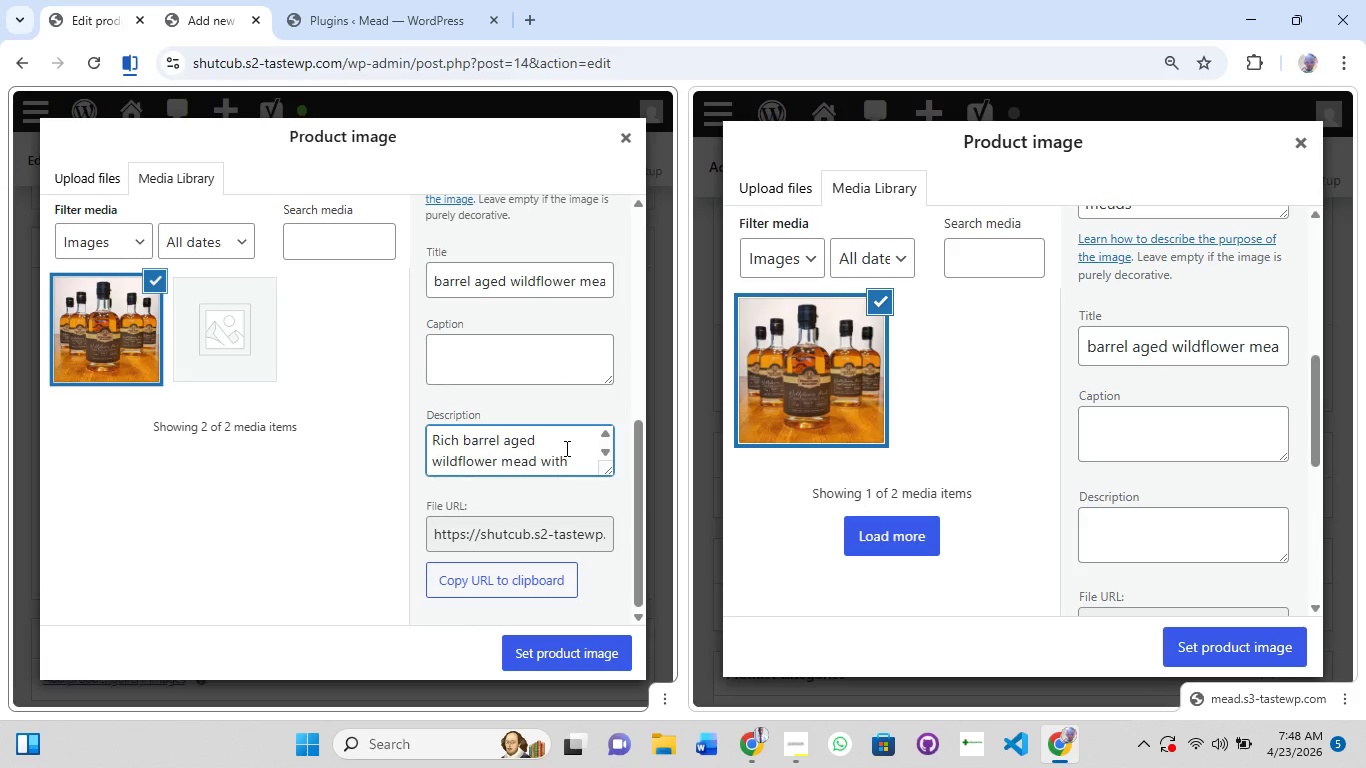 
key(Control+A)
 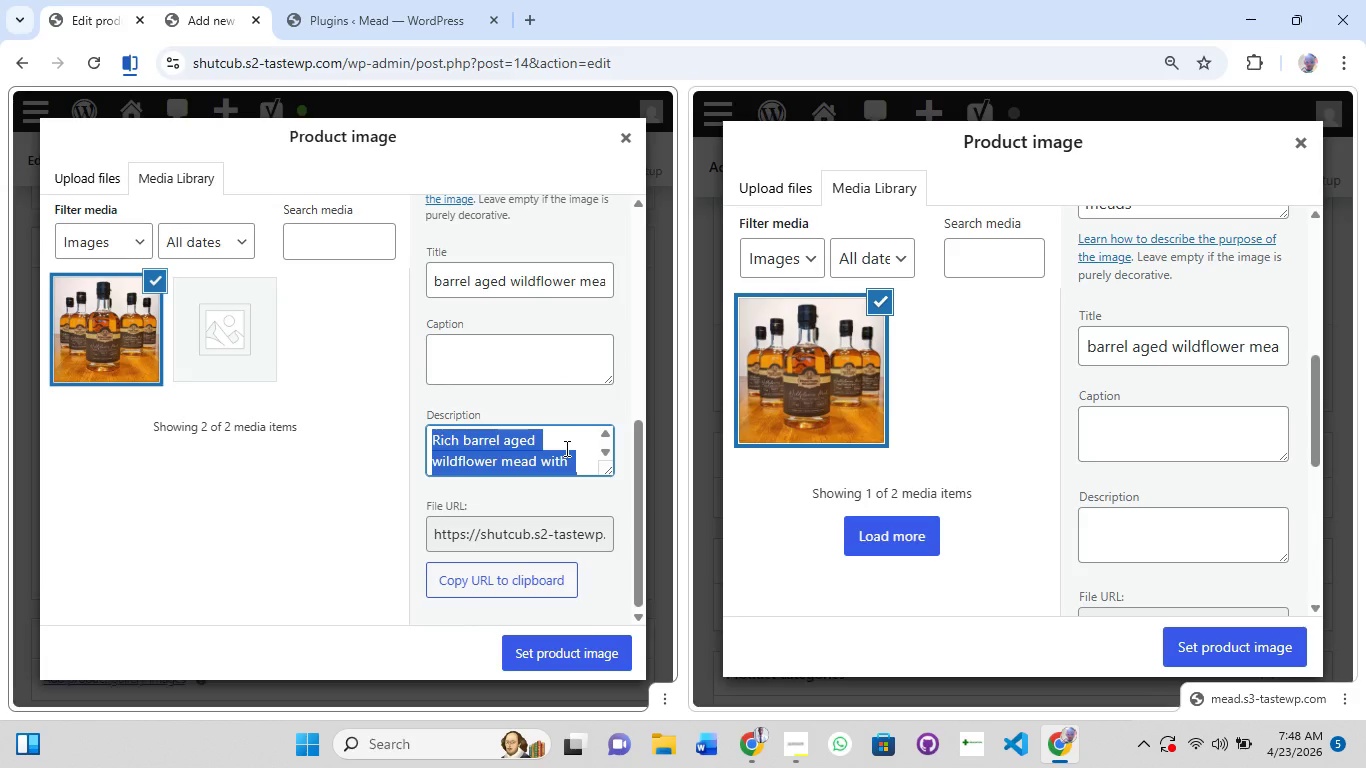 
key(Control+C)
 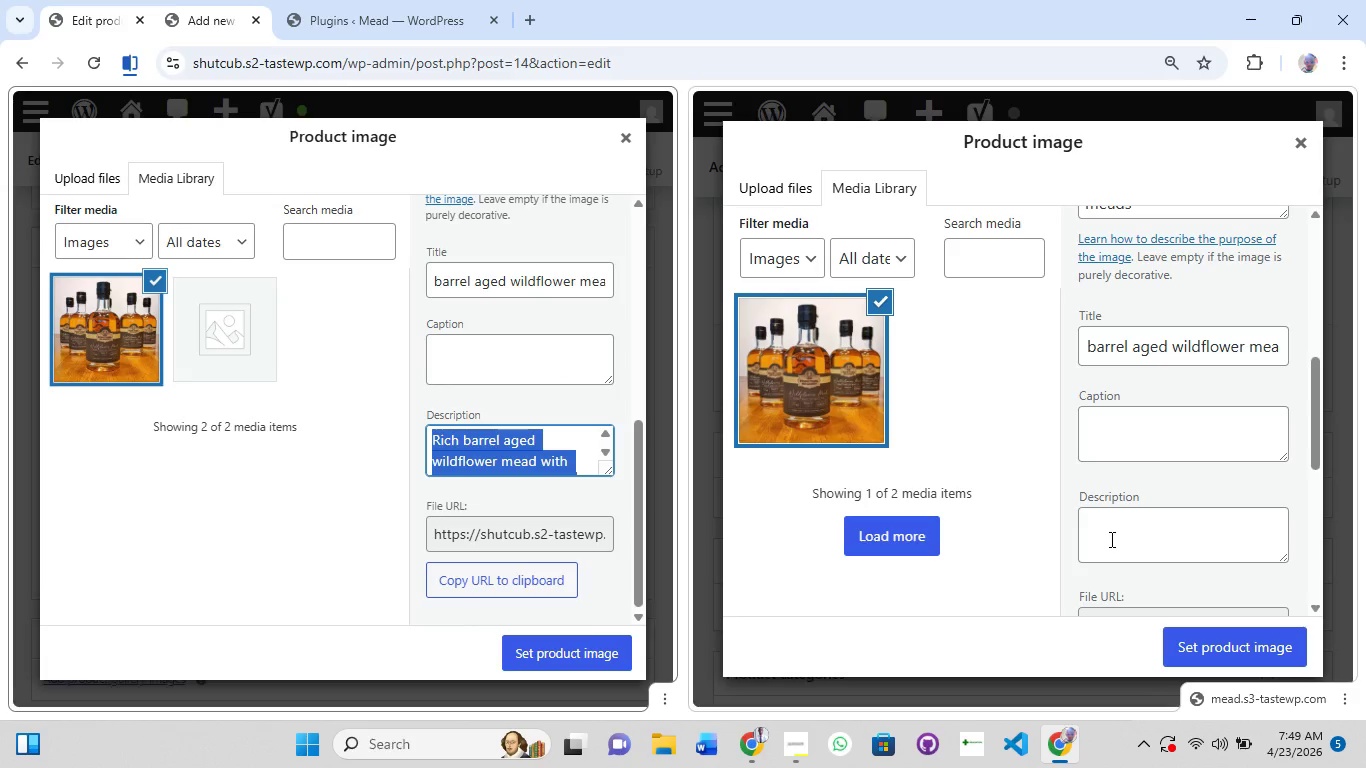 
left_click([1110, 539])
 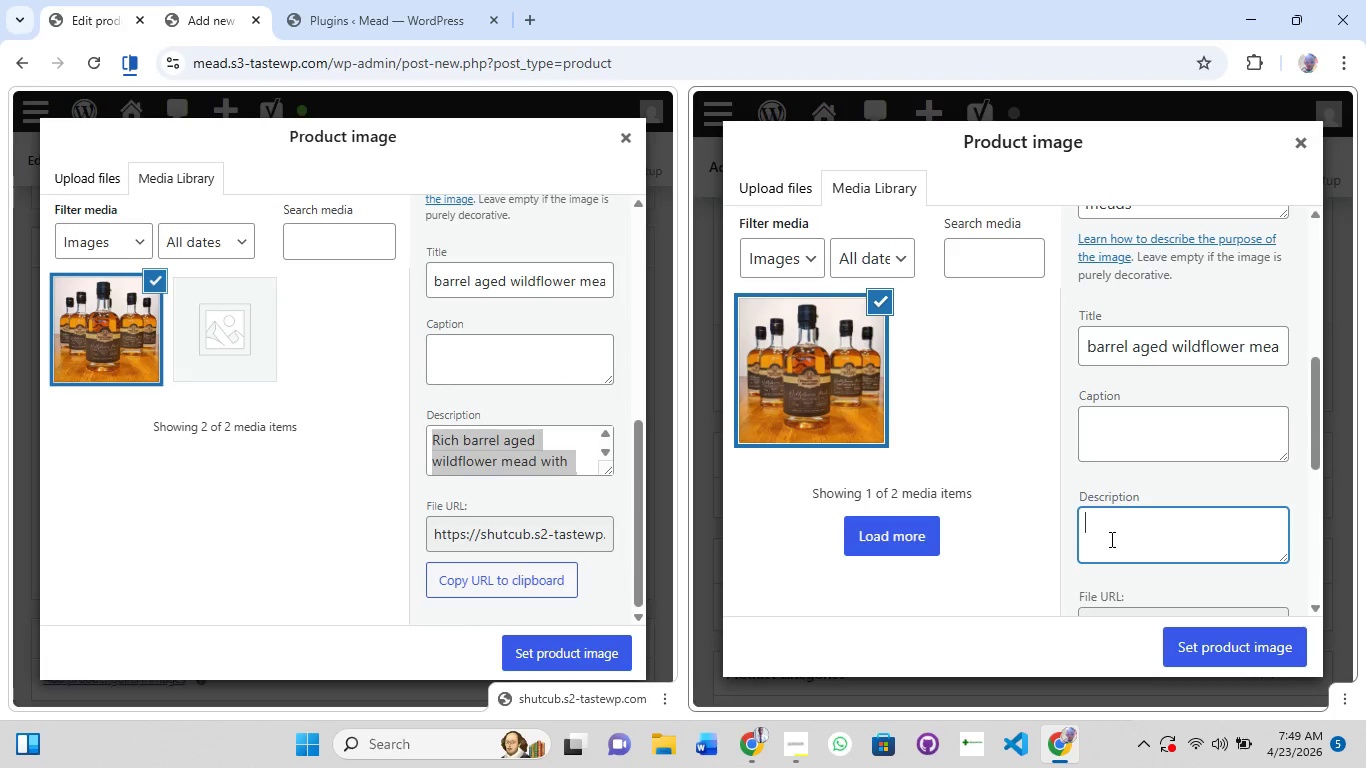 
key(Control+V)
 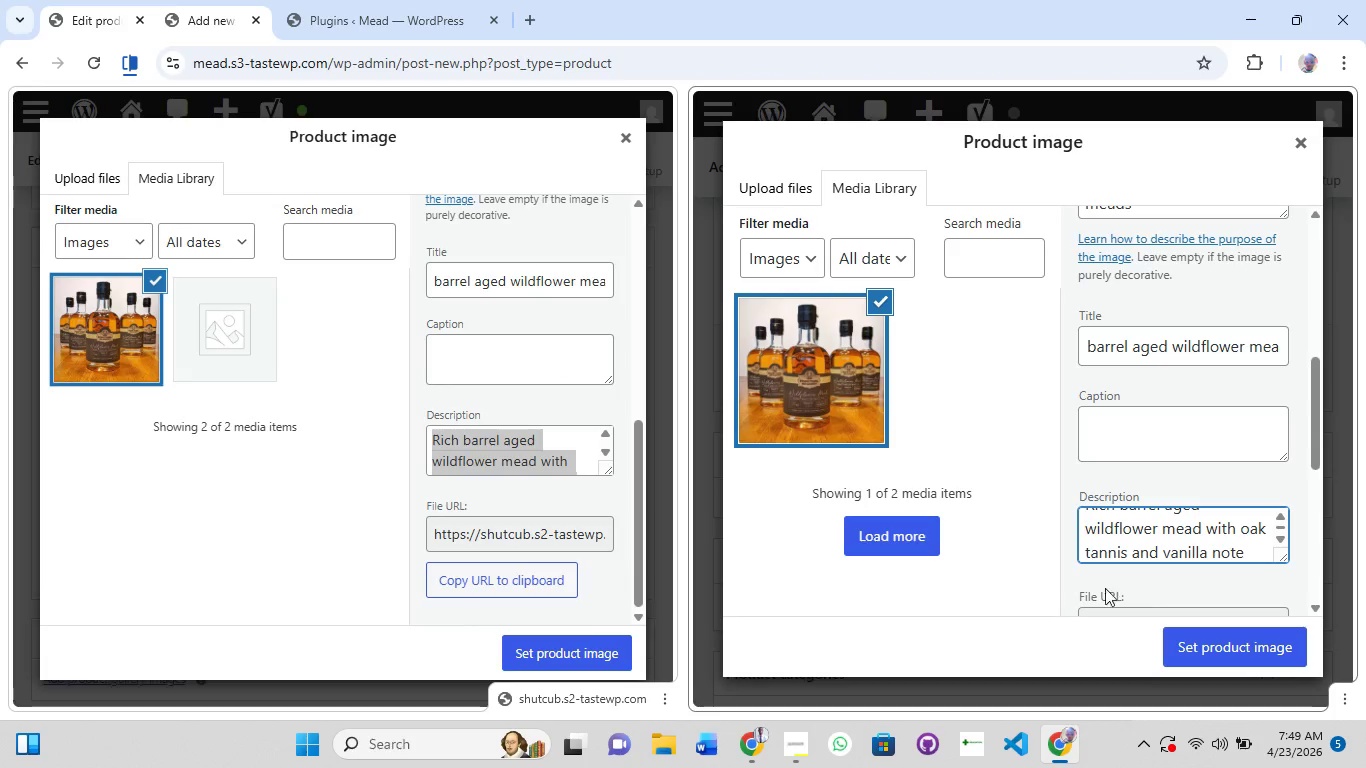 
scroll: coordinate [1151, 536], scroll_direction: down, amount: 4.0
 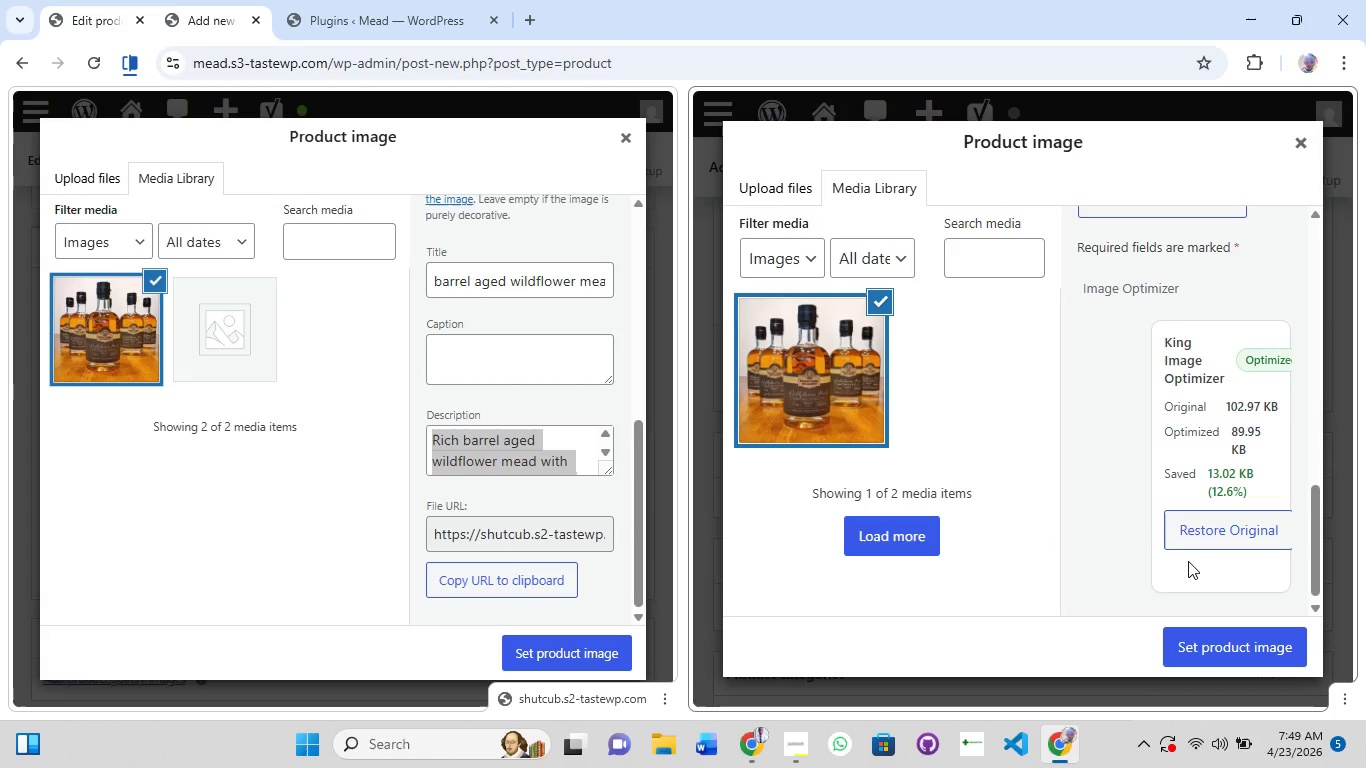 
wait(8.23)
 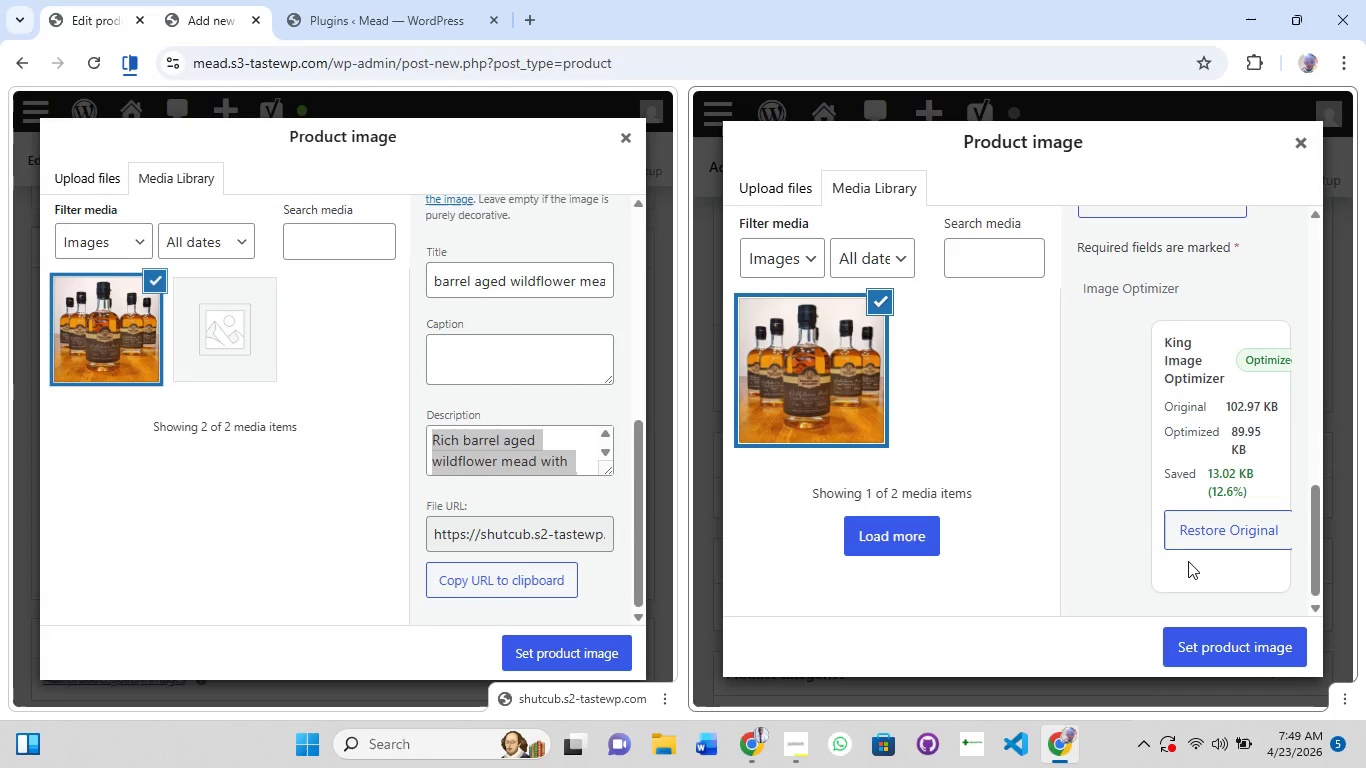 
left_click([1232, 645])
 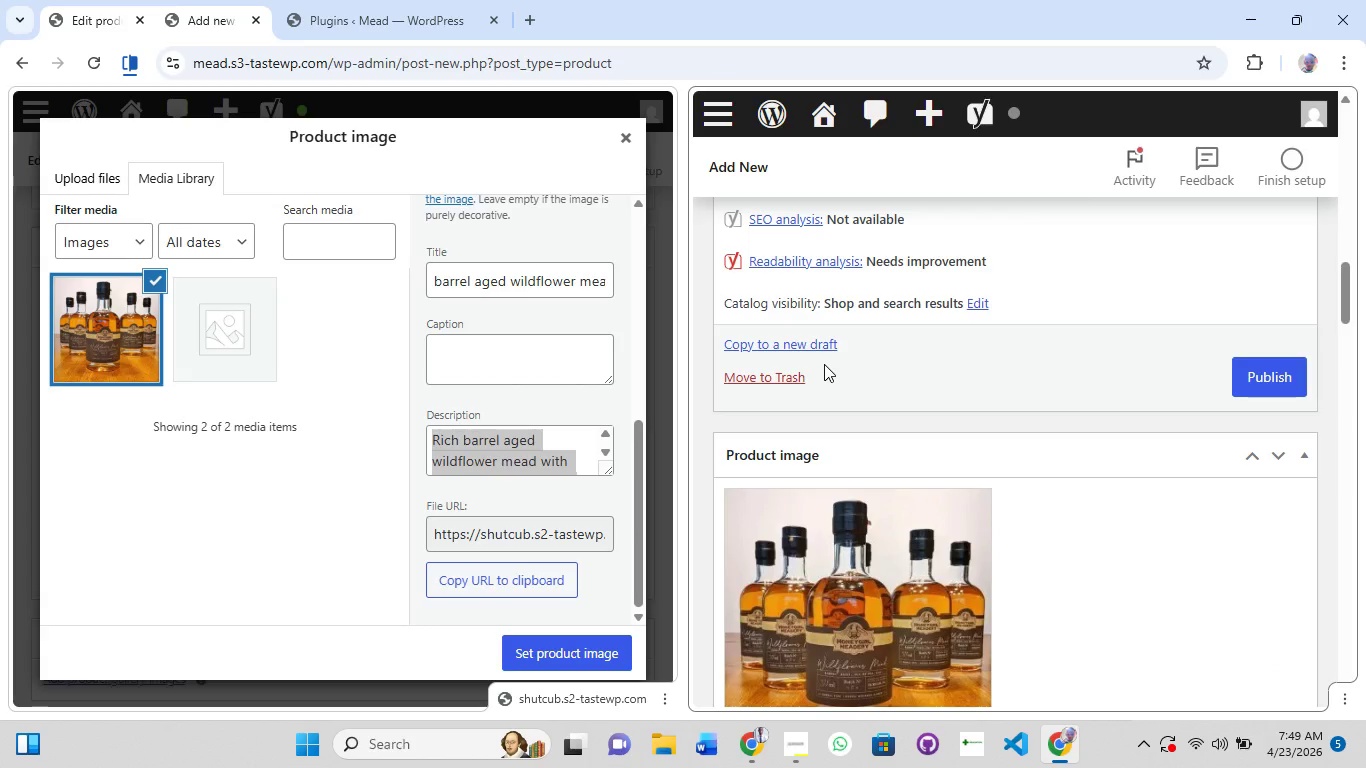 
scroll: coordinate [824, 364], scroll_direction: down, amount: 7.0
 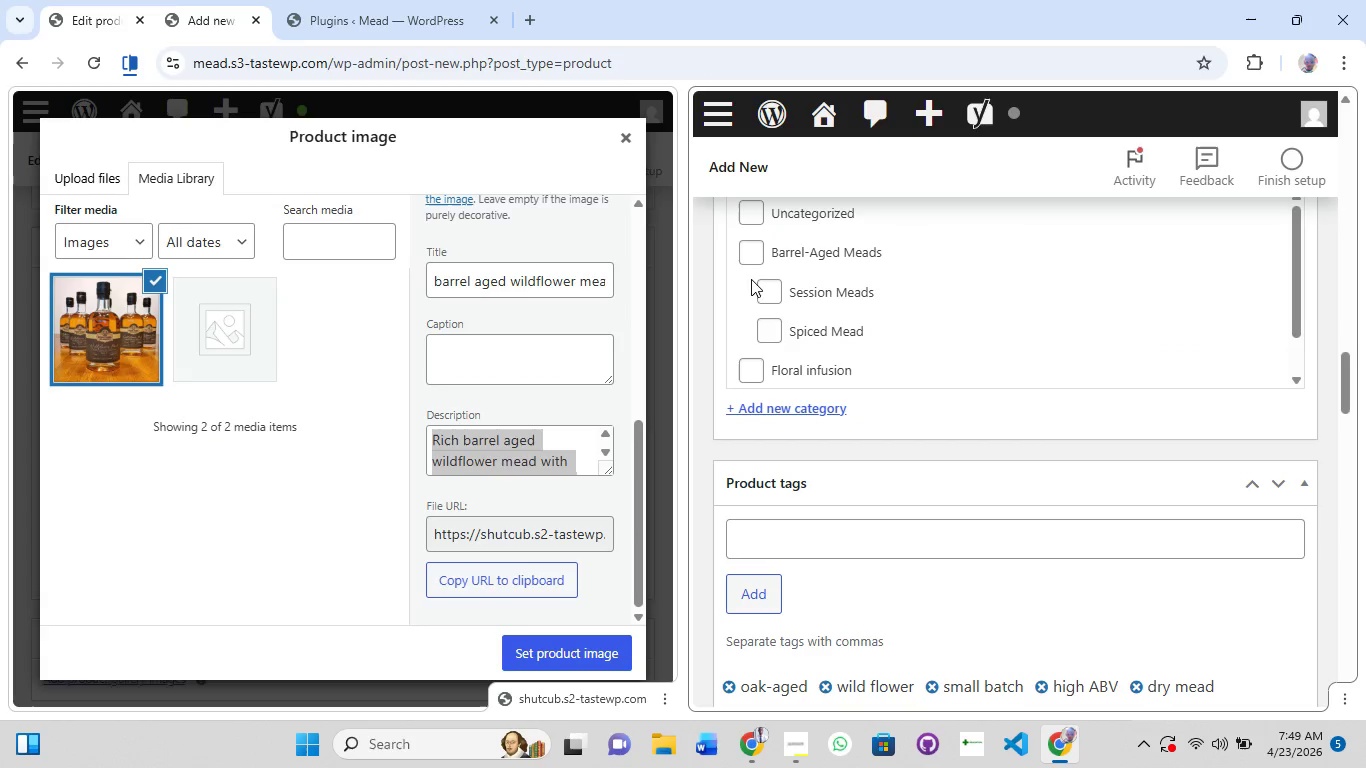 
left_click([750, 256])
 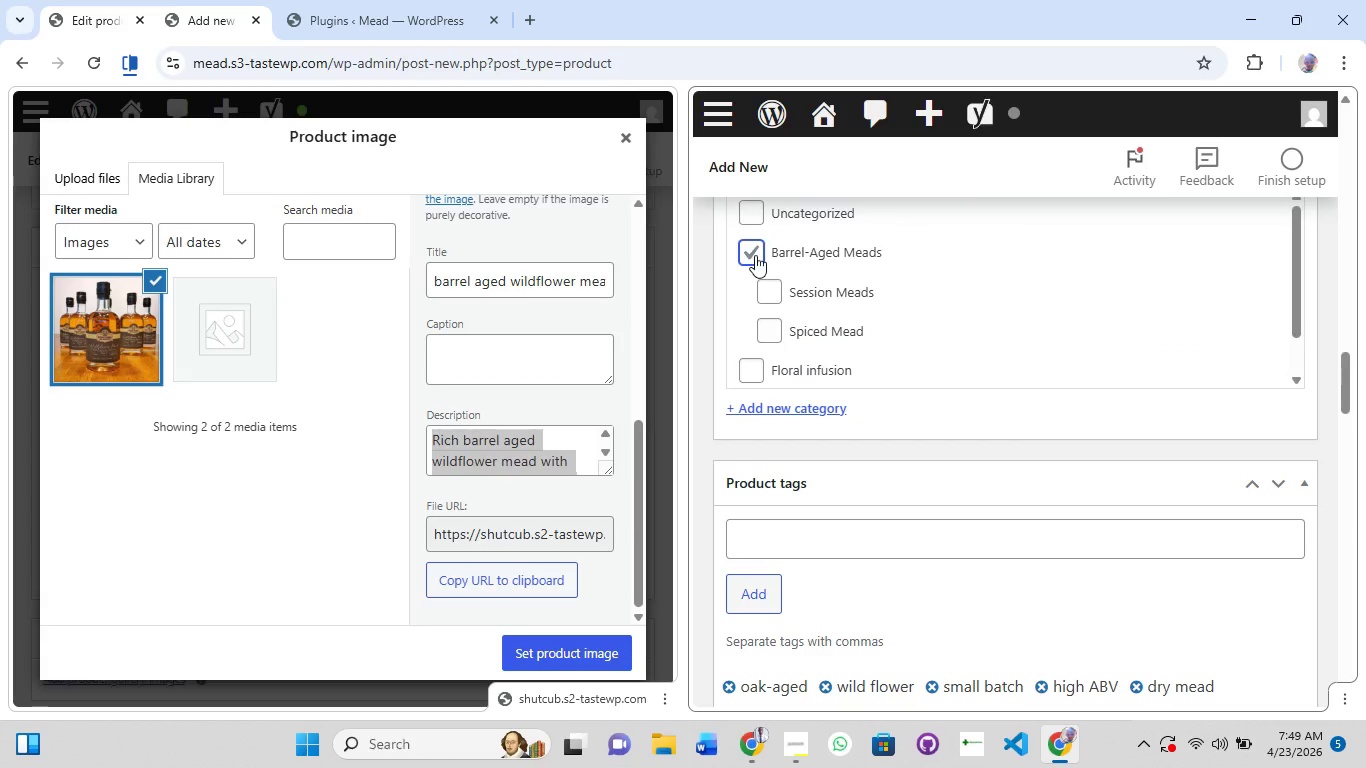 
scroll: coordinate [760, 262], scroll_direction: down, amount: 2.0
 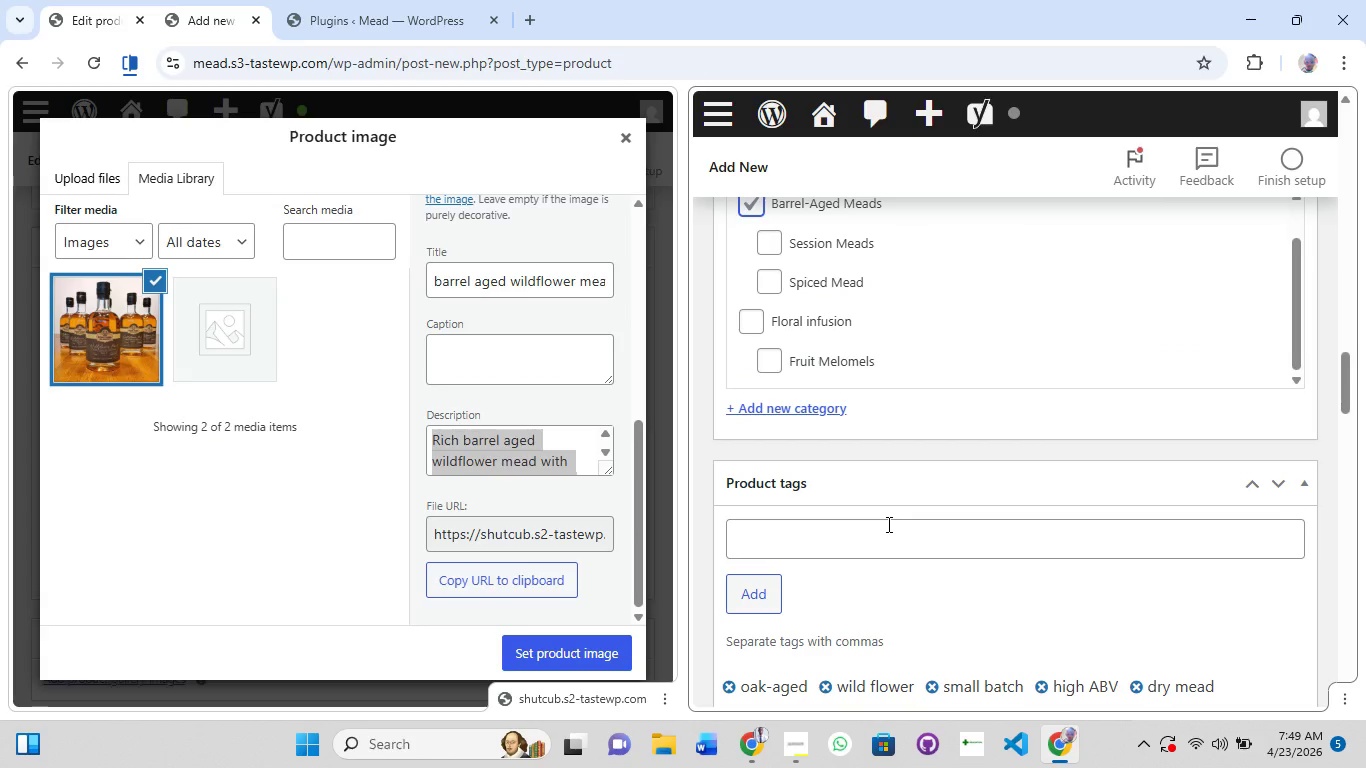 
left_click([887, 524])
 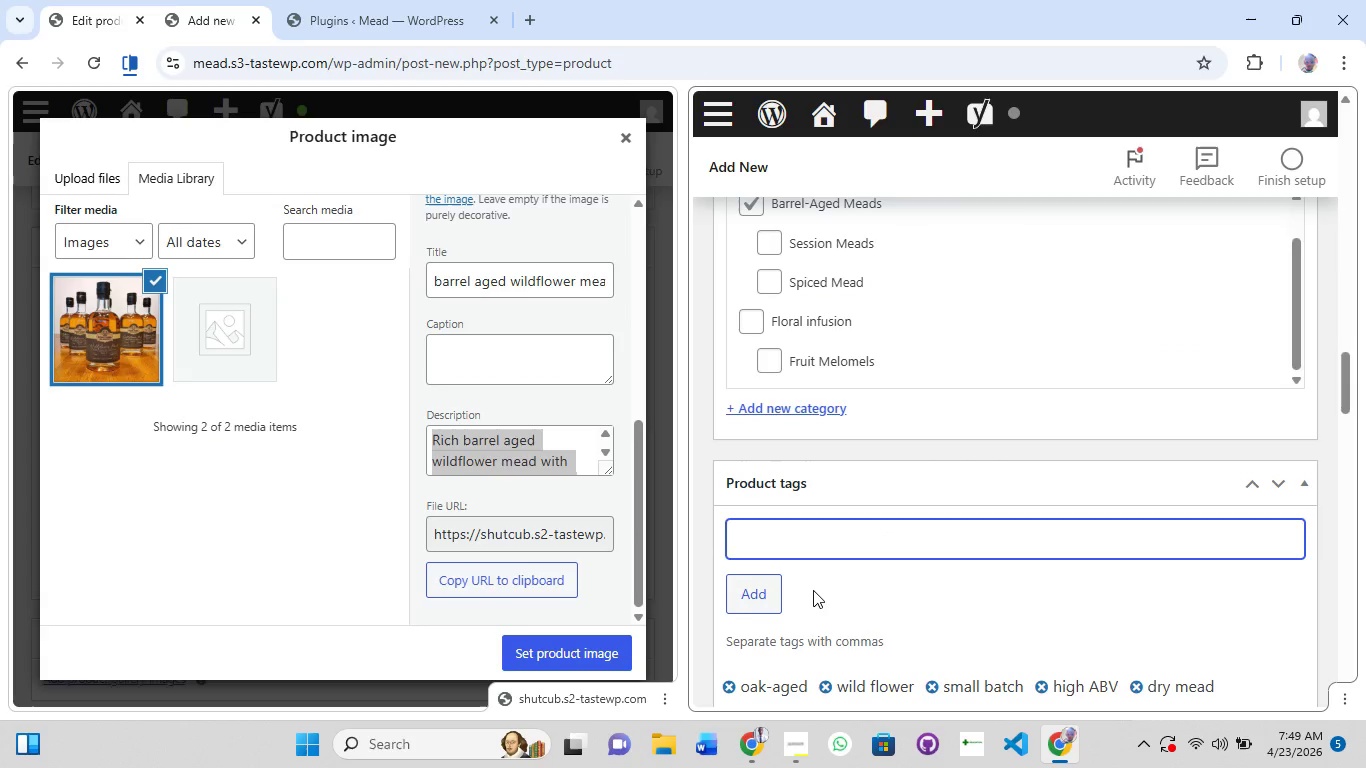 
scroll: coordinate [824, 594], scroll_direction: down, amount: 1.0
 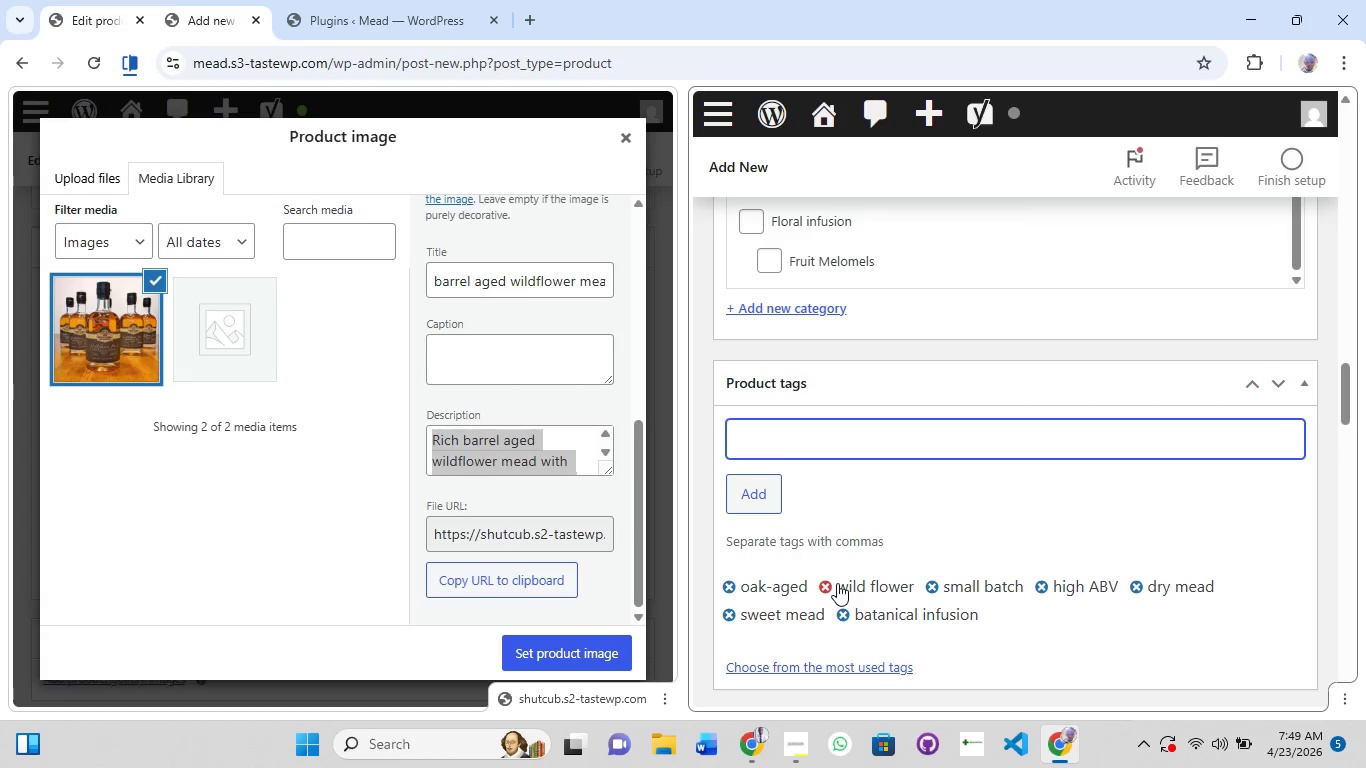 
left_click([831, 584])
 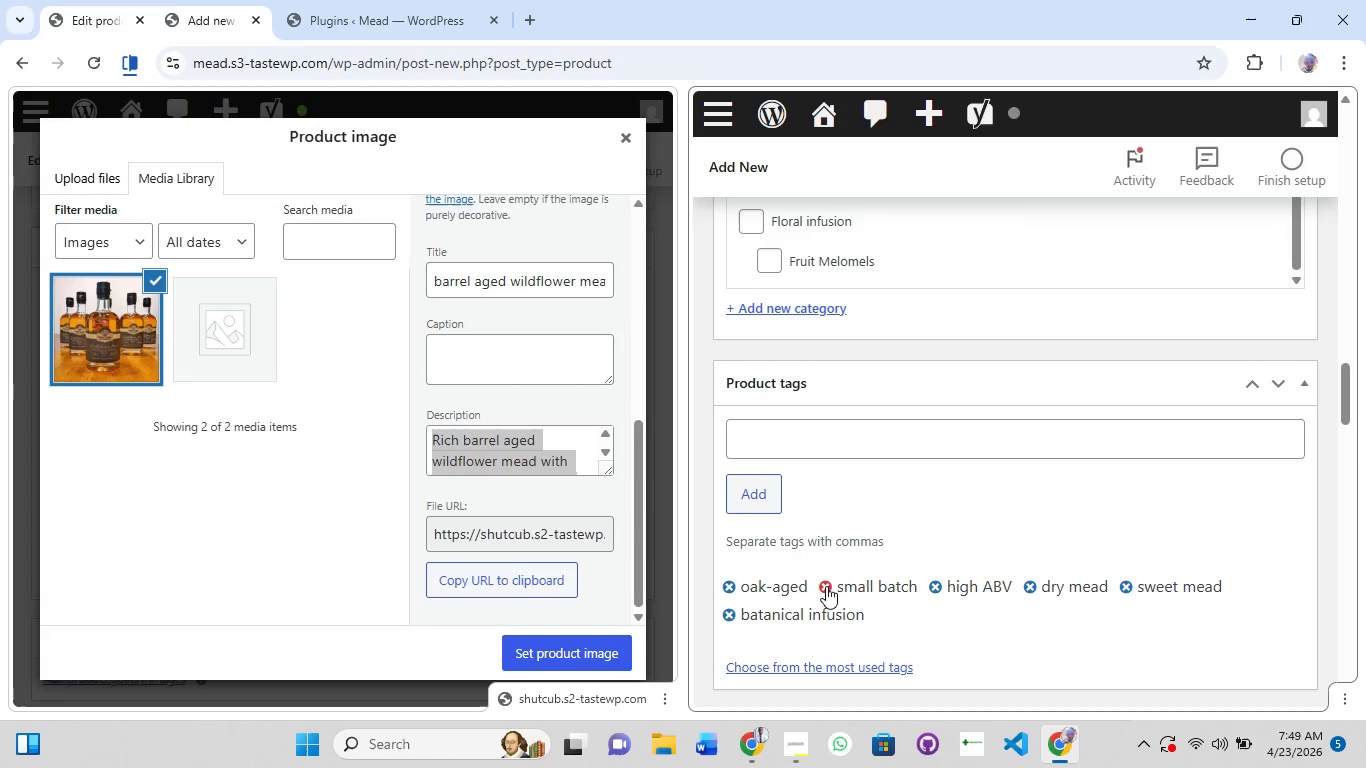 
left_click([822, 588])
 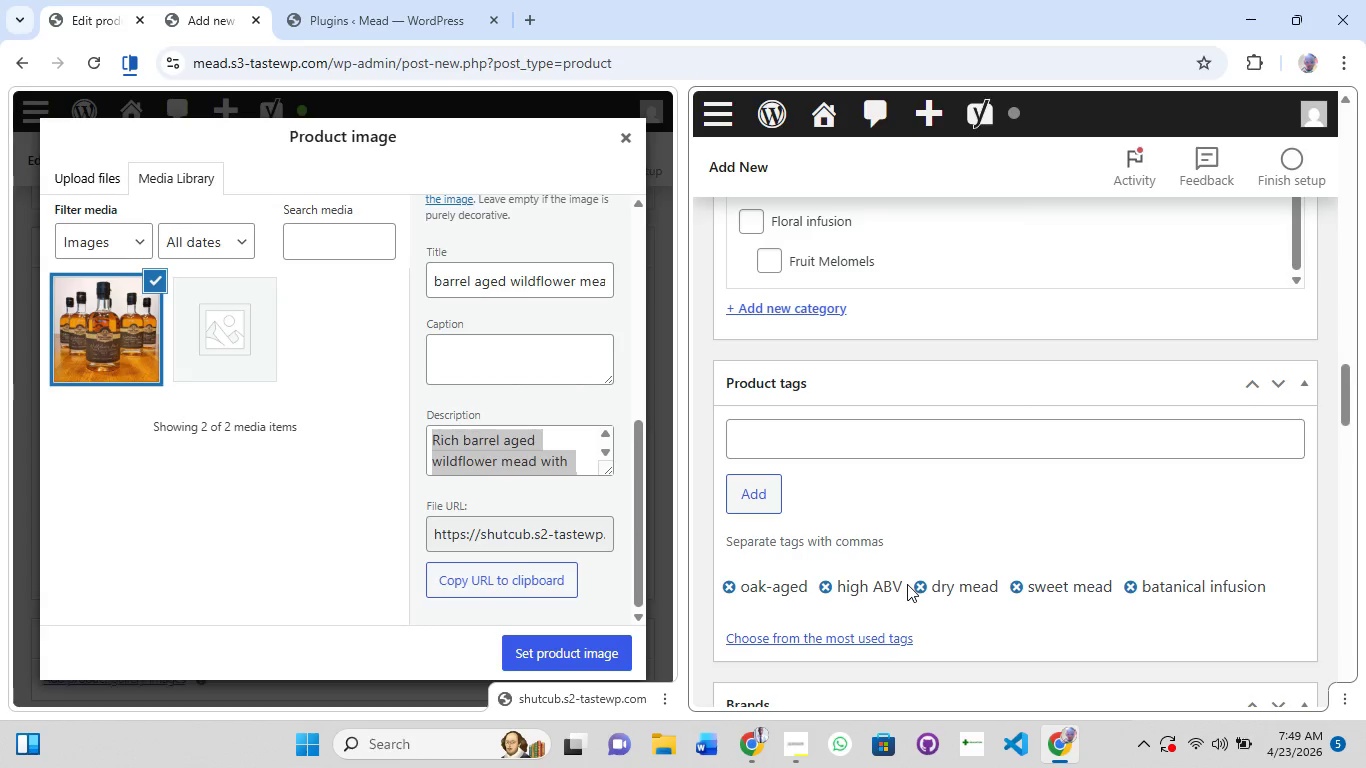 
left_click([826, 582])
 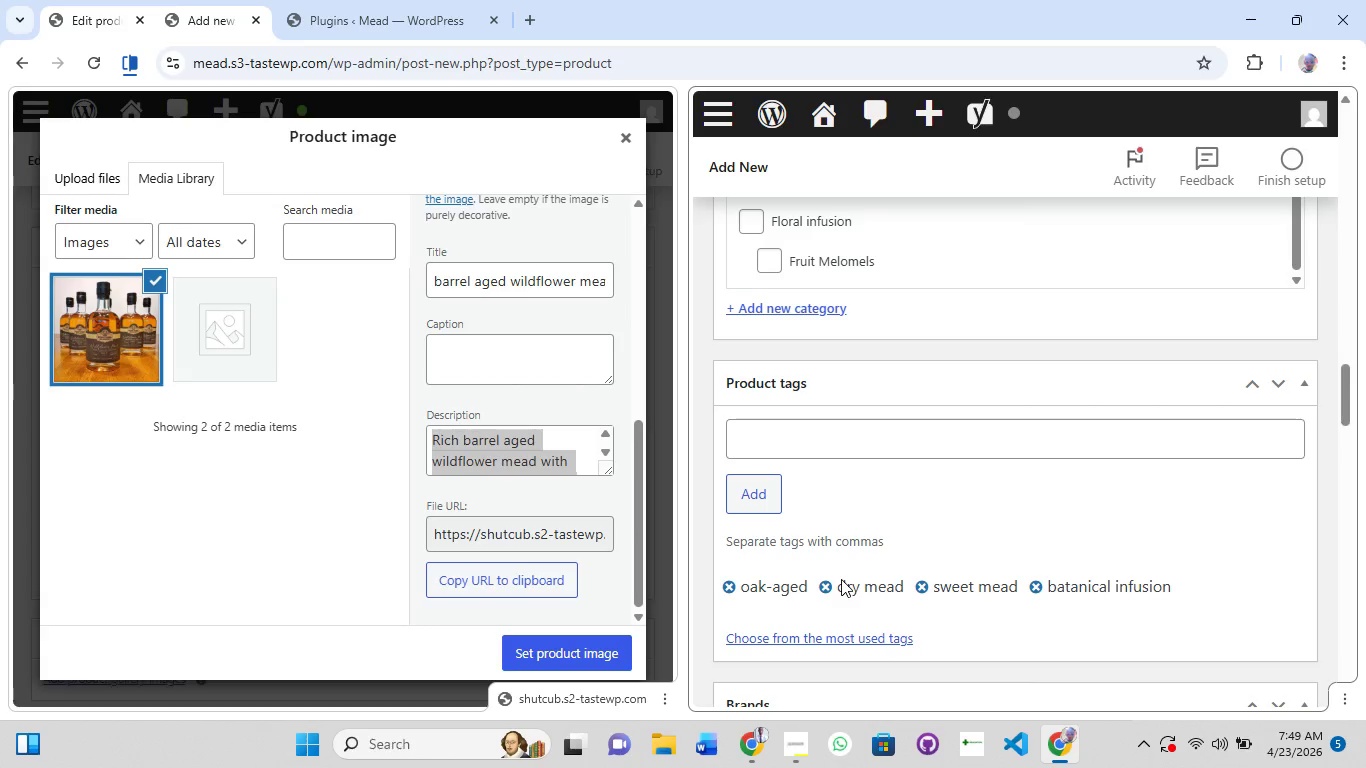 
scroll: coordinate [841, 579], scroll_direction: down, amount: 6.0
 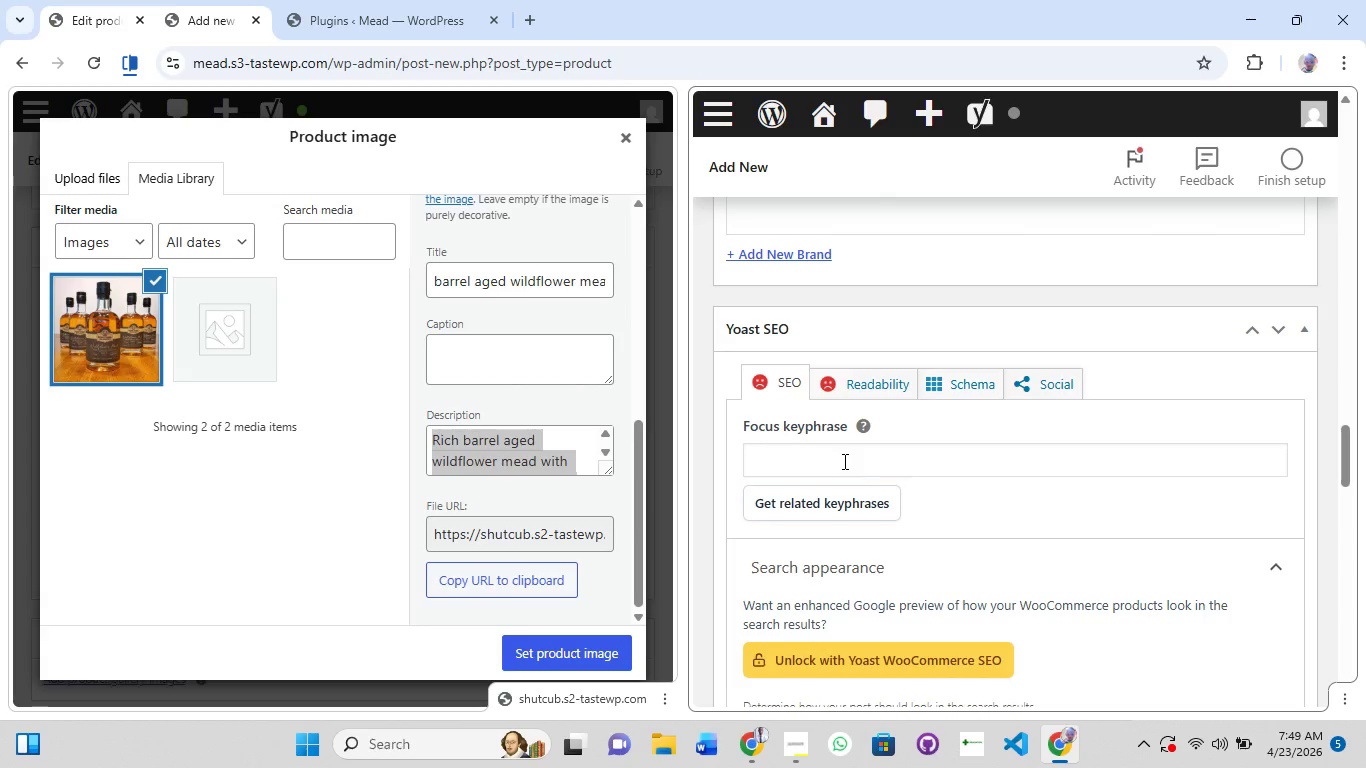 
left_click([843, 461])
 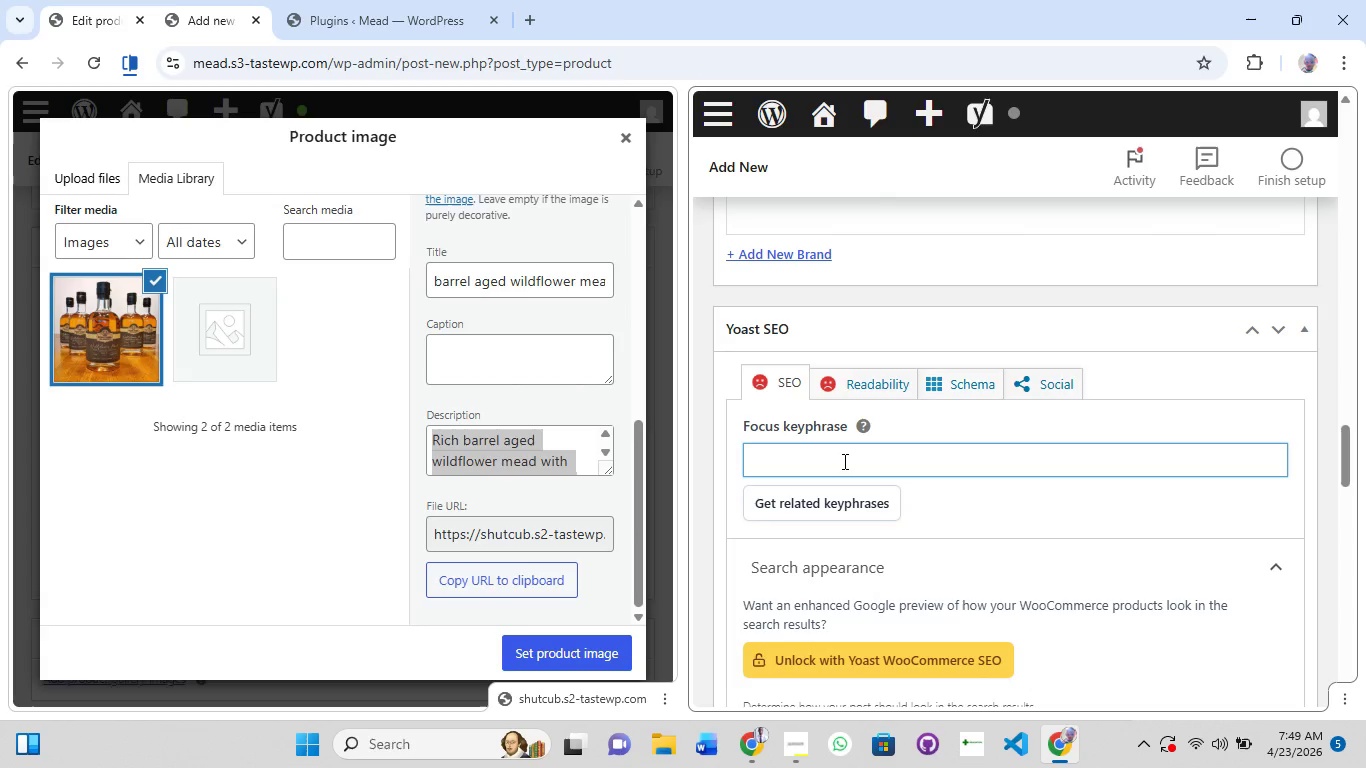 
key(Control+V)
 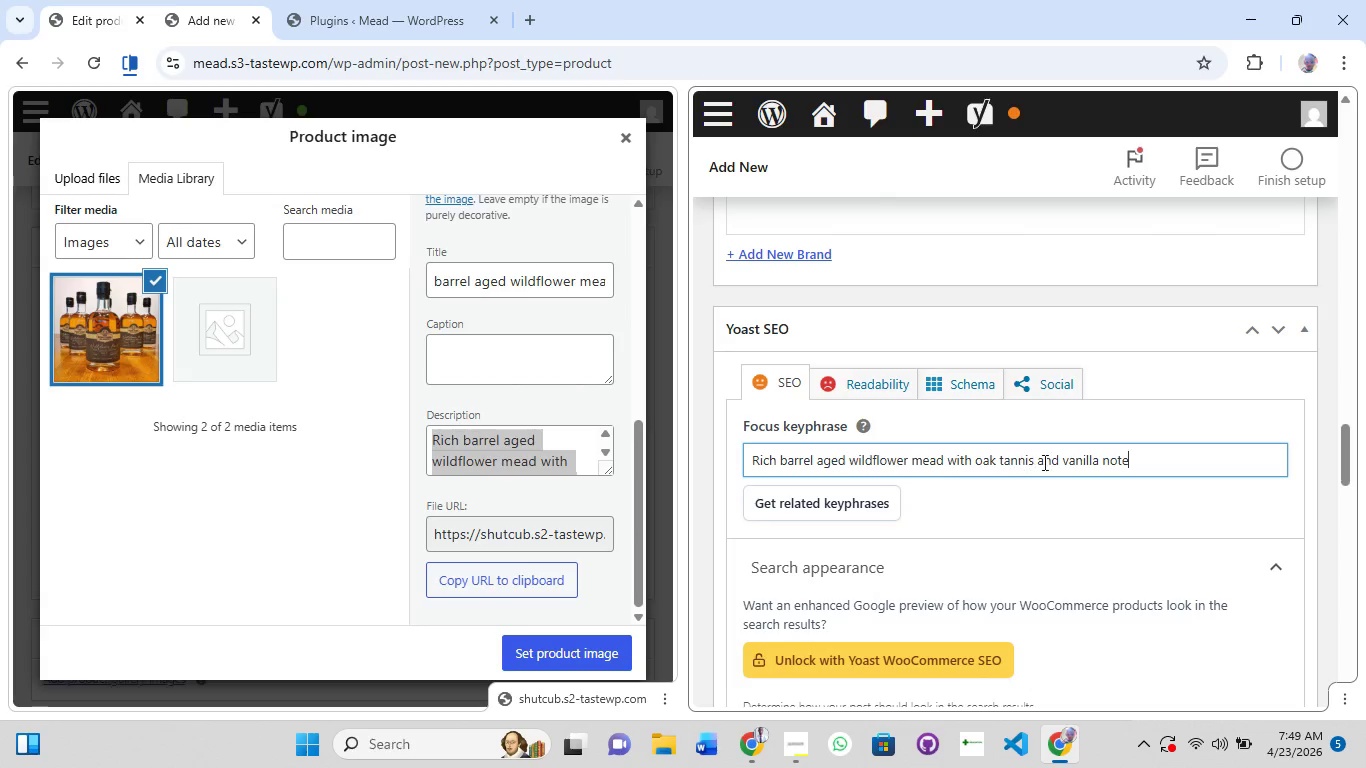 
left_click_drag(start_coordinate=[1138, 467], to_coordinate=[862, 477])
 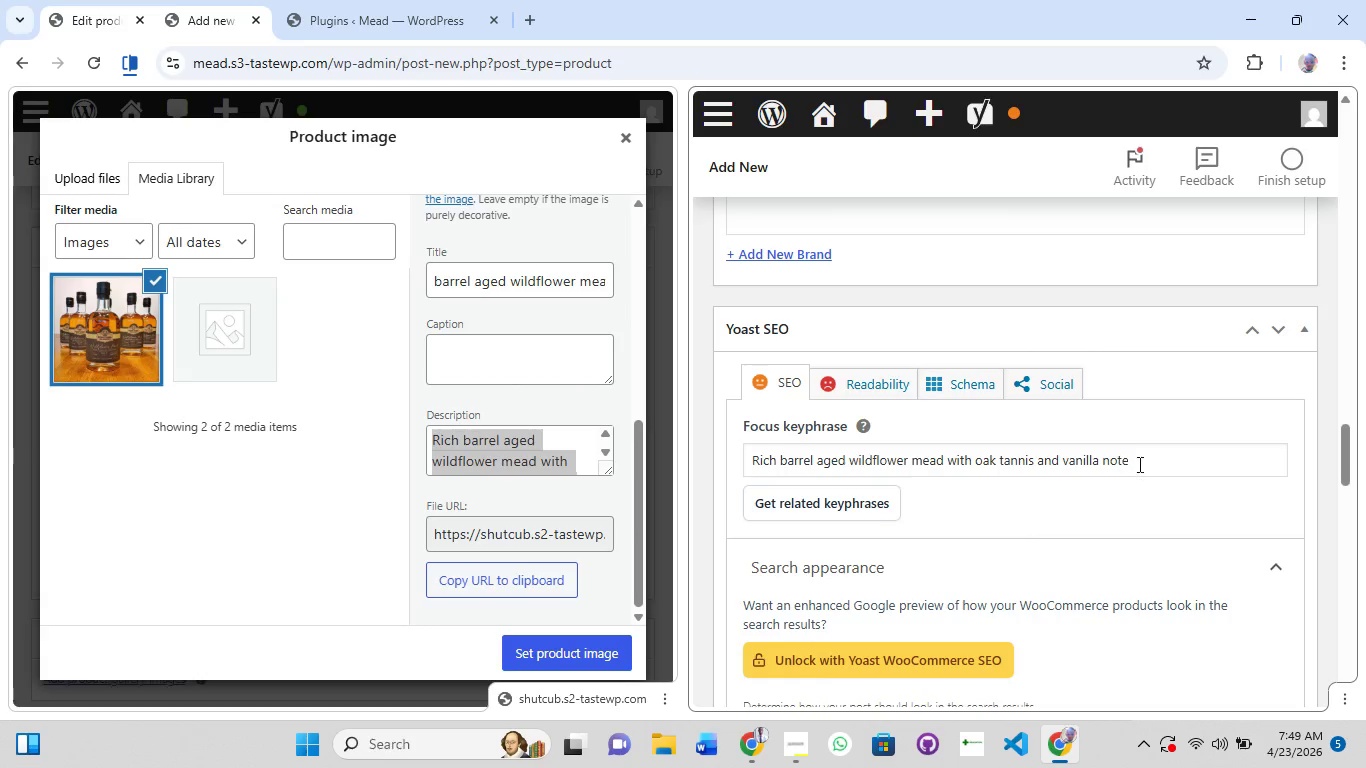 
left_click_drag(start_coordinate=[1149, 462], to_coordinate=[928, 466])
 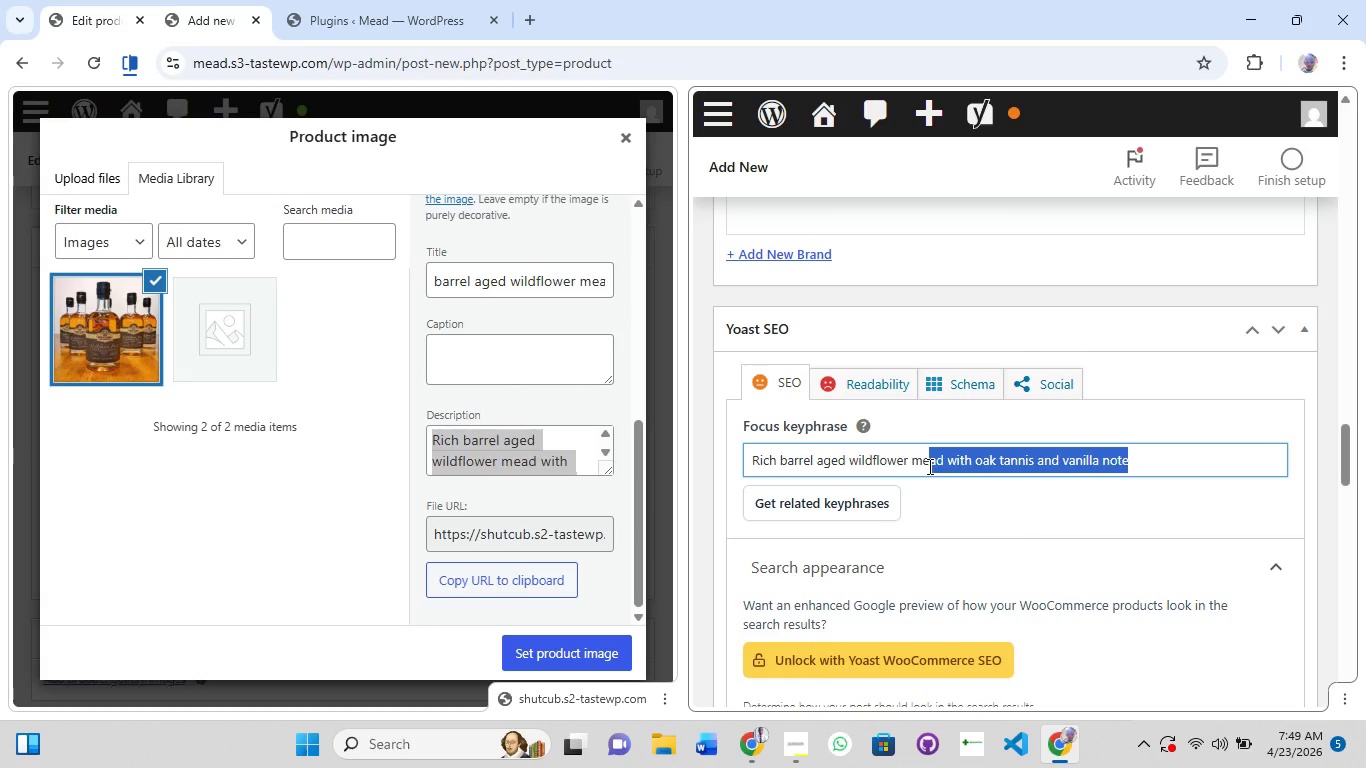 
key(Control+A)
 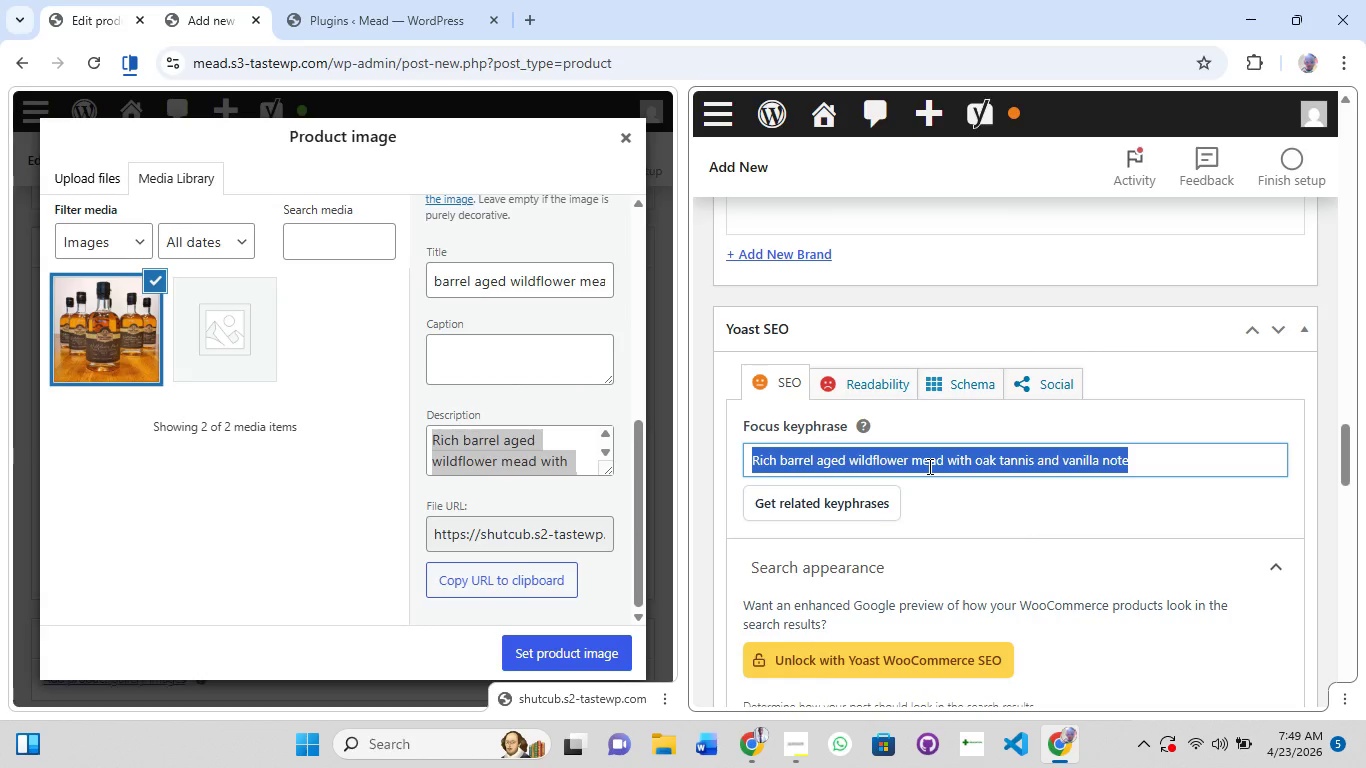 
type(Rich )
 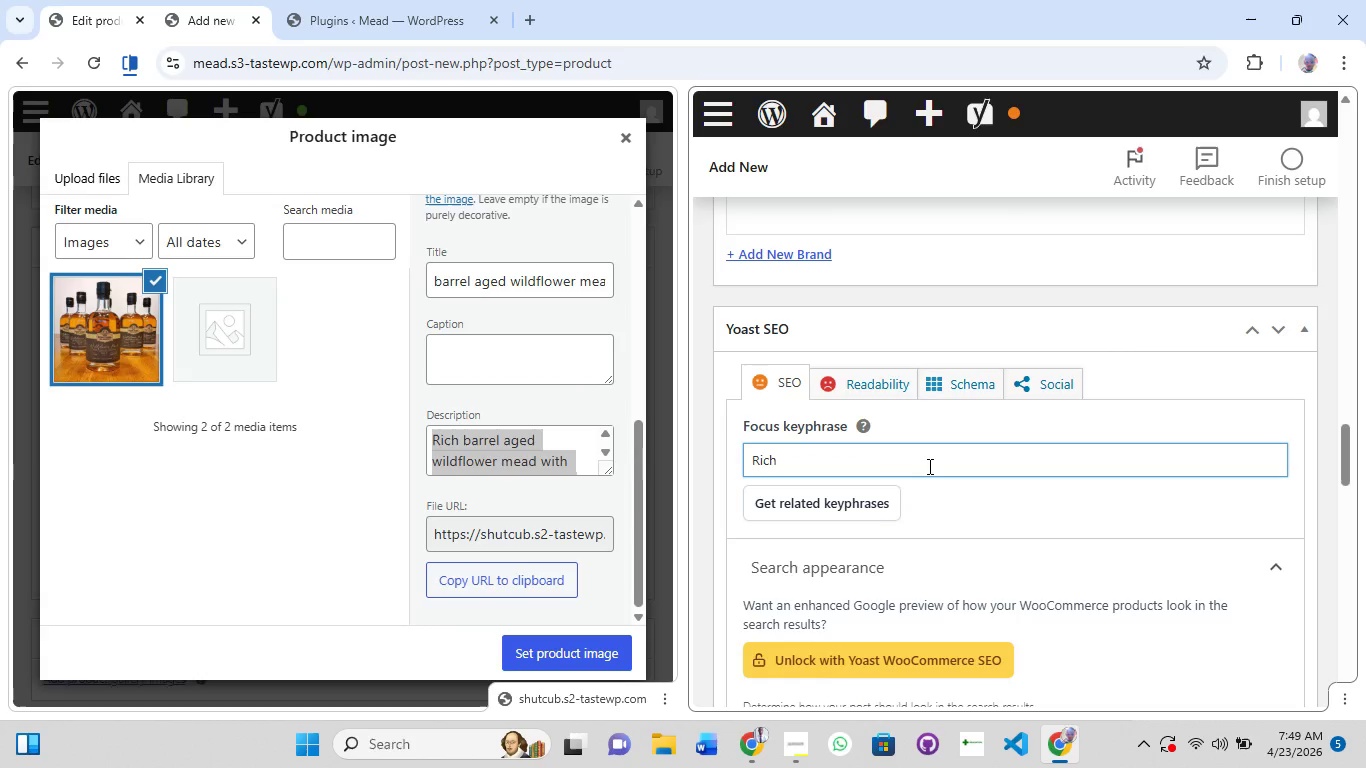 
scroll: coordinate [928, 466], scroll_direction: up, amount: 22.0
 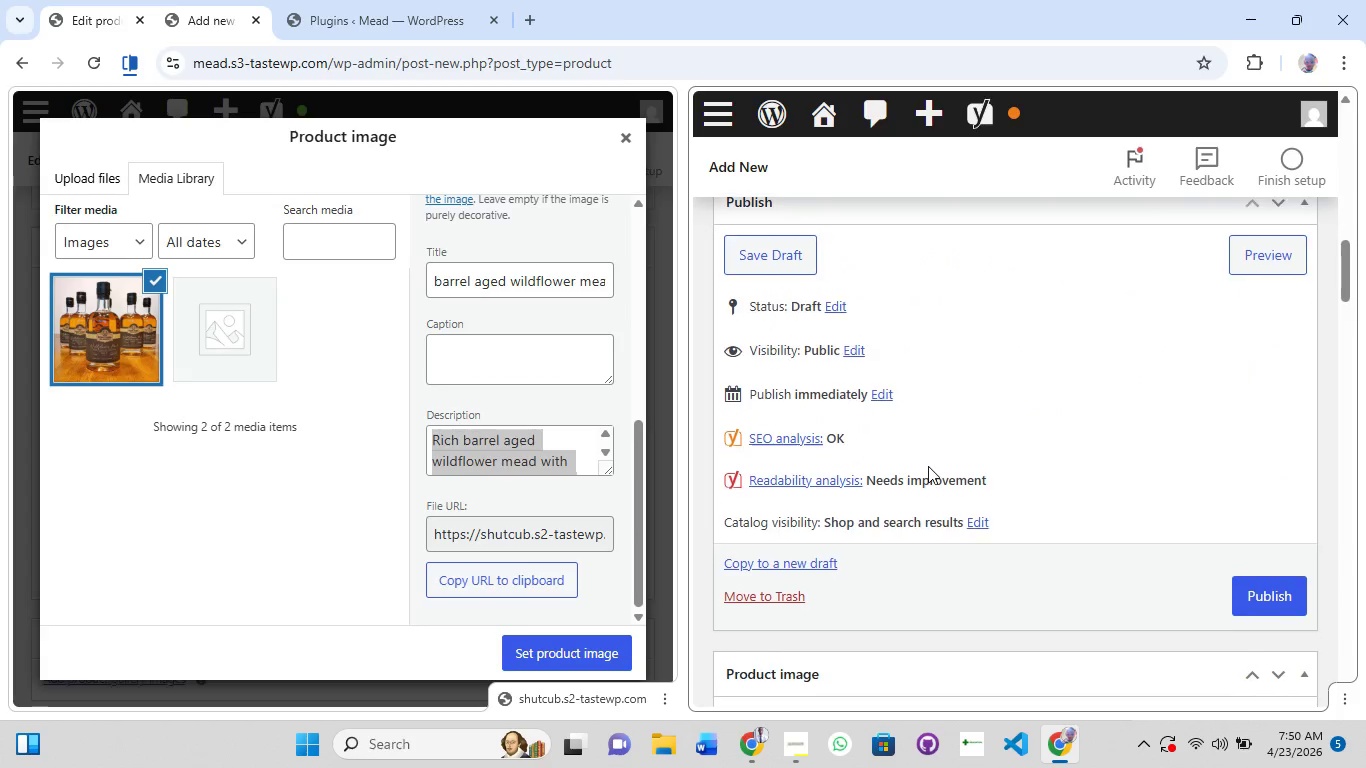 
scroll: coordinate [928, 466], scroll_direction: down, amount: 10.0
 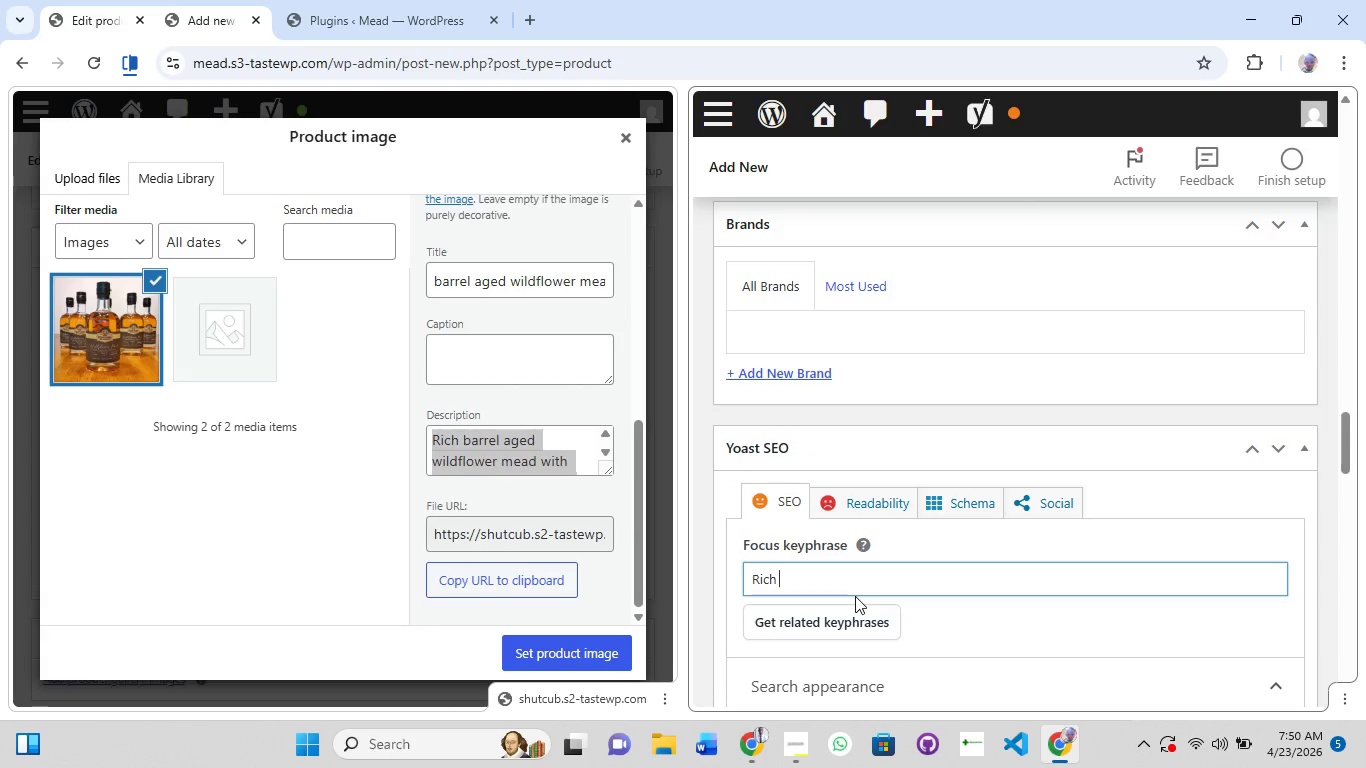 
type(barrle oak)
 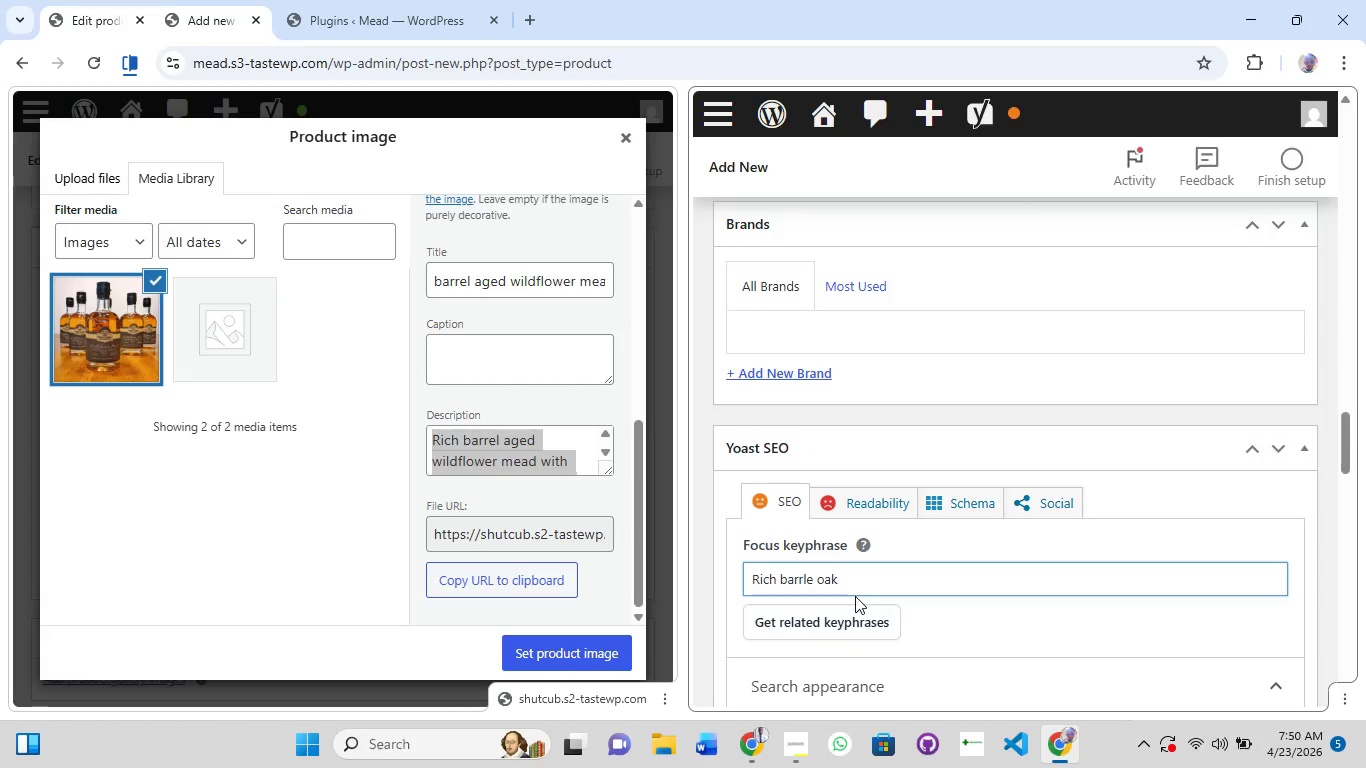 
type( meads)
 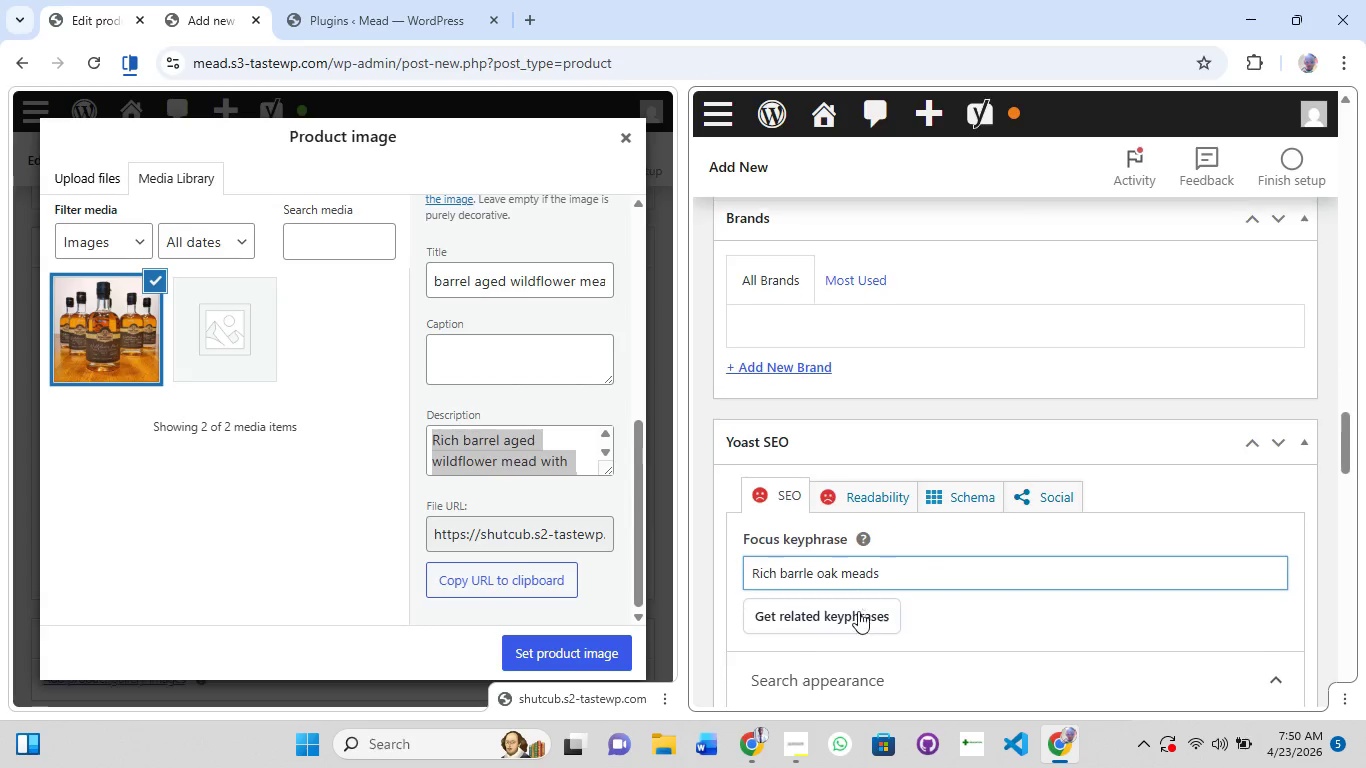 
scroll: coordinate [891, 471], scroll_direction: down, amount: 8.0
 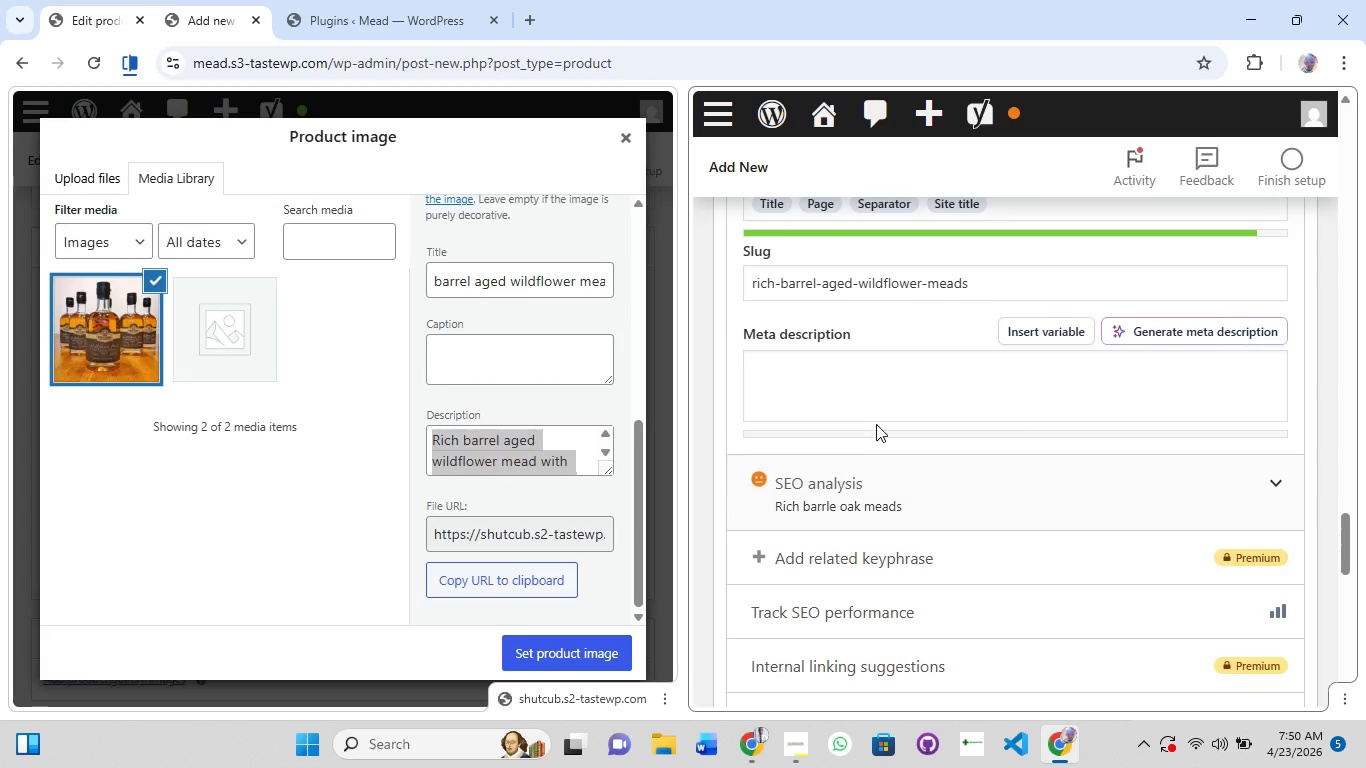 
left_click([867, 393])
 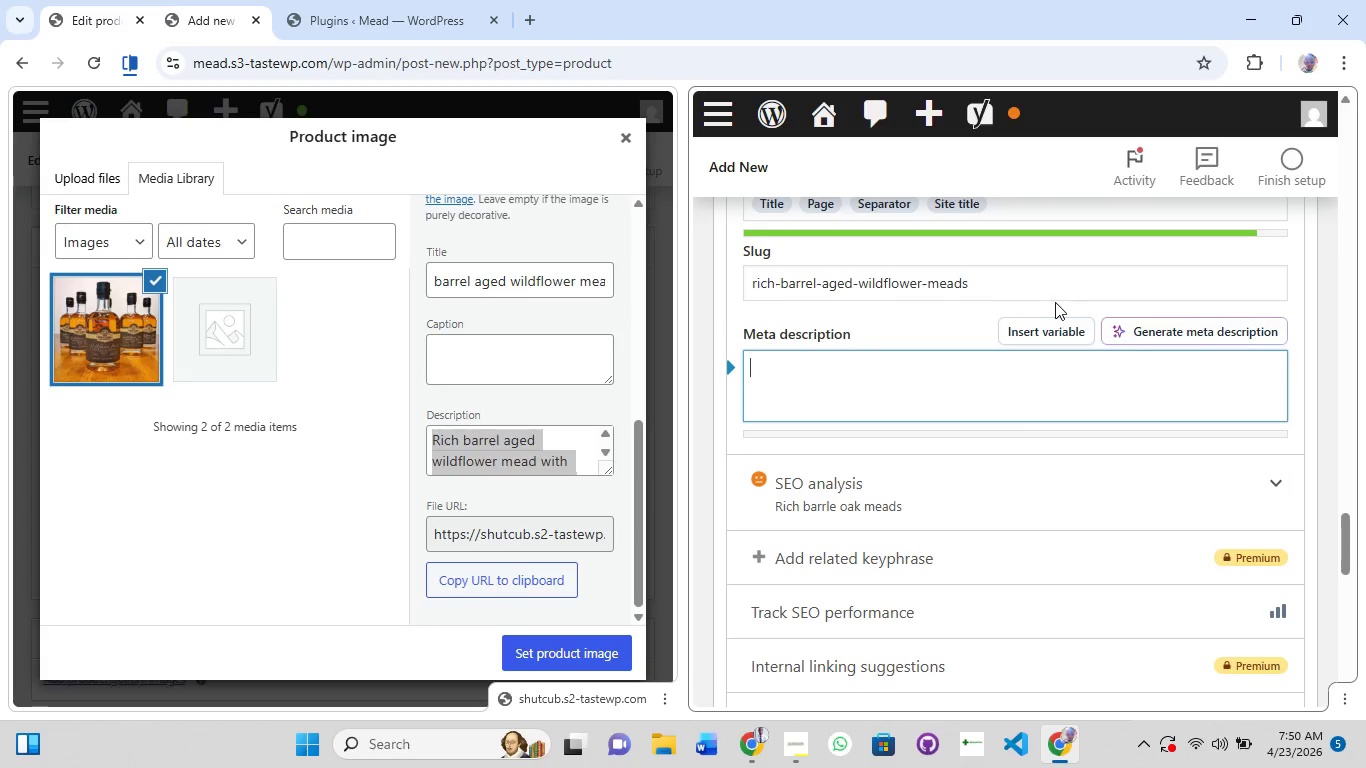 
left_click([1144, 329])
 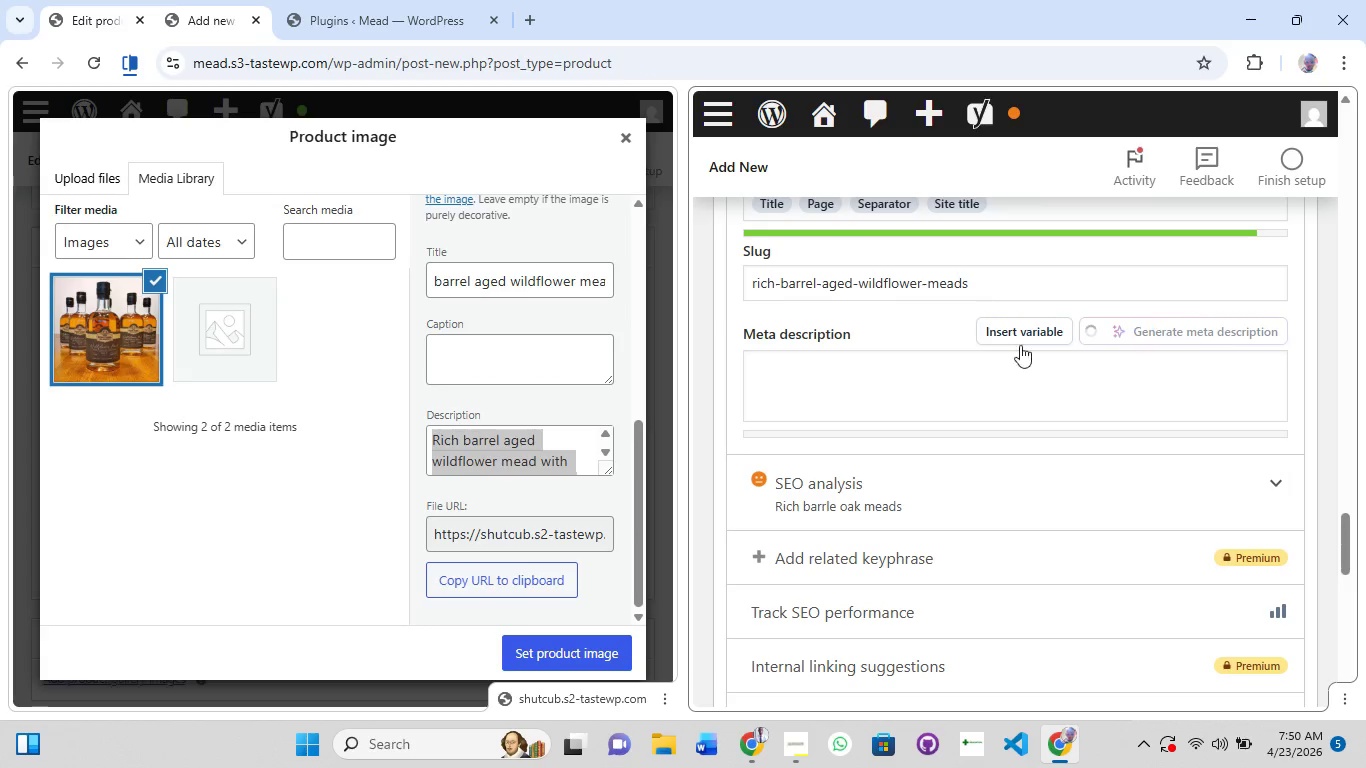 
mouse_move([932, 389])
 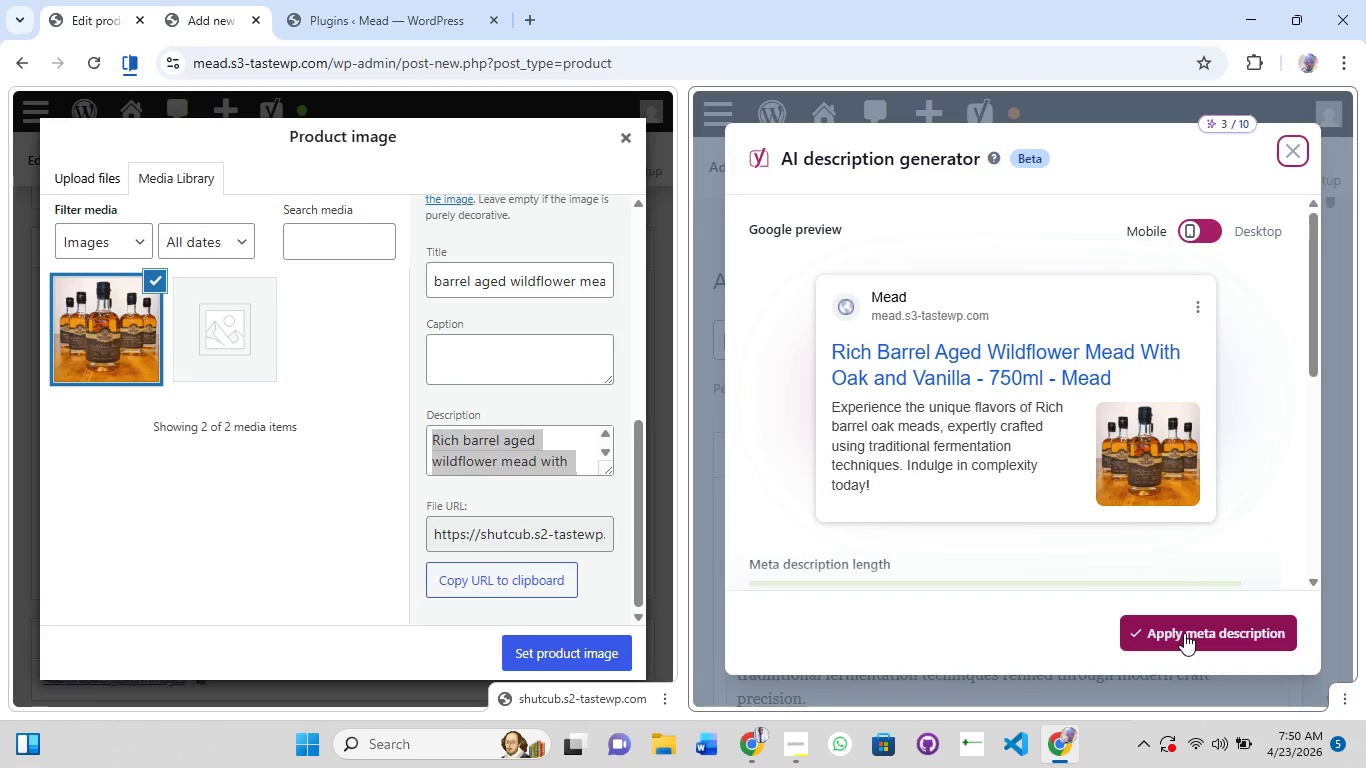 
left_click([1184, 633])
 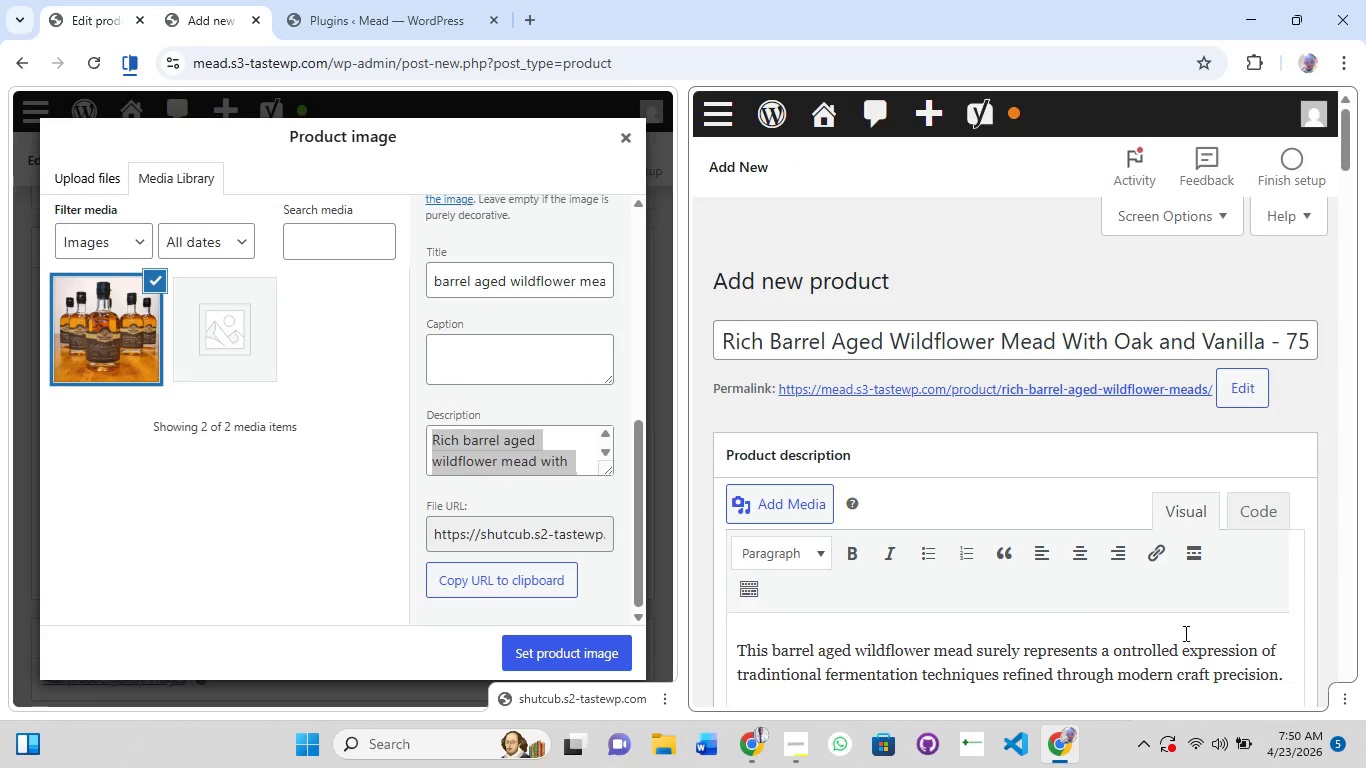 
wait(6.84)
 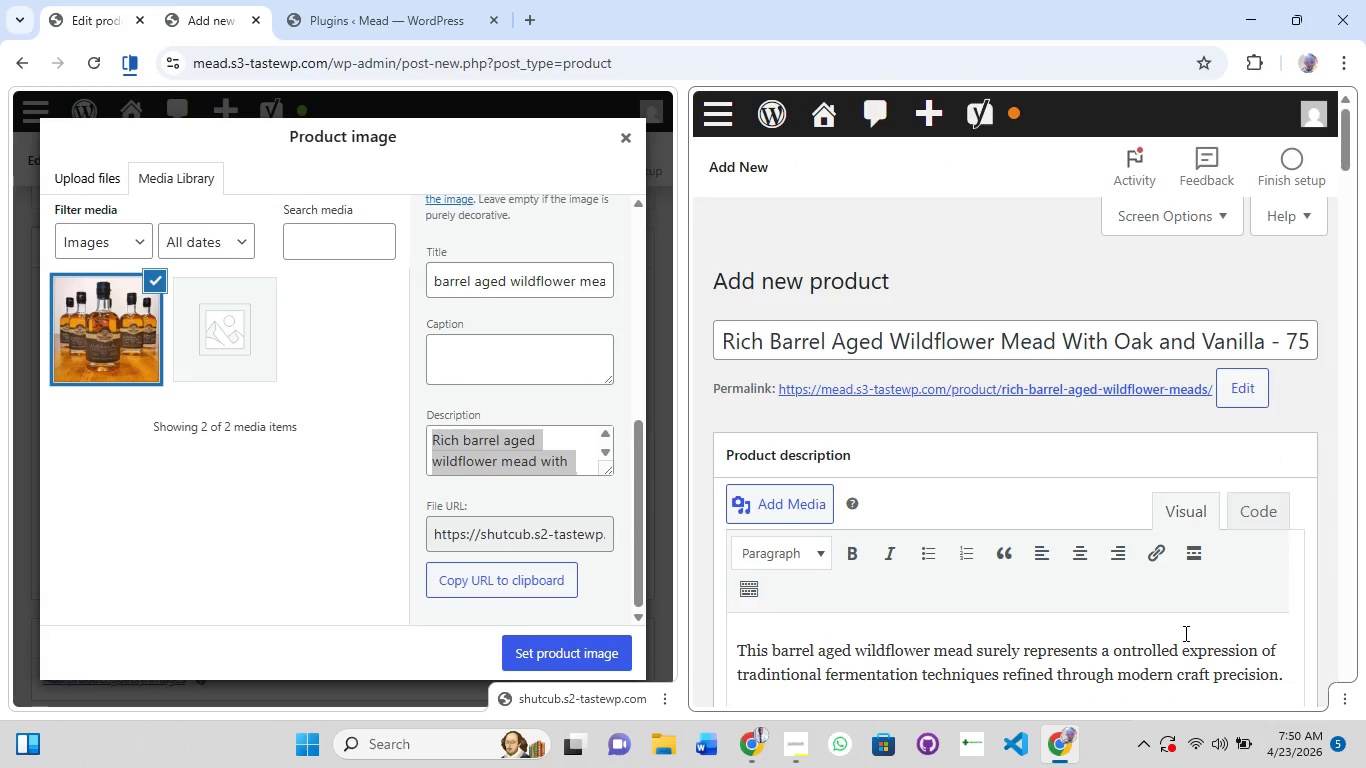 
scroll: coordinate [911, 465], scroll_direction: down, amount: 14.0
 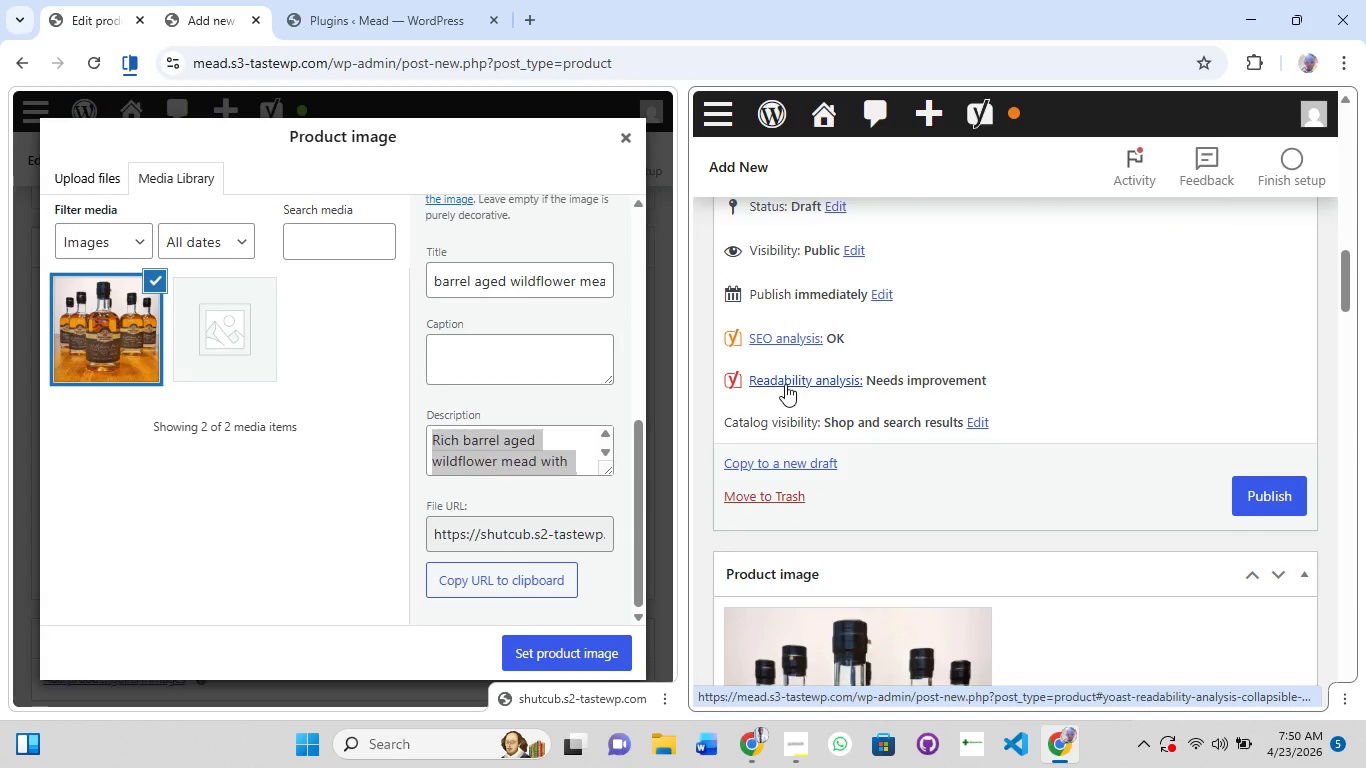 
left_click([785, 384])
 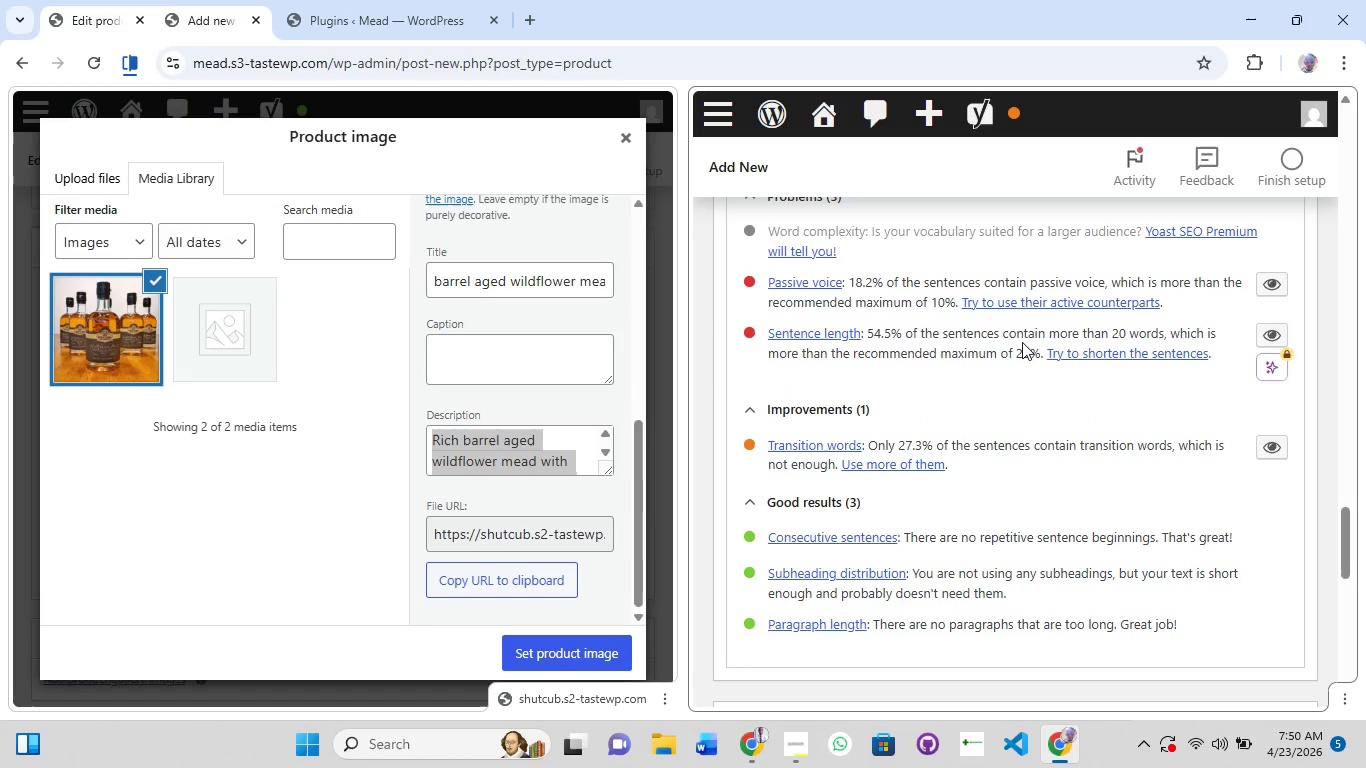 
wait(11.52)
 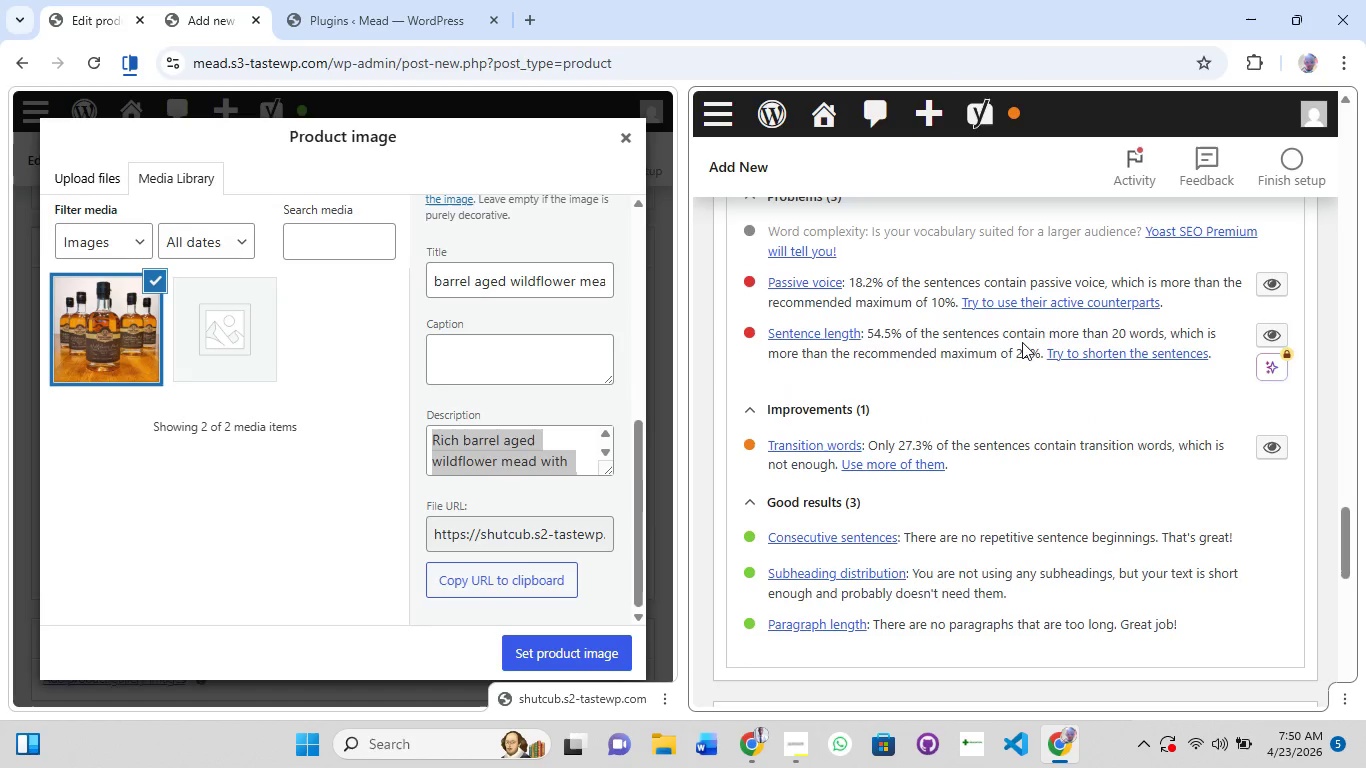 
left_click([1276, 285])
 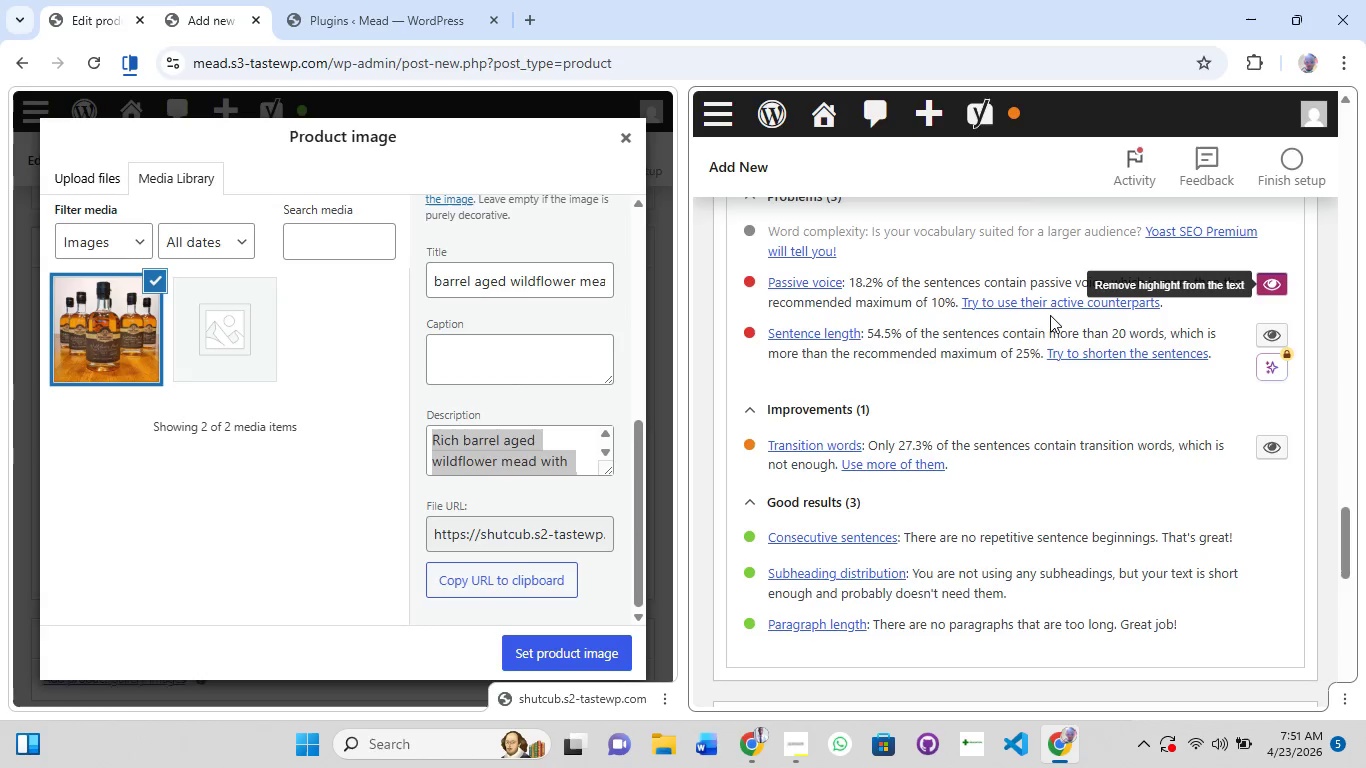 
scroll: coordinate [1050, 323], scroll_direction: up, amount: 3.0
 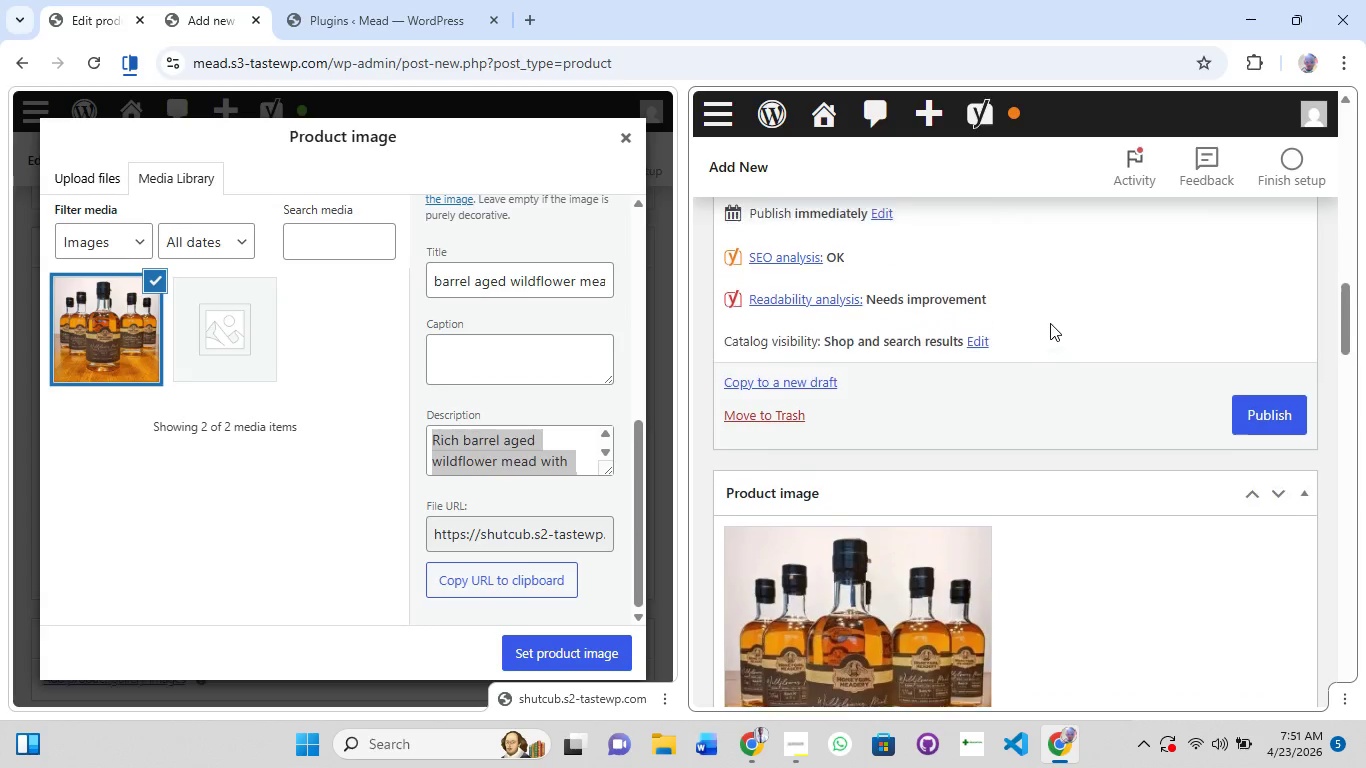 
scroll: coordinate [315, 486], scroll_direction: down, amount: 3.0
 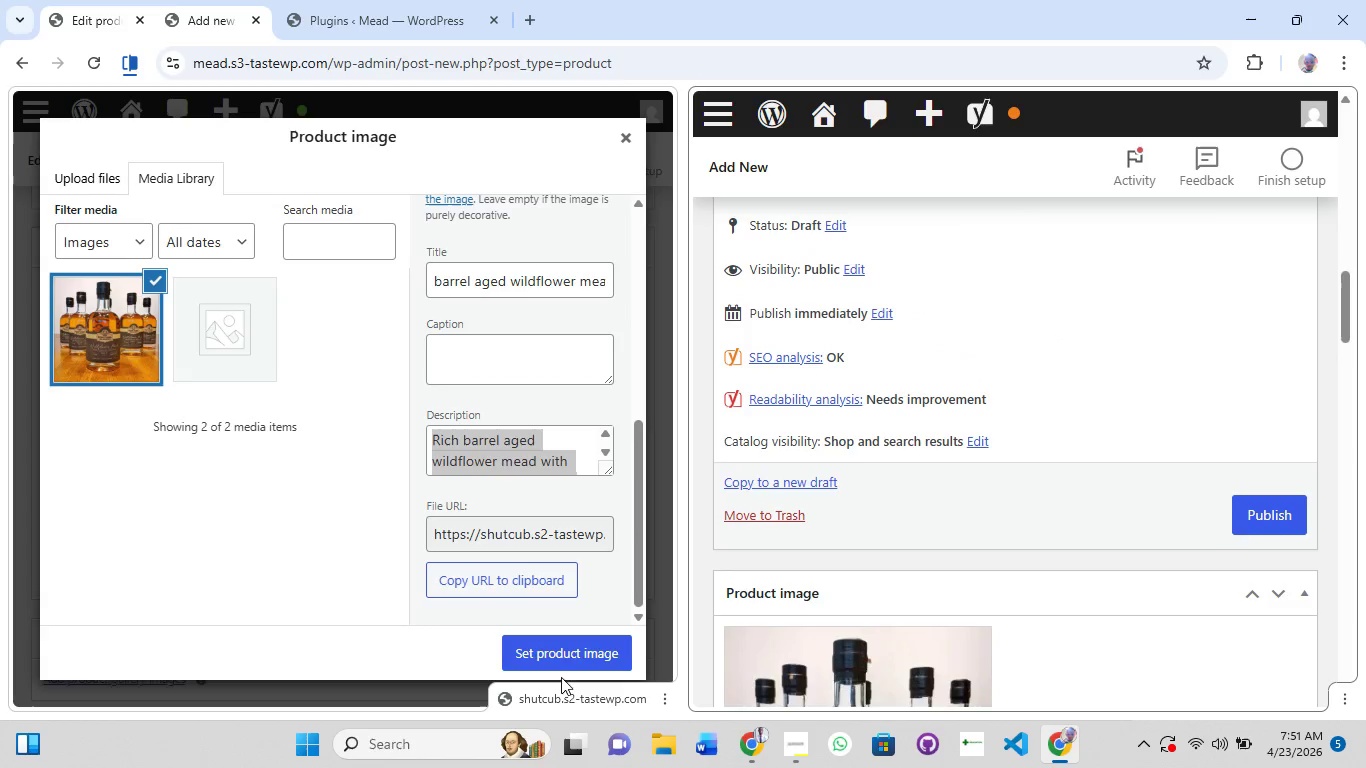 
left_click([573, 648])
 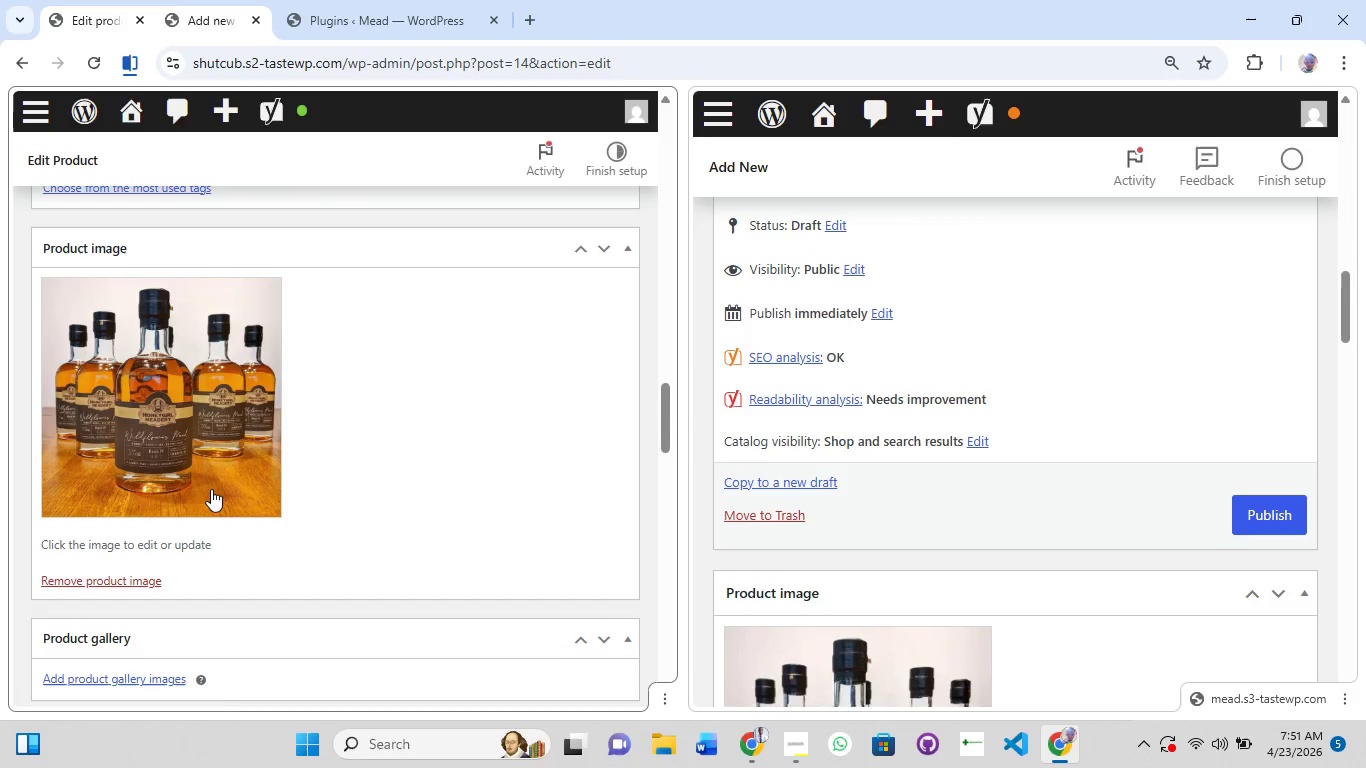 
scroll: coordinate [814, 384], scroll_direction: down, amount: 19.0
 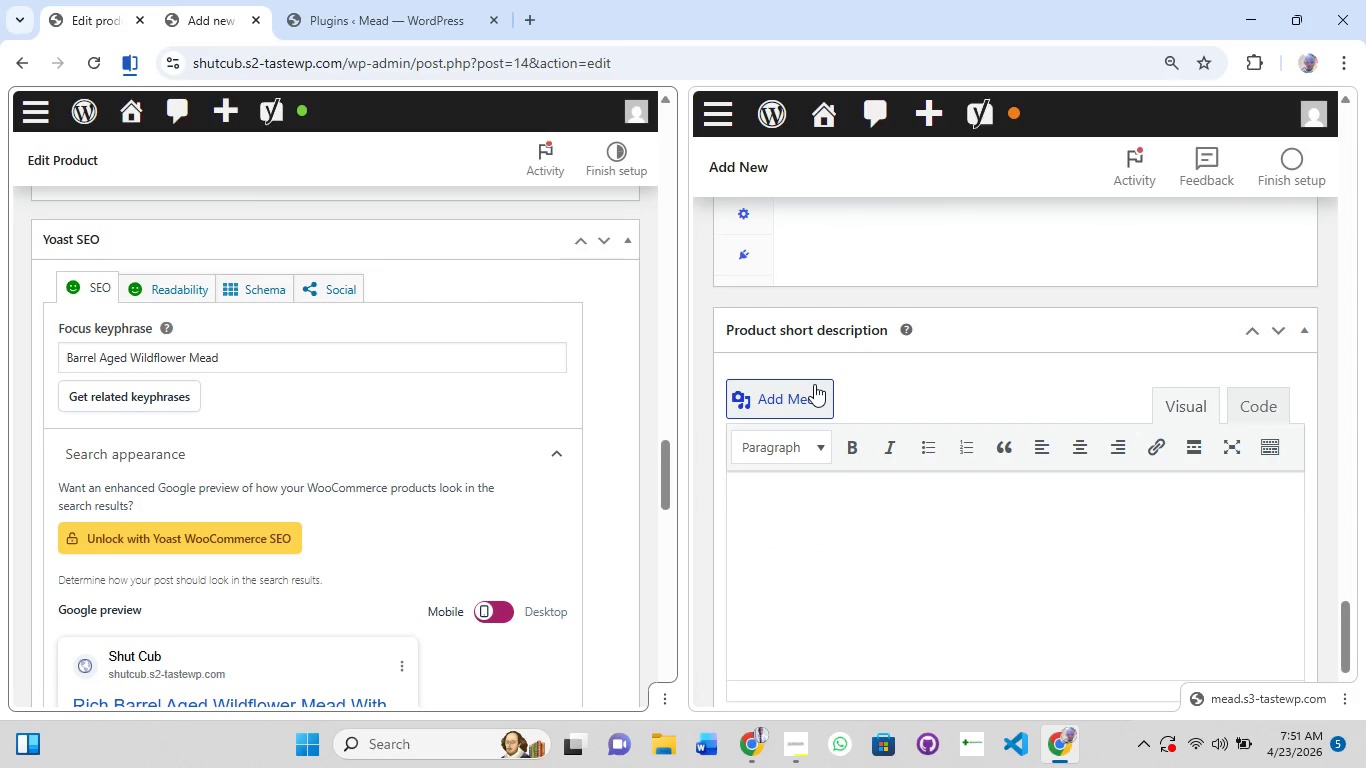 
scroll: coordinate [814, 384], scroll_direction: up, amount: 41.0
 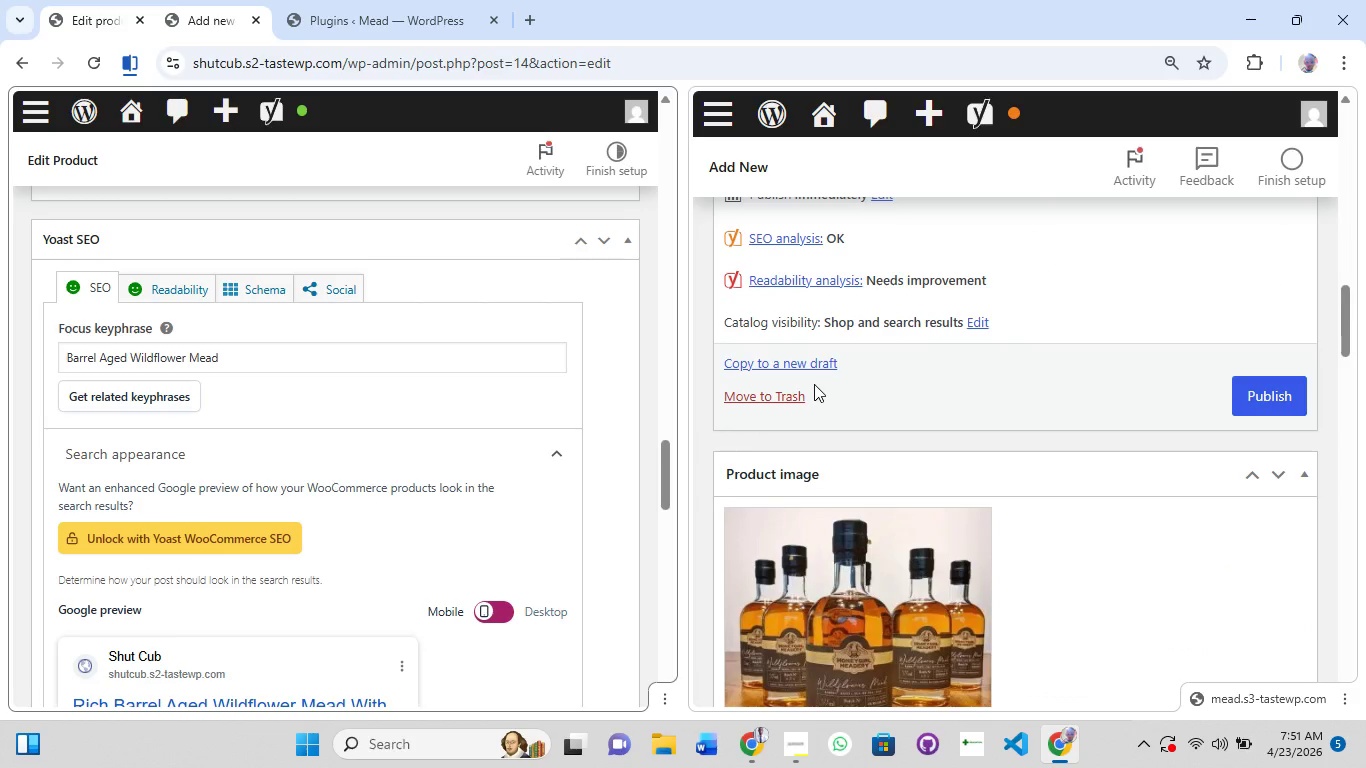 
scroll: coordinate [814, 384], scroll_direction: down, amount: 3.0
 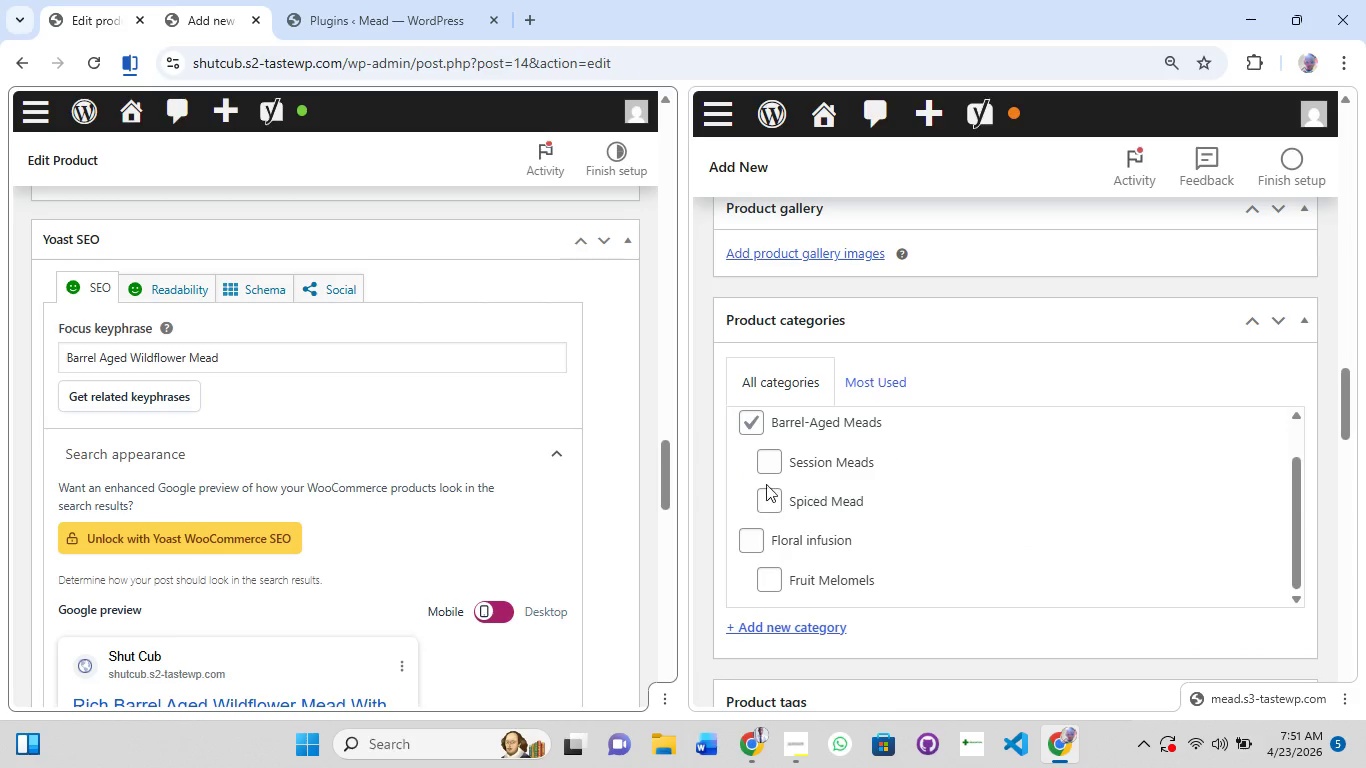 
left_click([769, 453])
 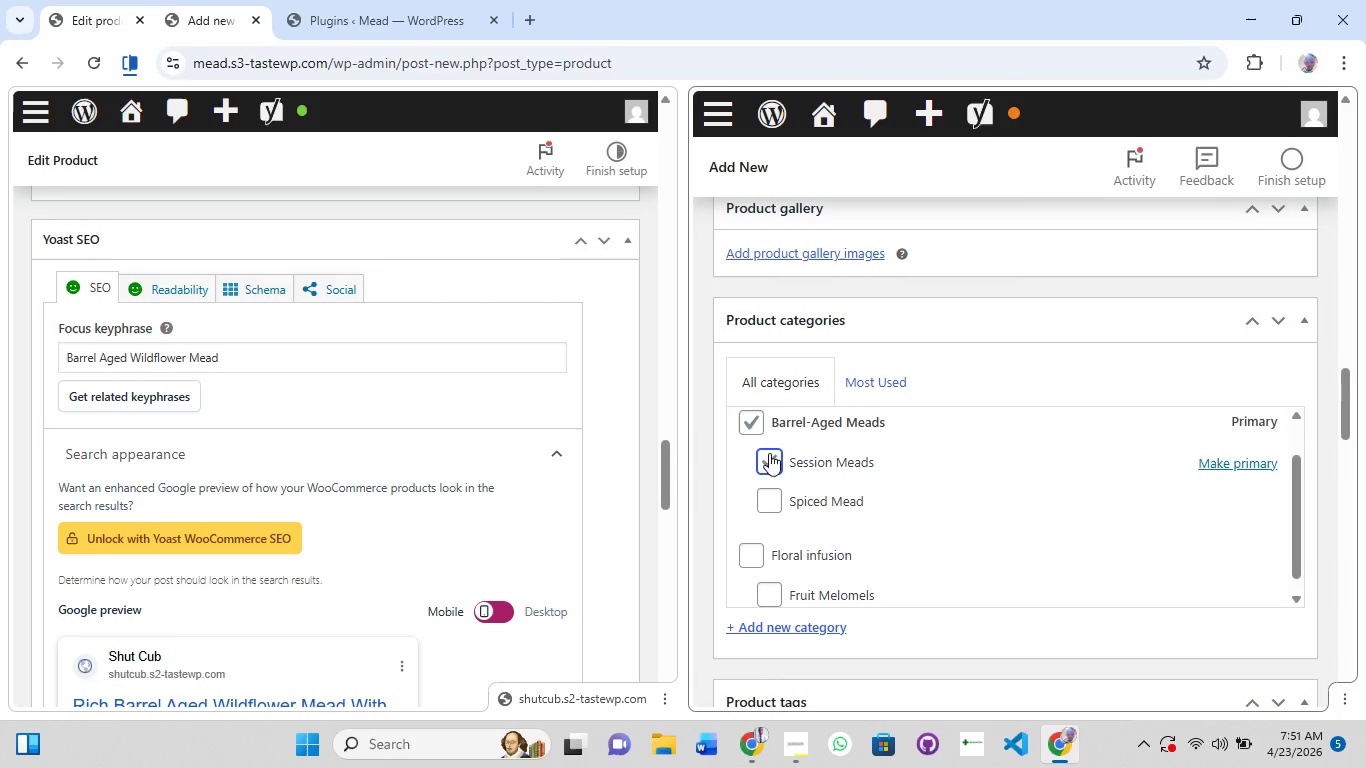 
scroll: coordinate [769, 454], scroll_direction: down, amount: 4.0
 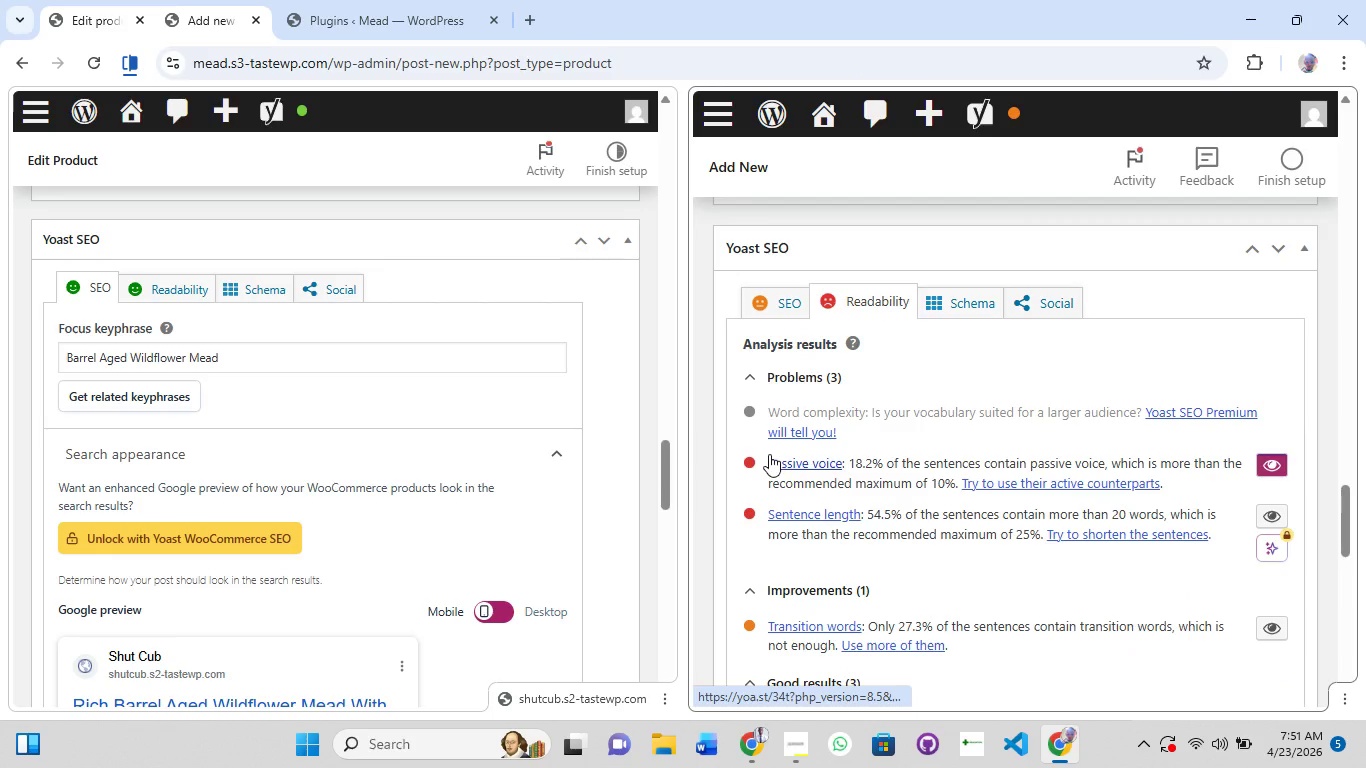 
left_click([774, 315])
 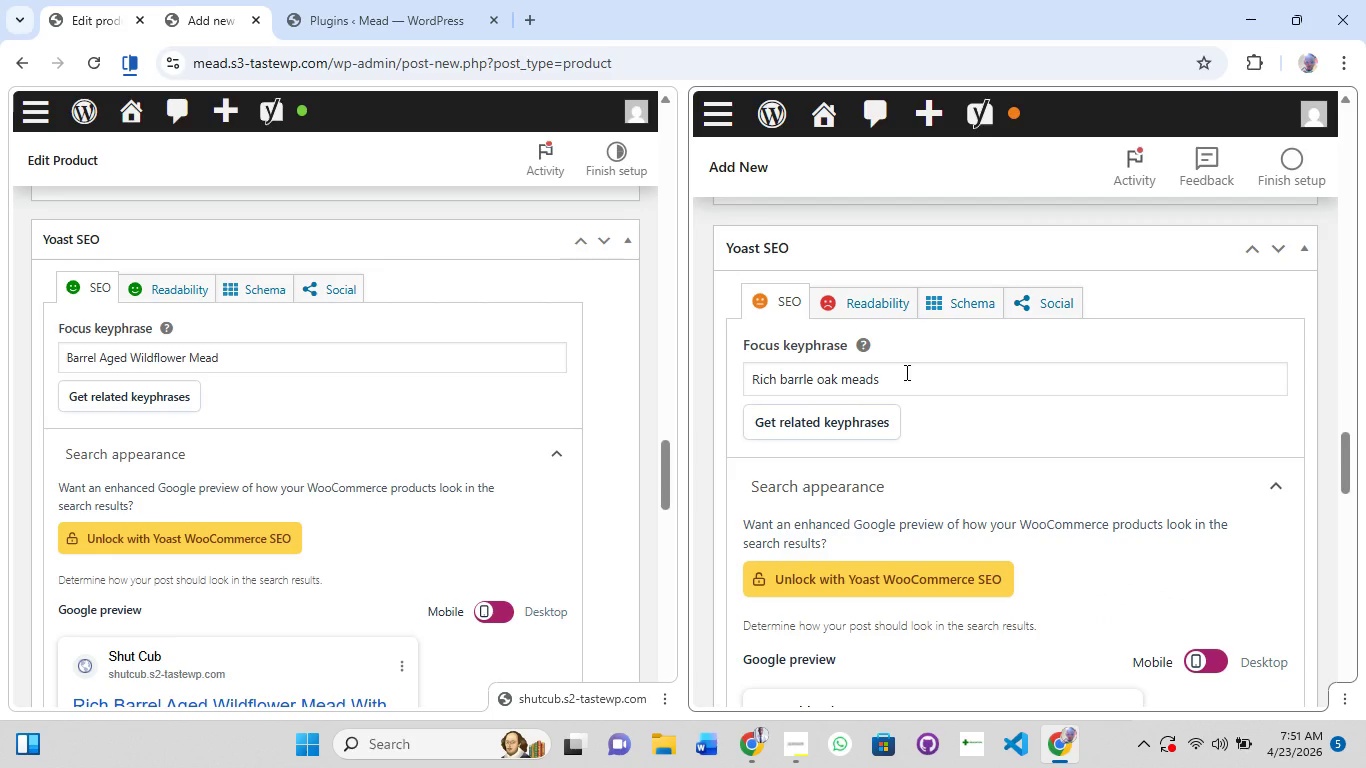 
left_click([905, 376])
 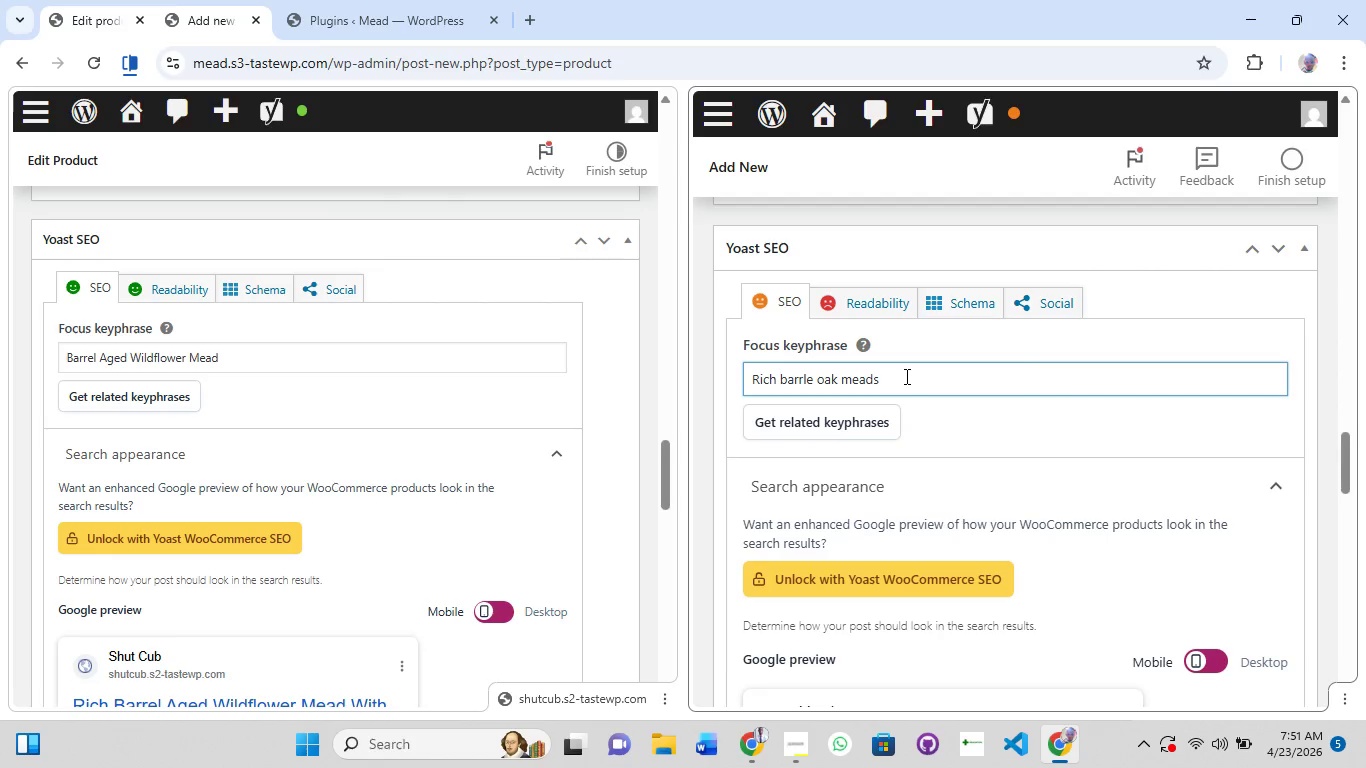 
left_click_drag(start_coordinate=[905, 376], to_coordinate=[678, 391])
 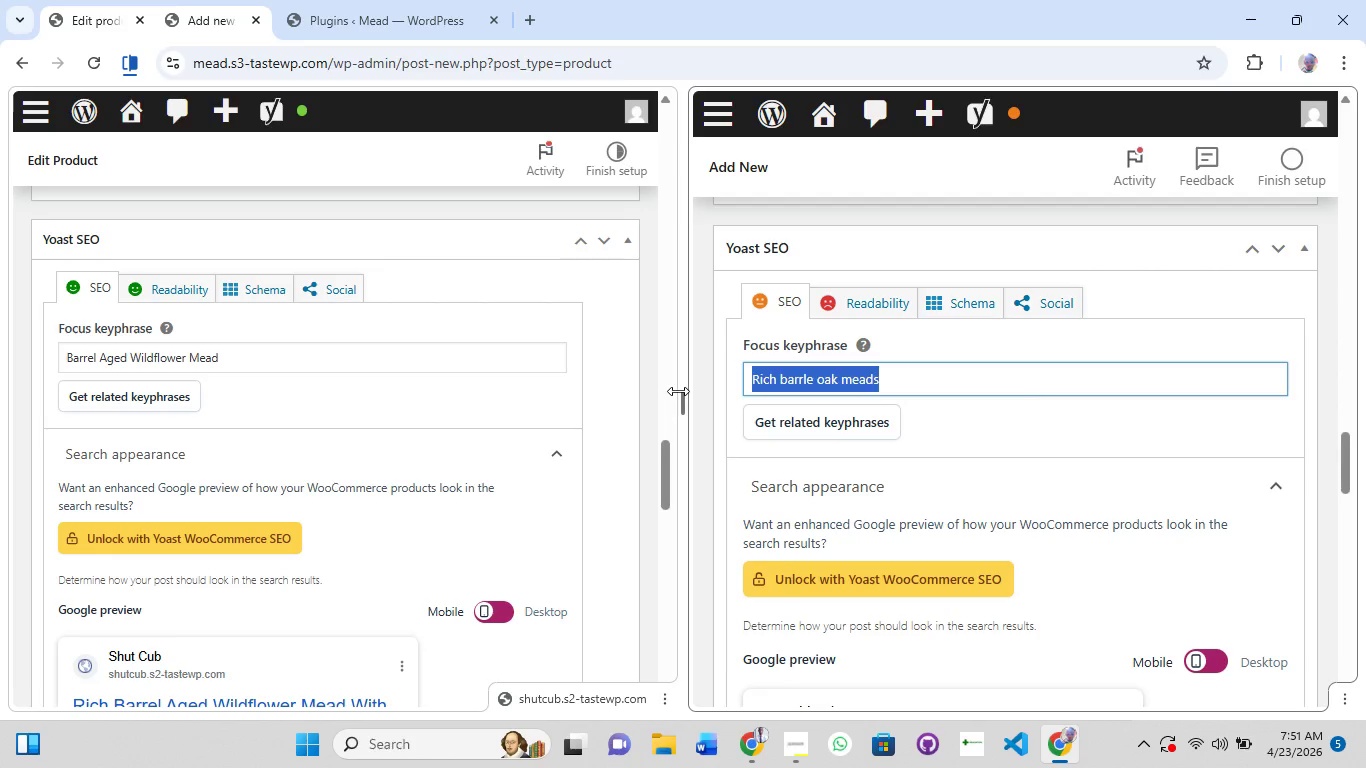 
type(barrel aged wildflower mead)
 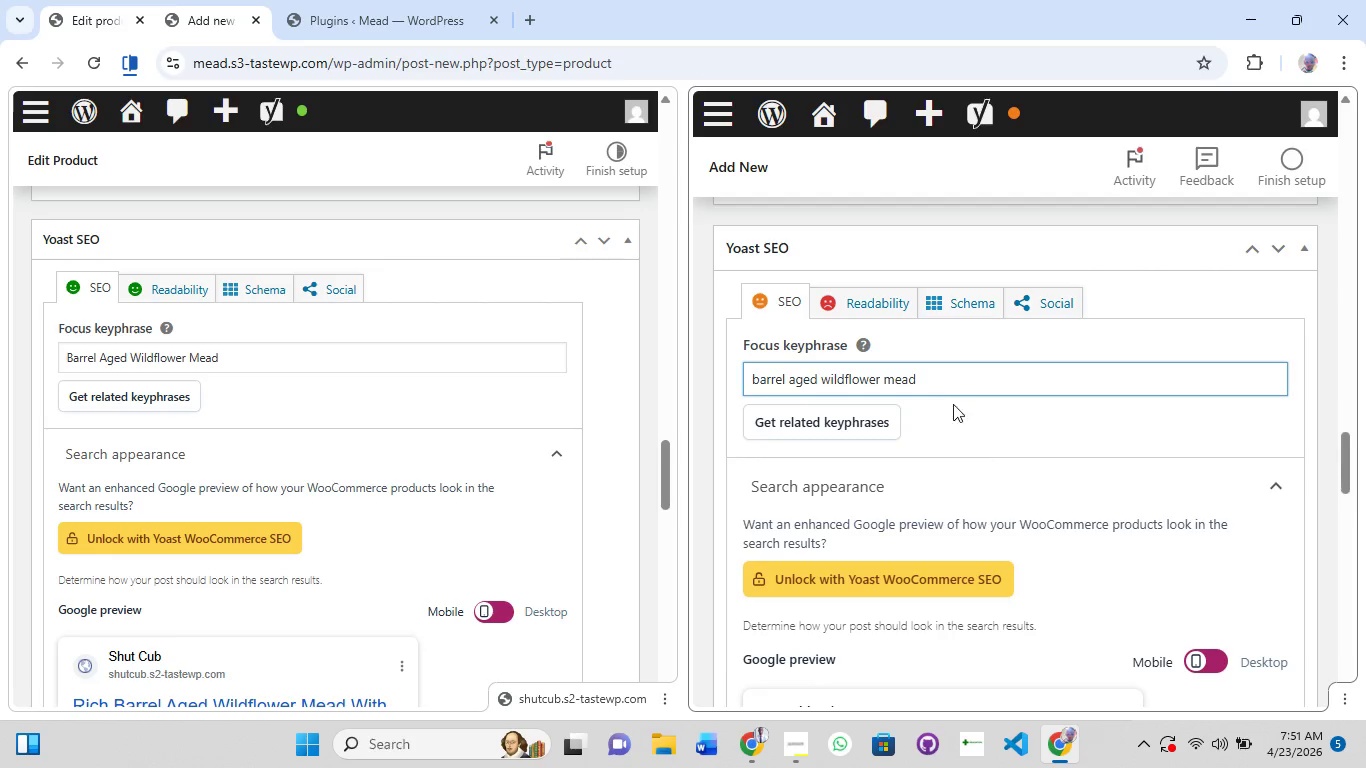 
scroll: coordinate [896, 489], scroll_direction: down, amount: 13.0
 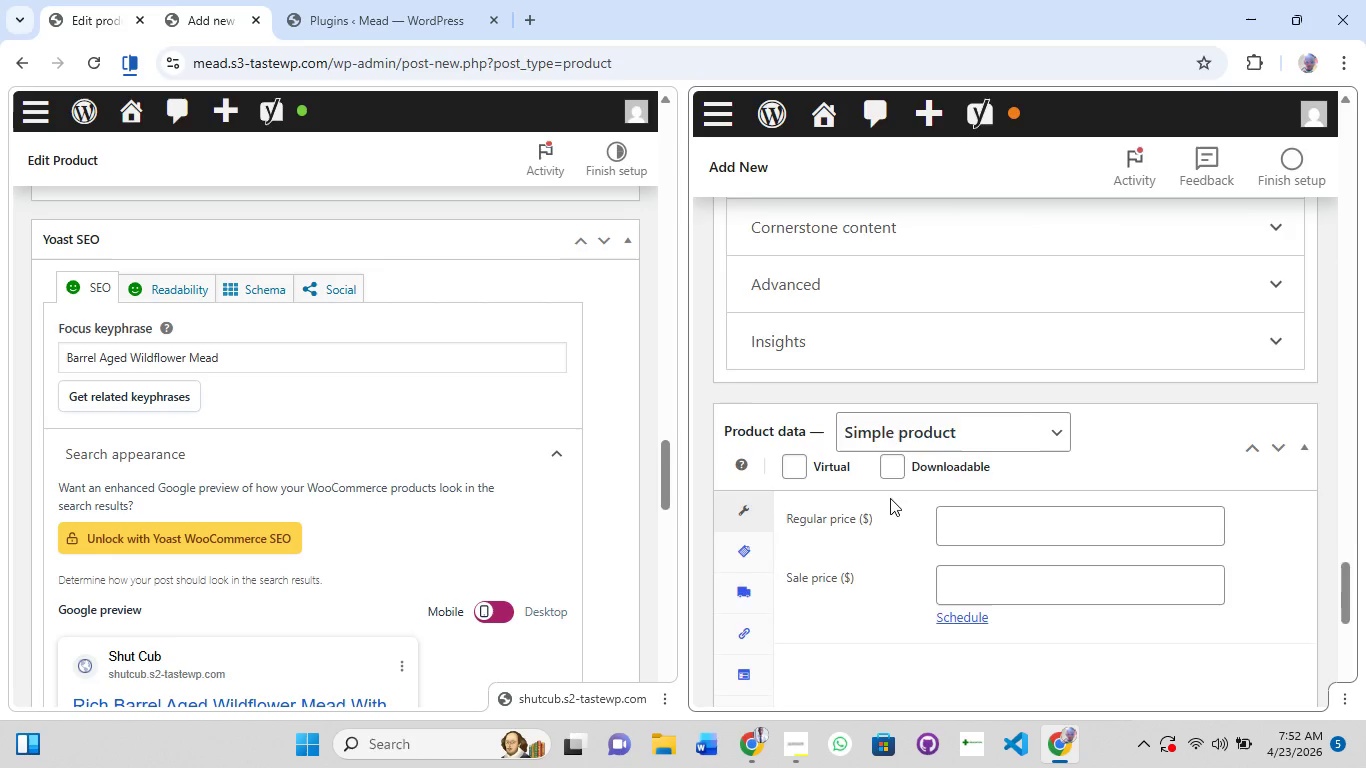 
scroll: coordinate [890, 498], scroll_direction: up, amount: 7.0
 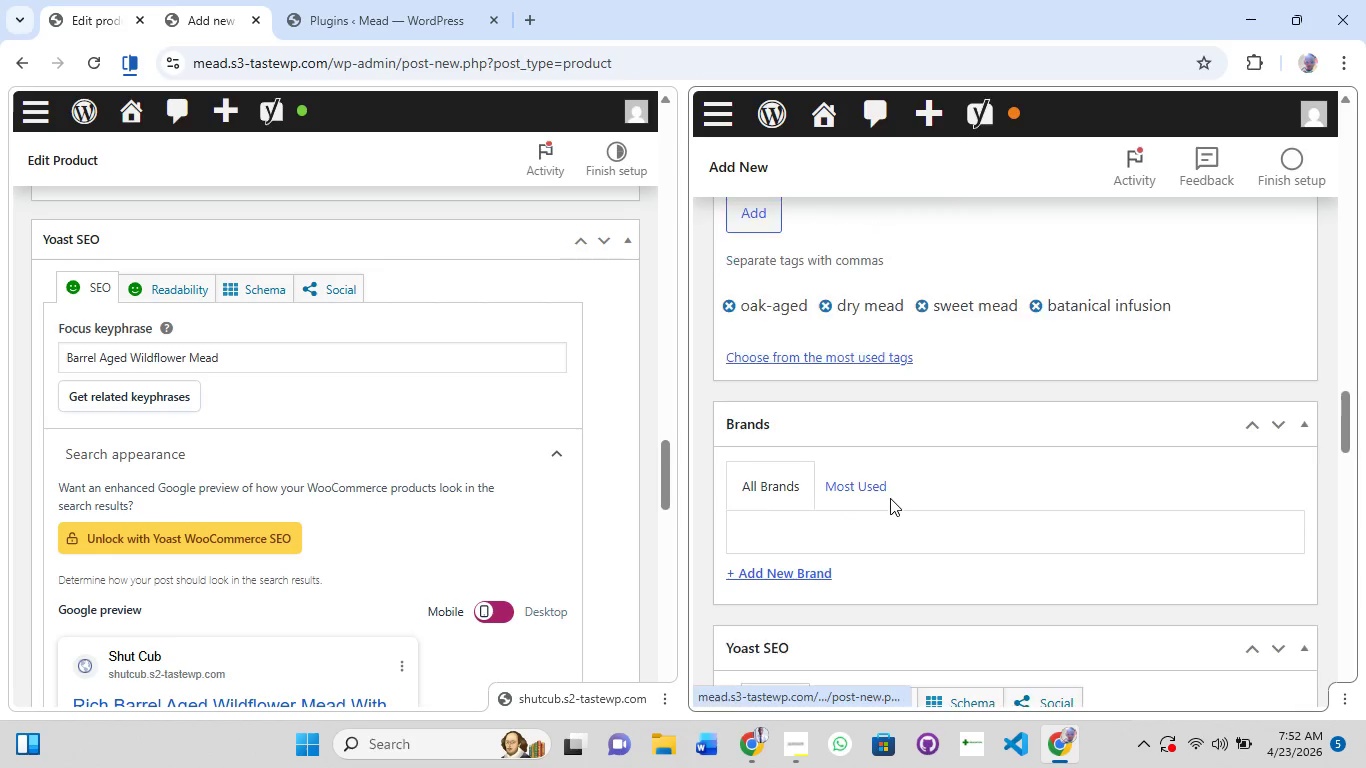 
scroll: coordinate [890, 498], scroll_direction: down, amount: 5.0
 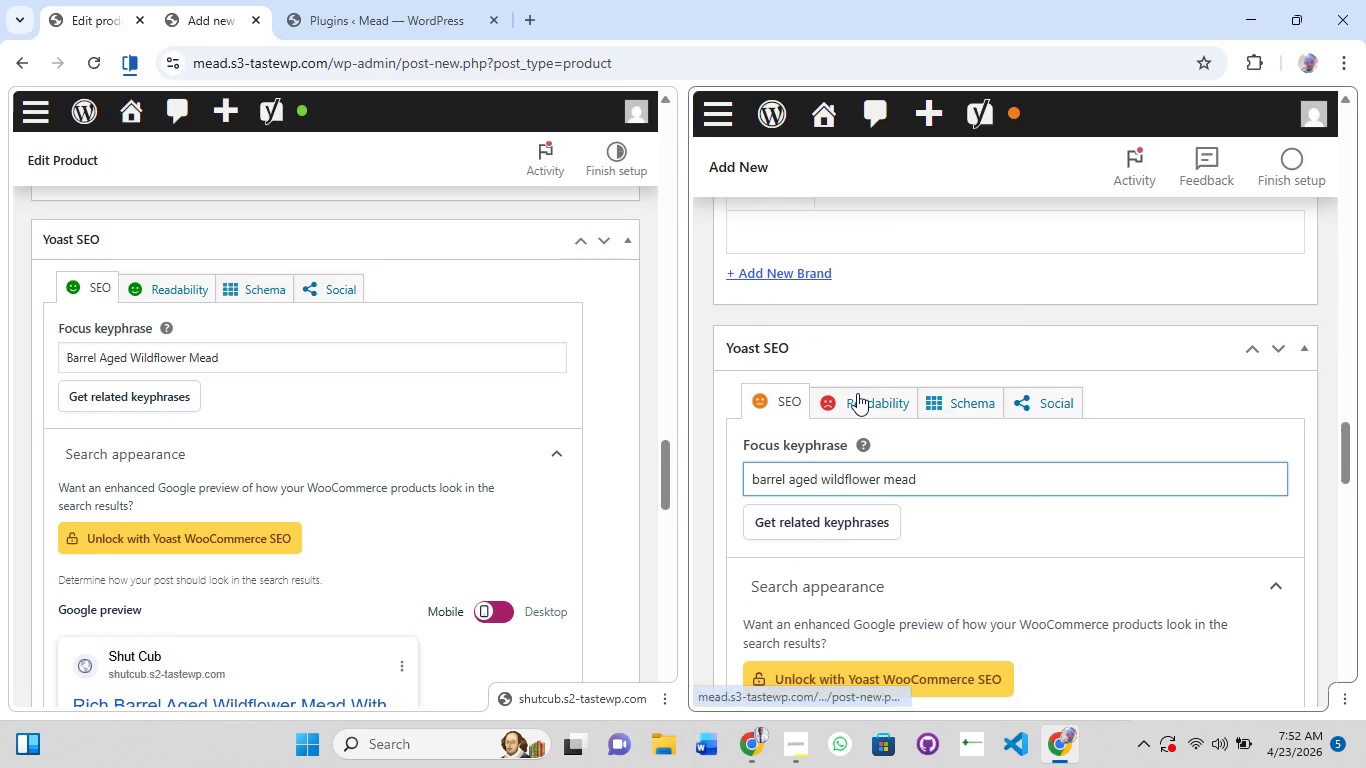 
left_click([857, 393])
 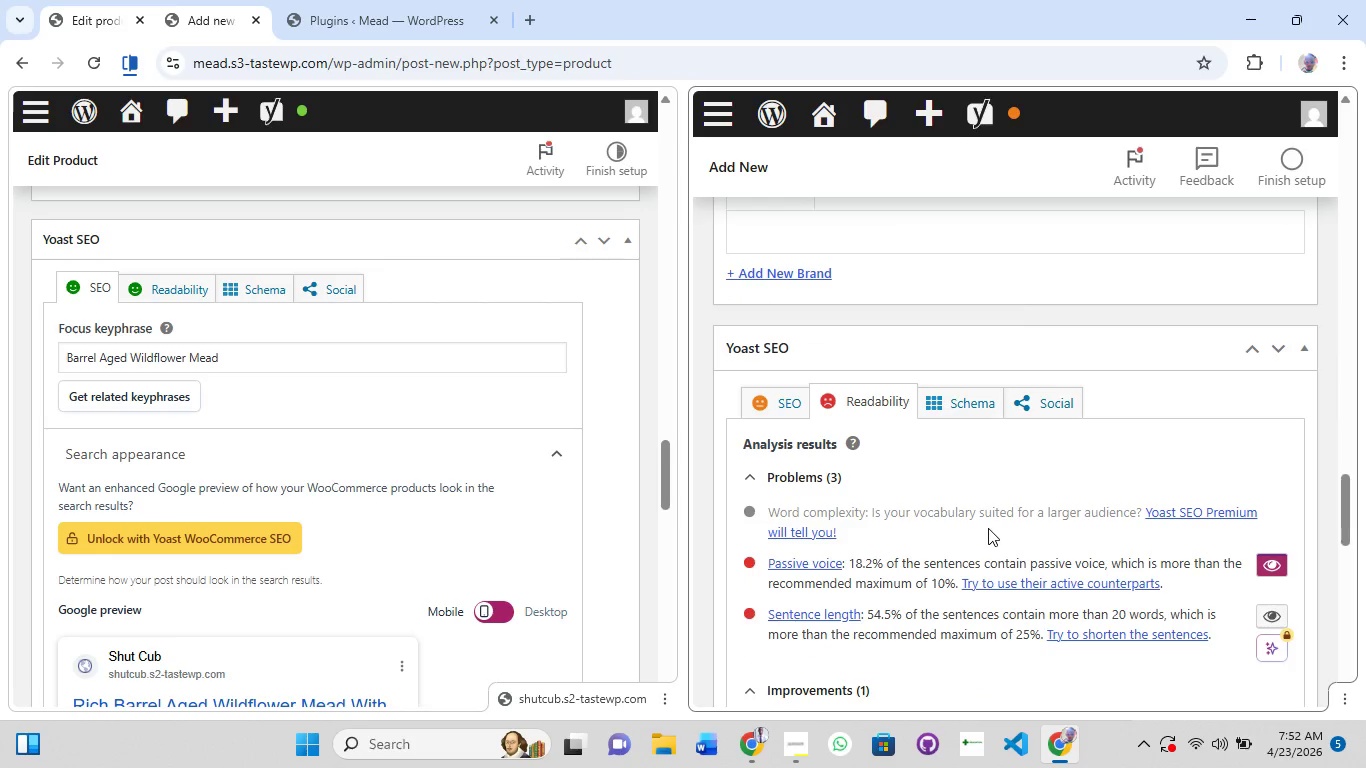 
scroll: coordinate [993, 526], scroll_direction: down, amount: 1.0
 